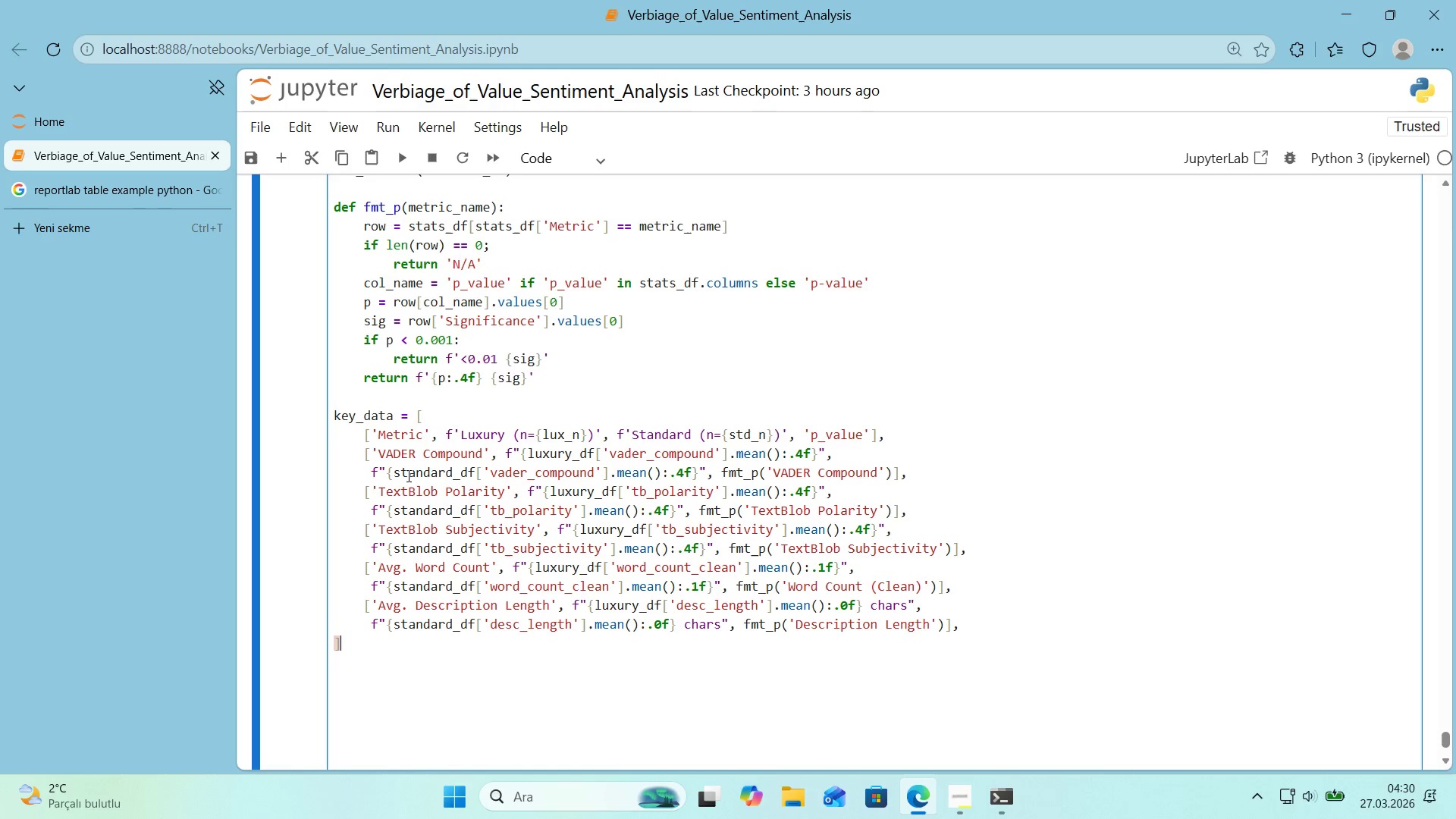 
wait(5.02)
 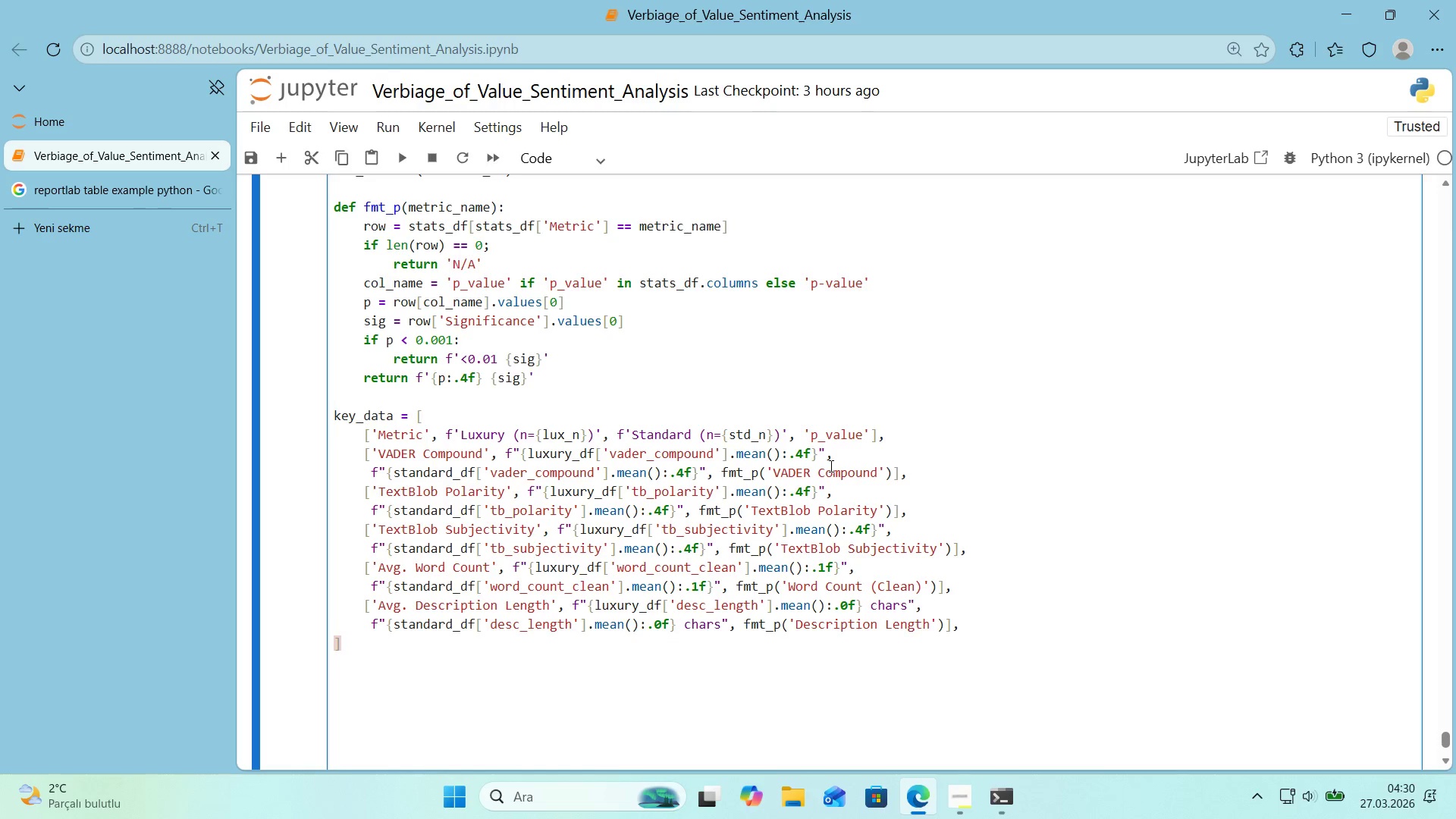 
left_click([372, 471])
 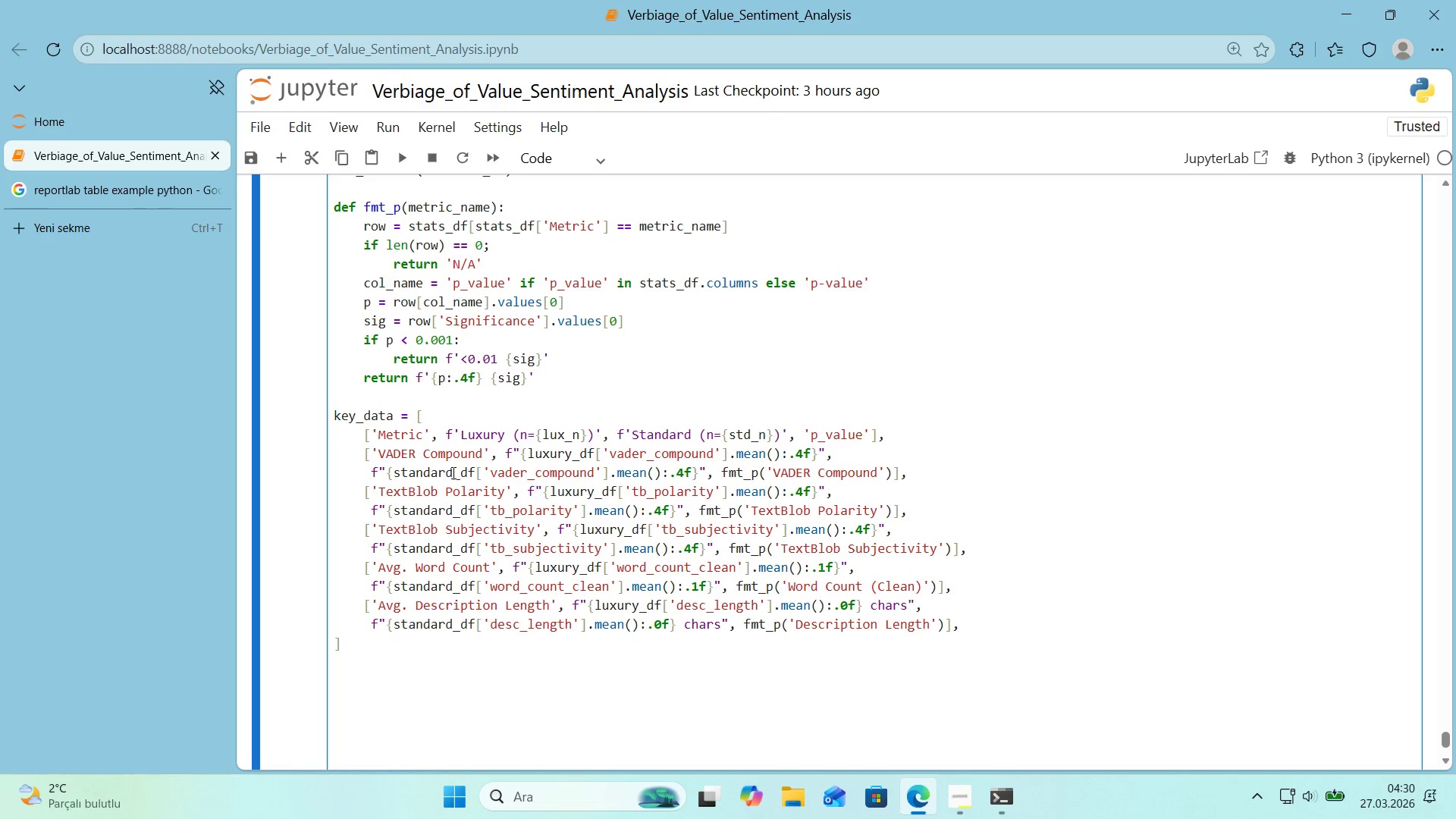 
key(Backspace)
 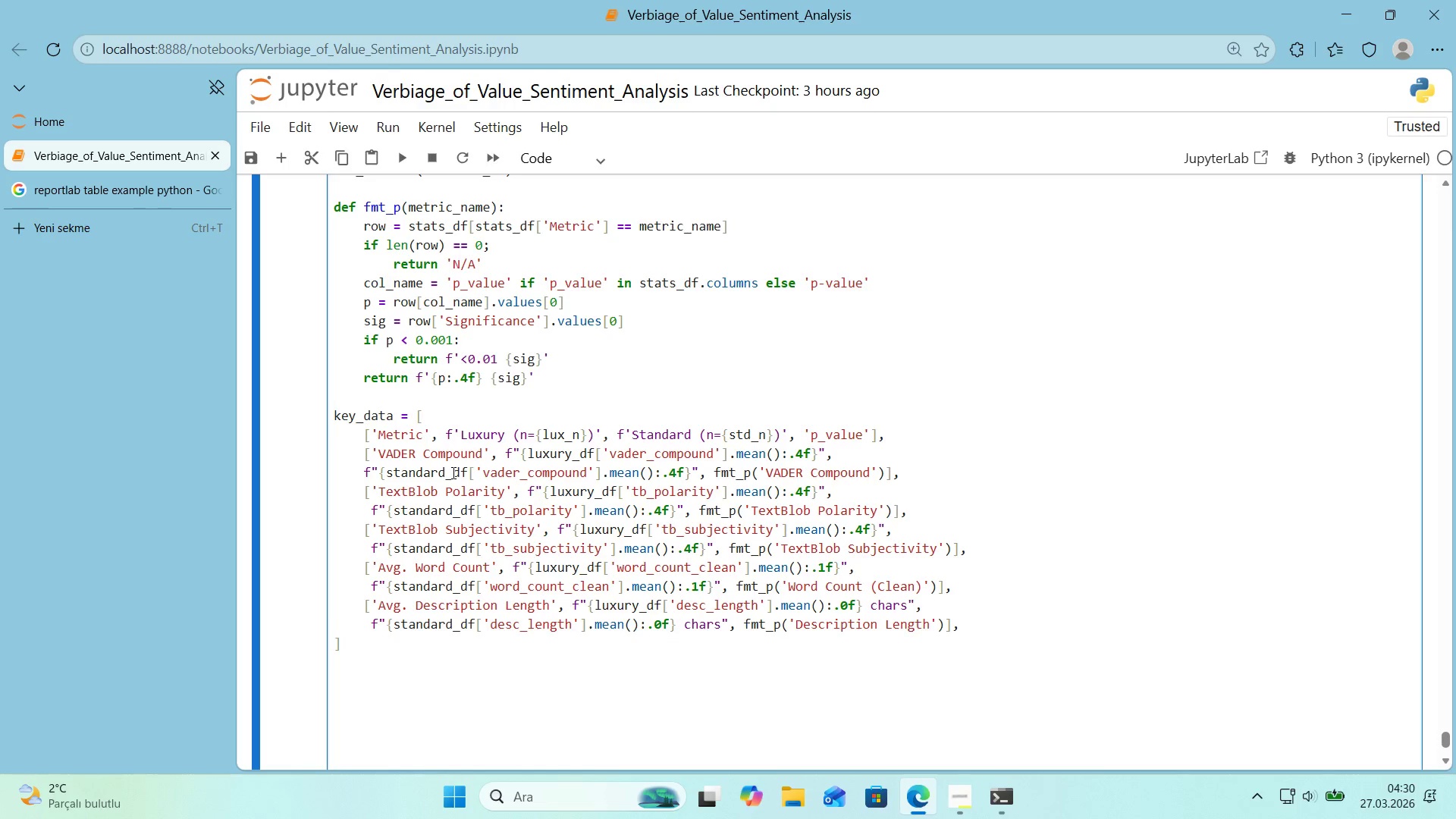 
key(Backspace)
 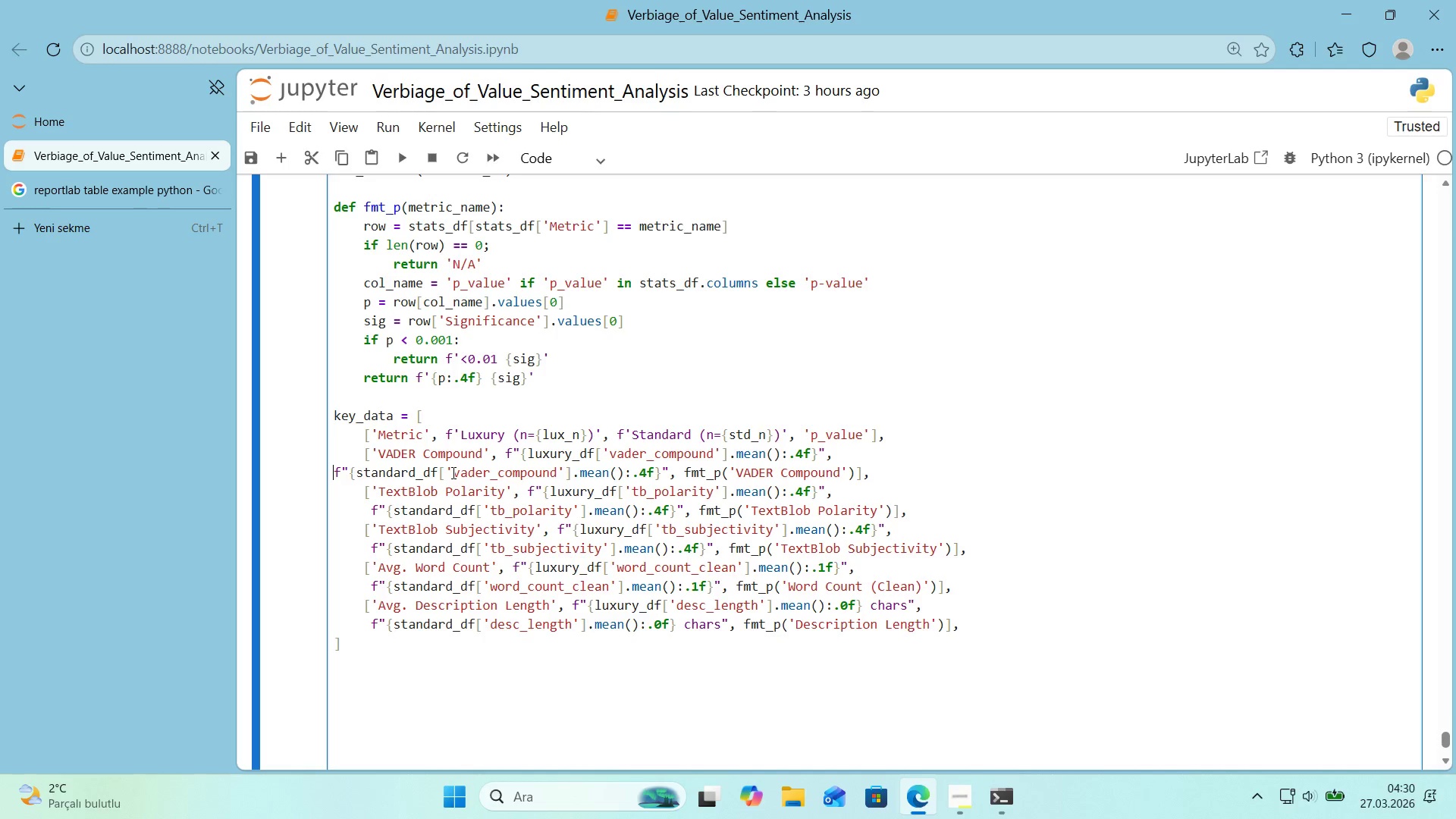 
key(Backspace)
 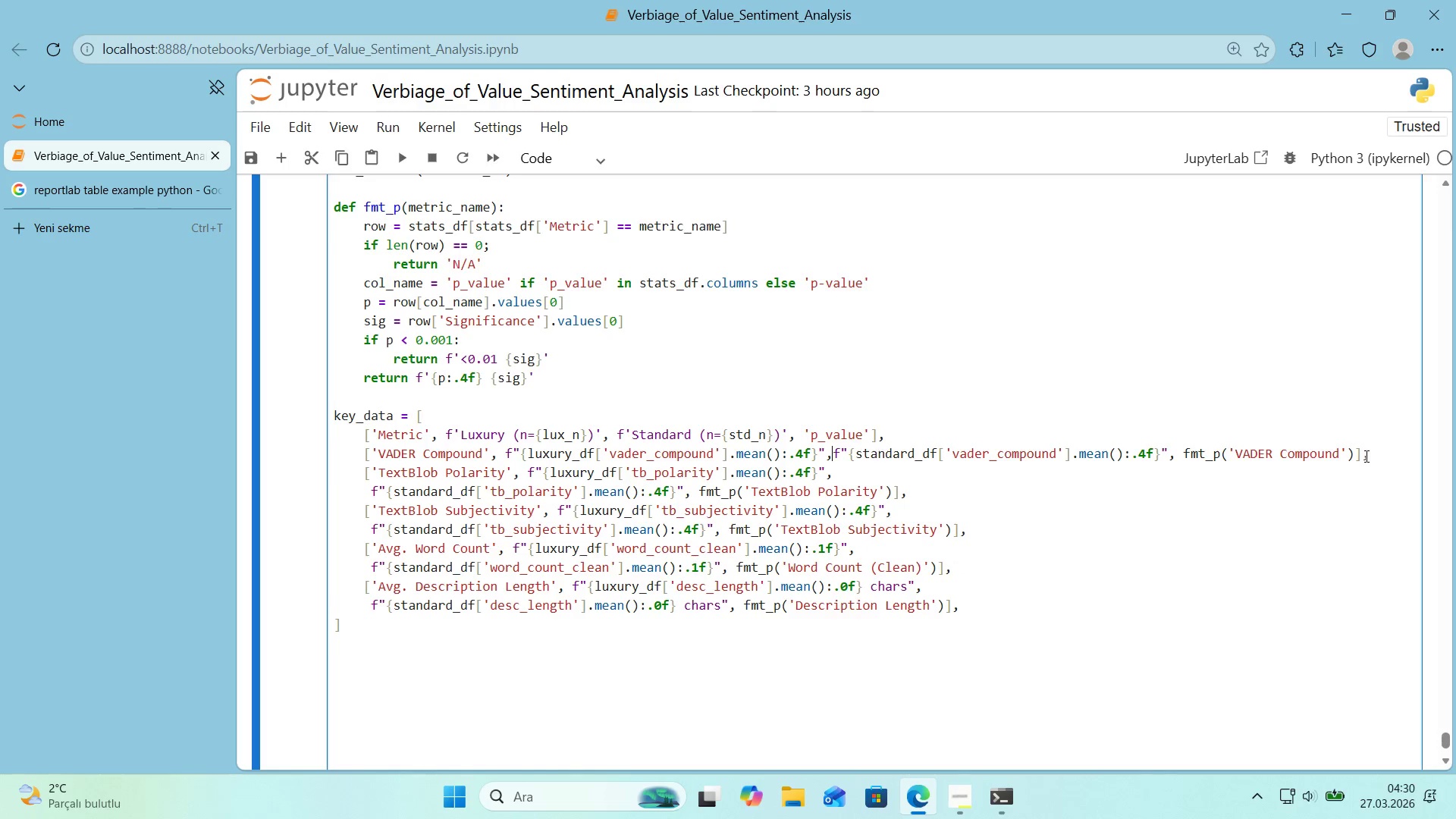 
left_click([1360, 454])
 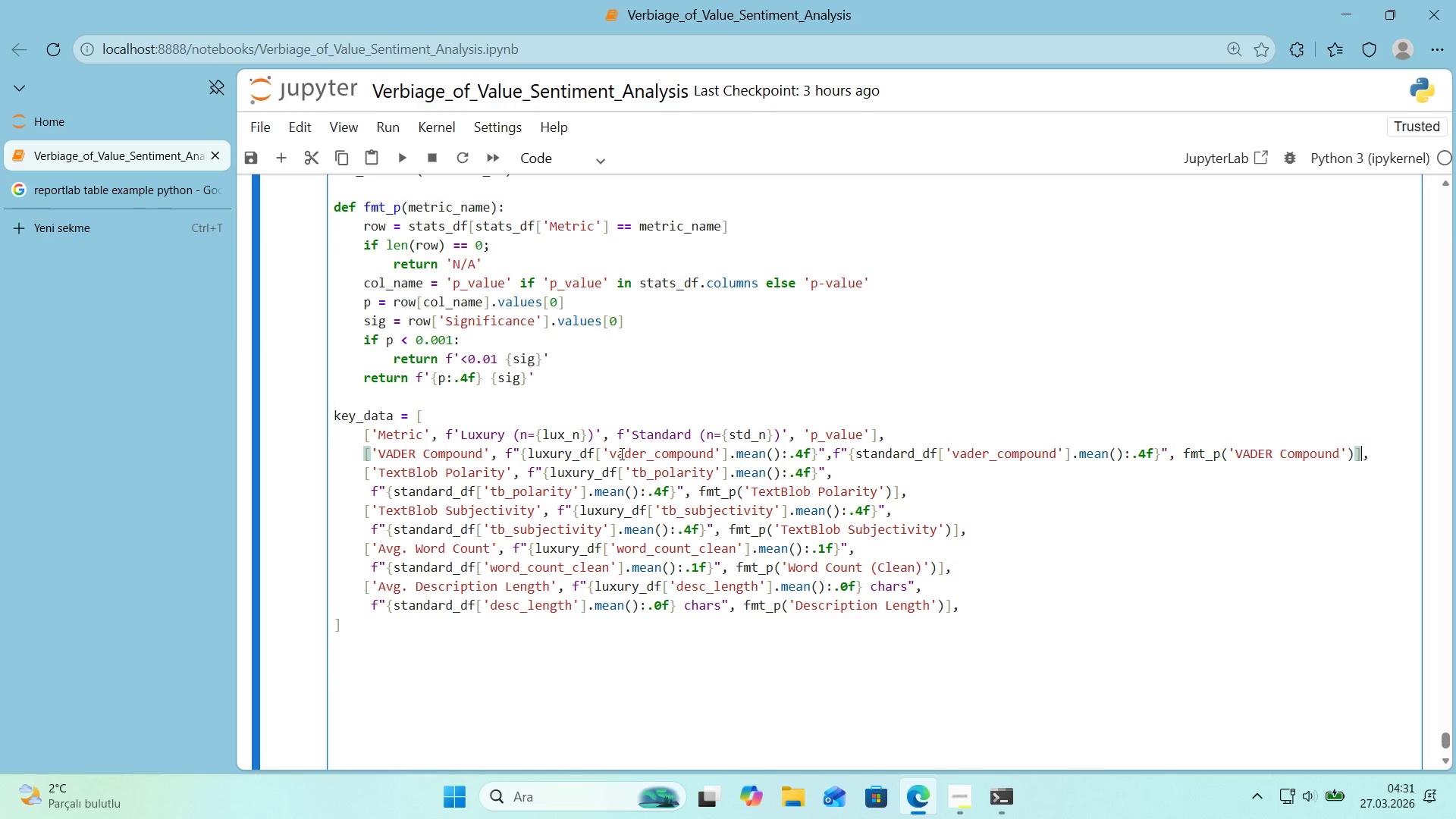 
left_click([835, 452])
 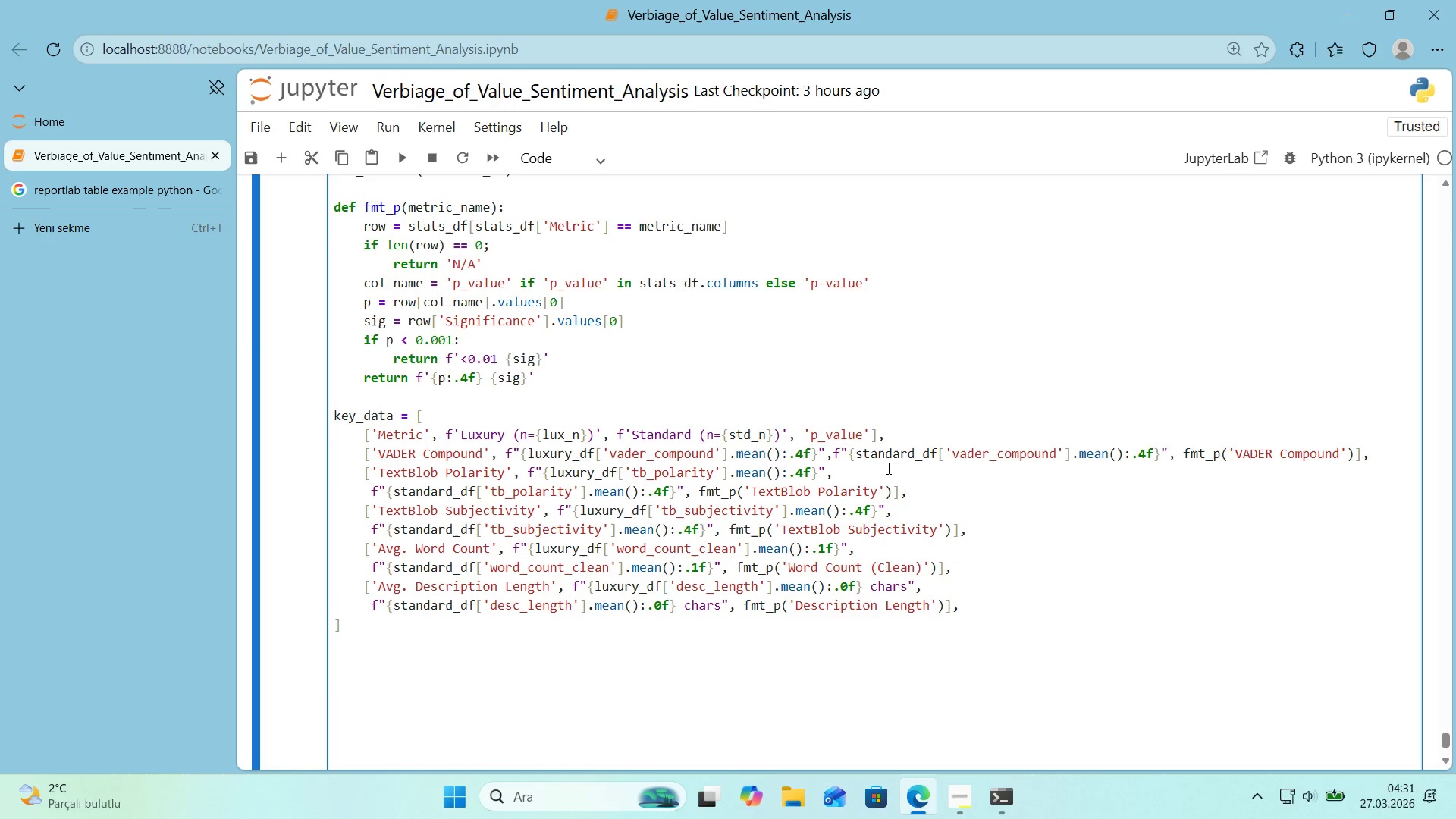 
key(Enter)
 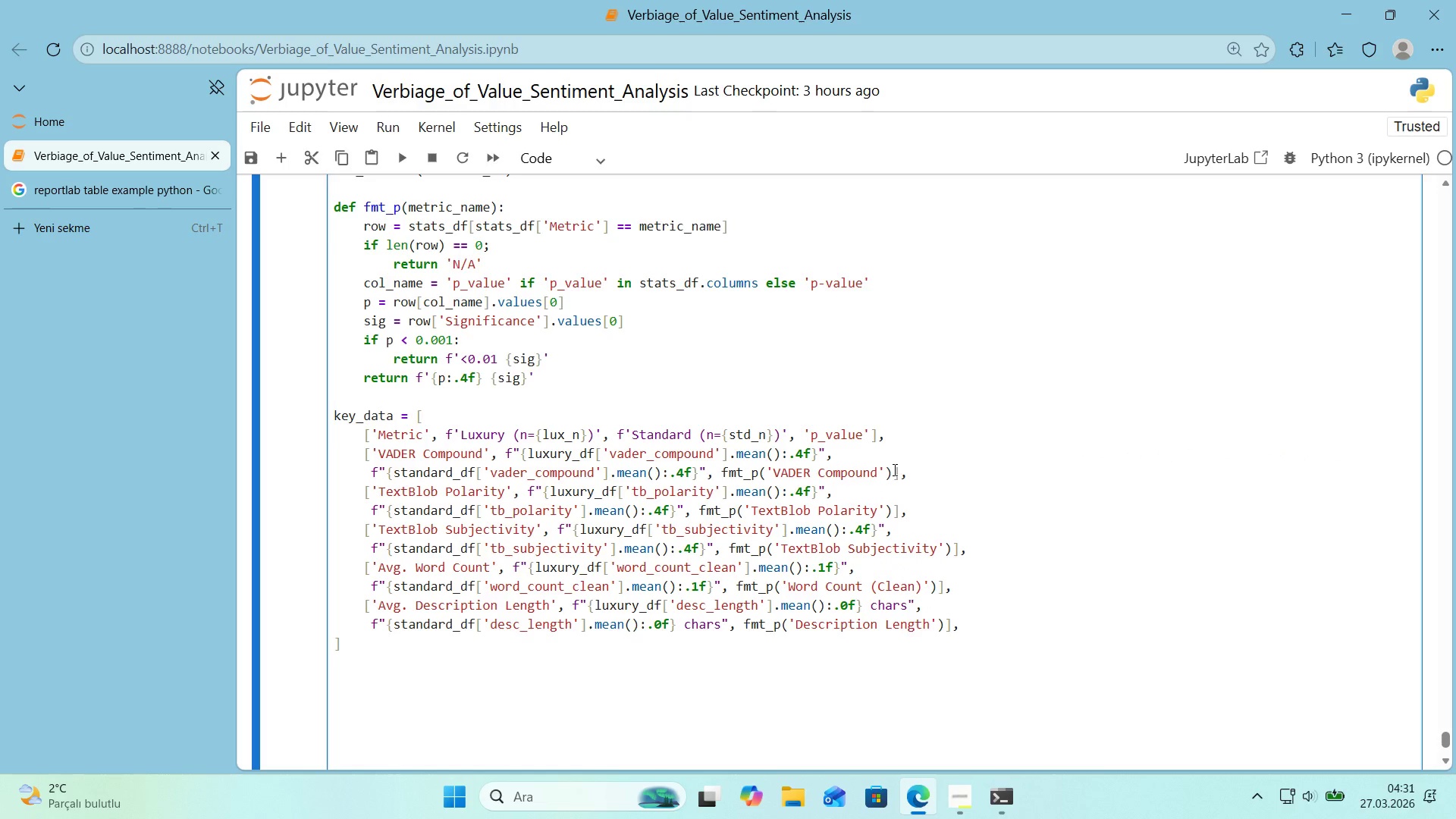 
left_click([897, 471])
 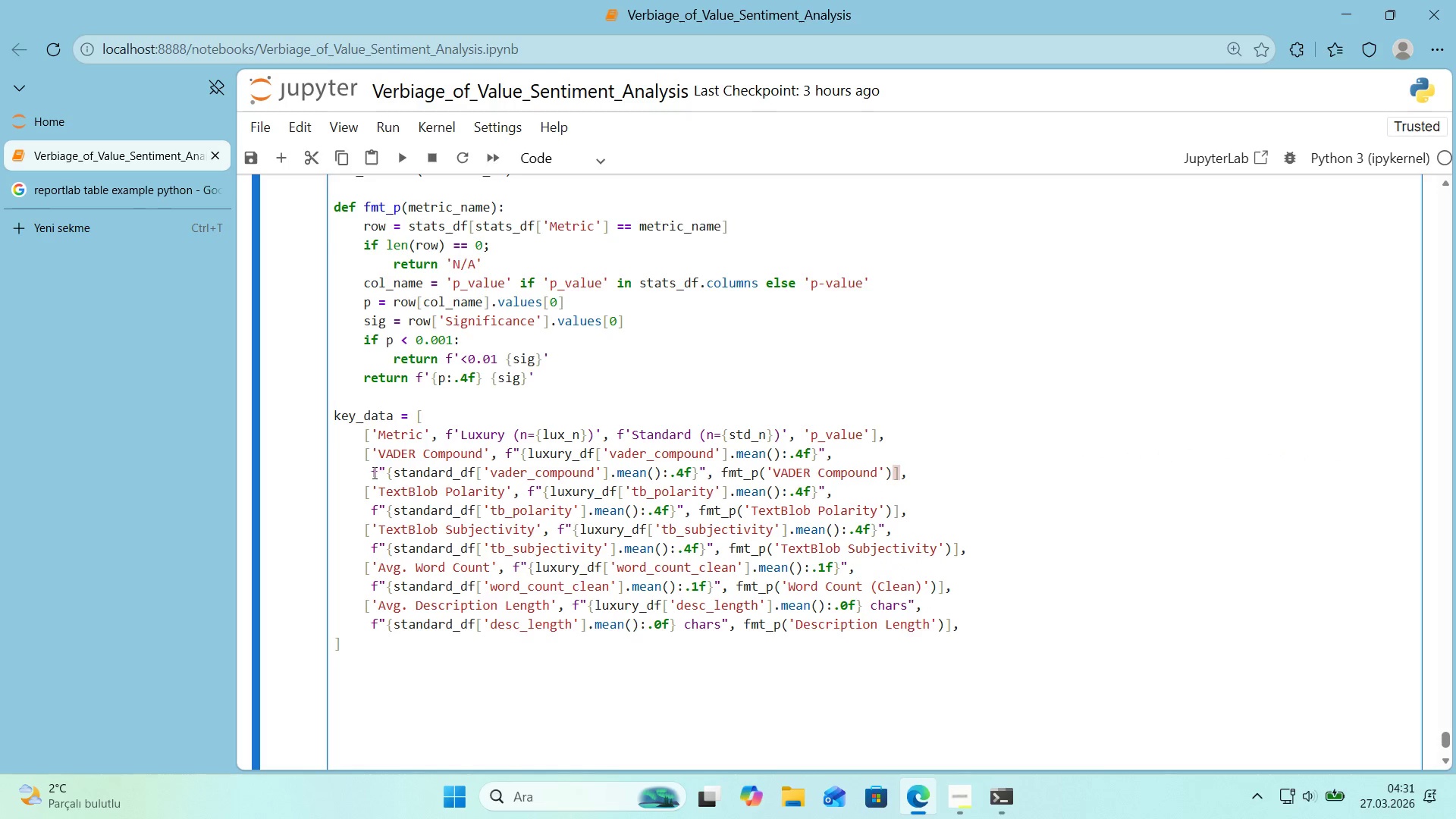 
key(Backspace)
 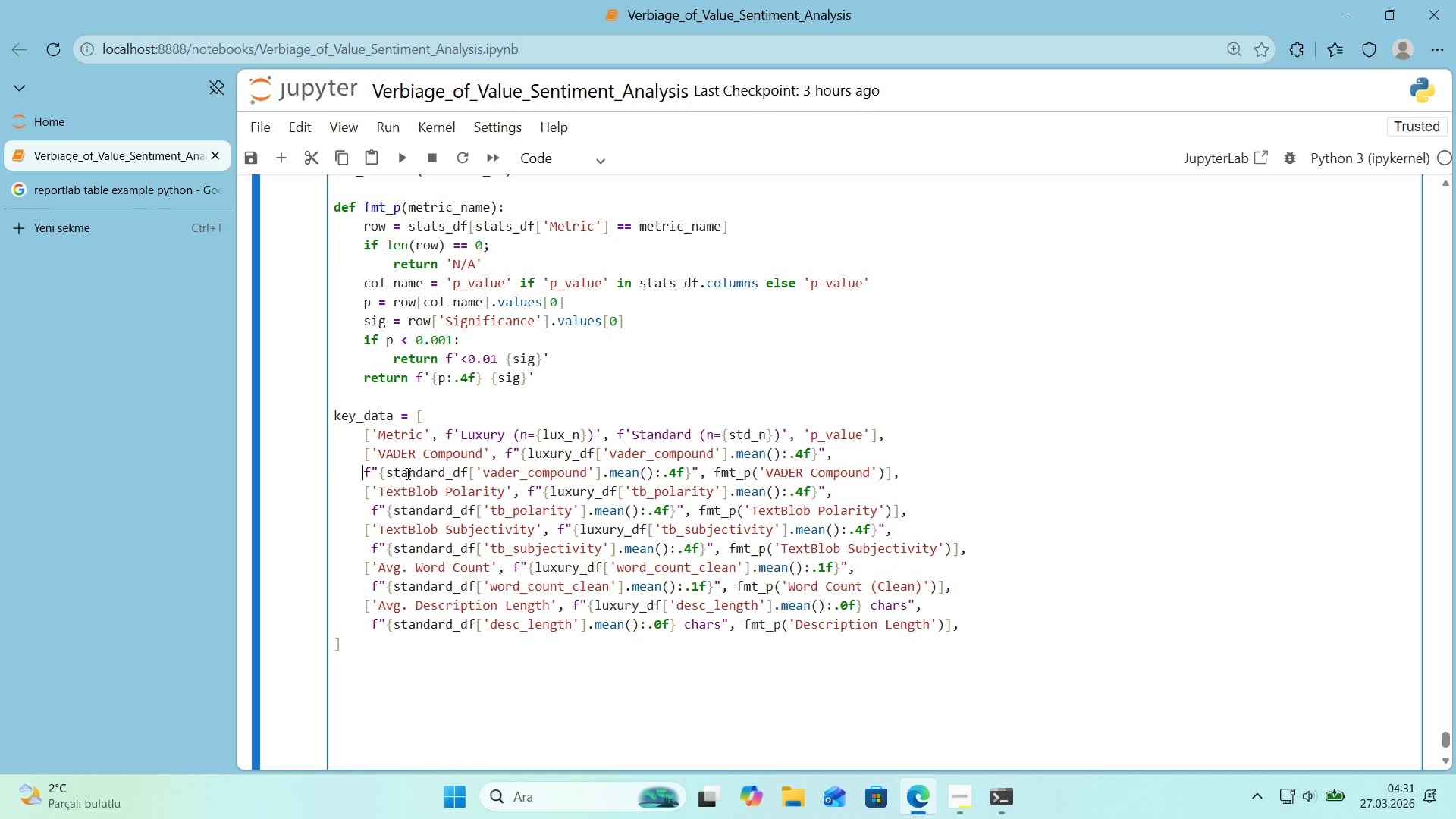 
key(Backspace)
 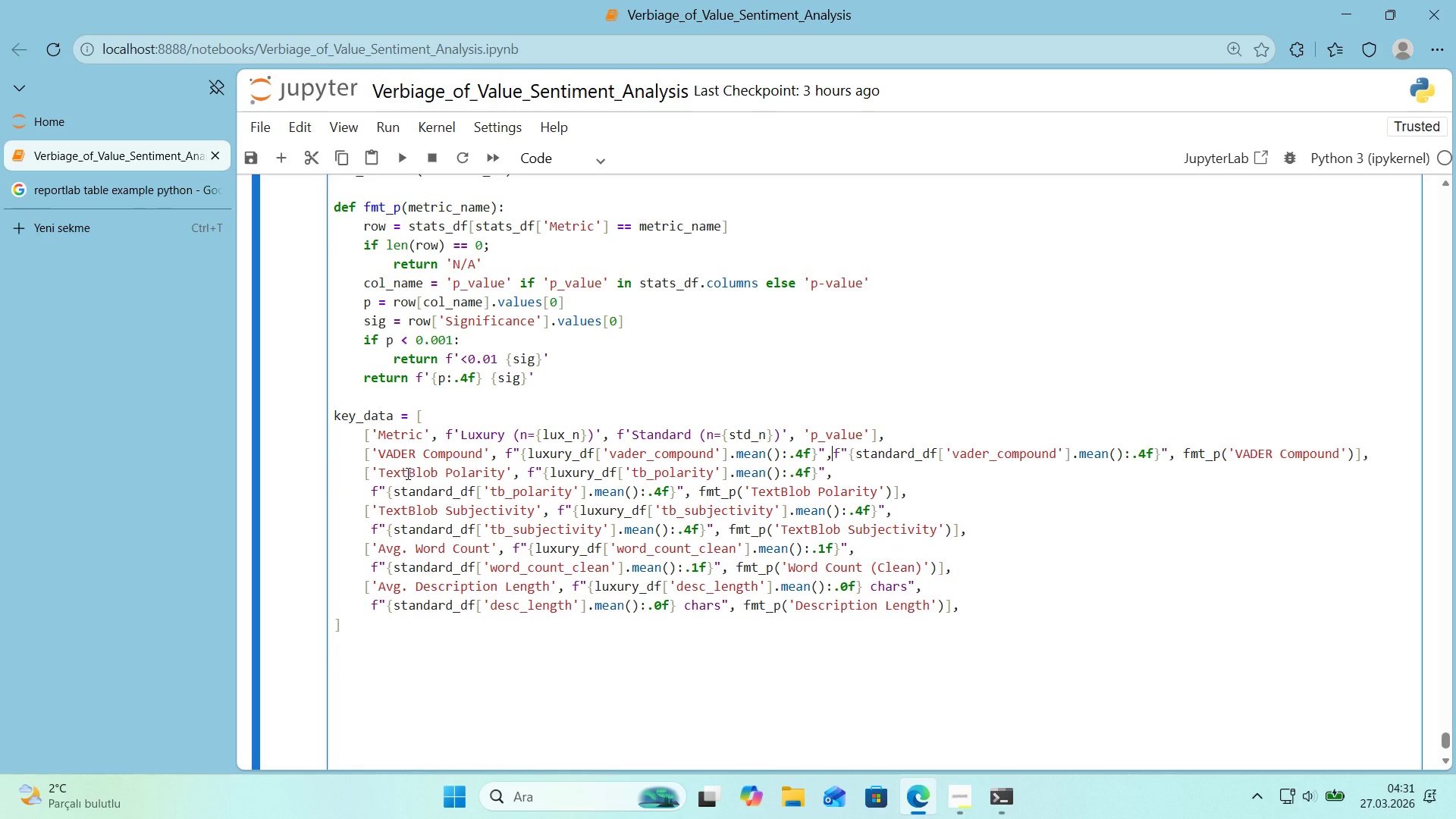 
key(Backspace)
 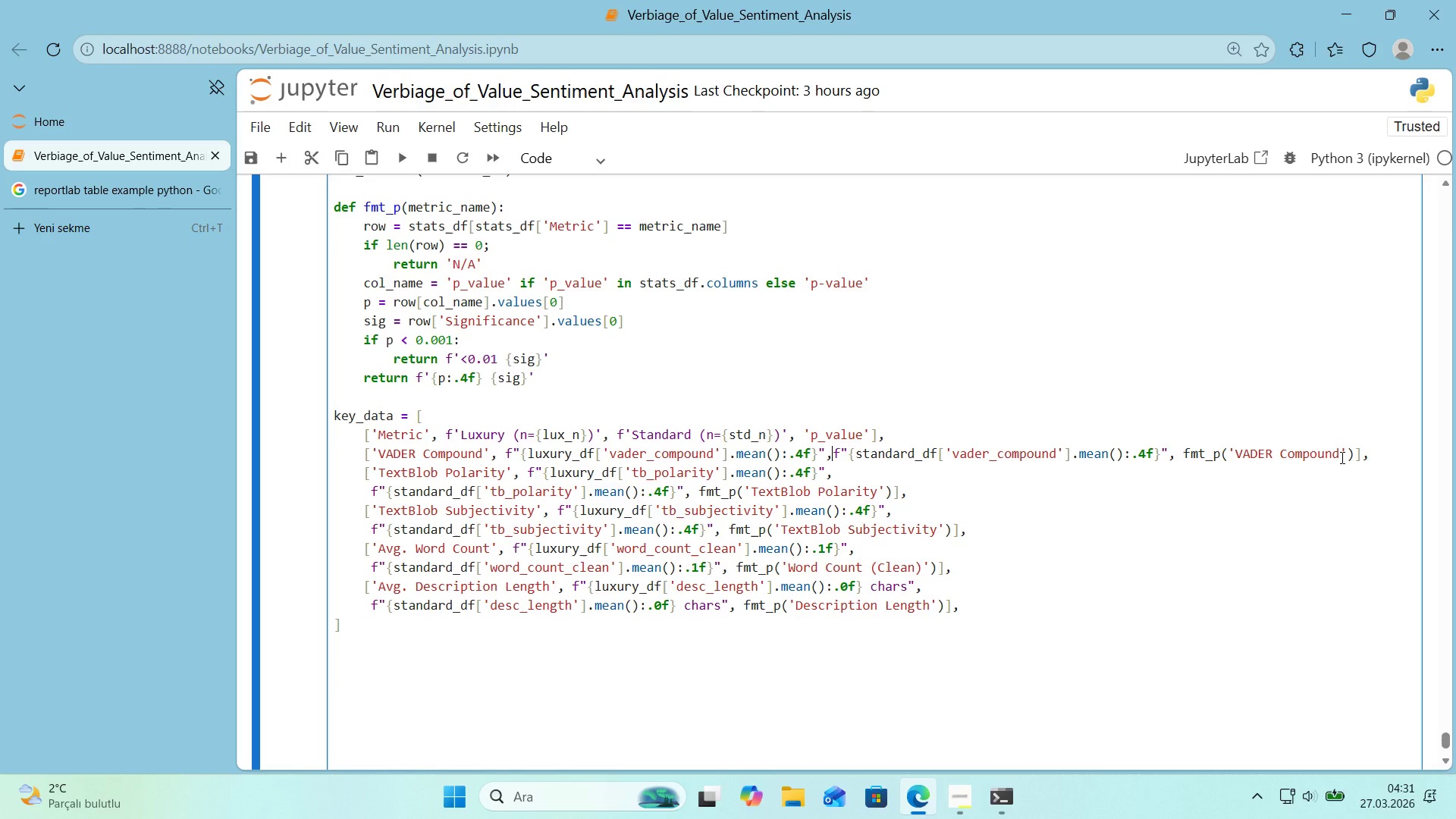 
left_click([1366, 455])
 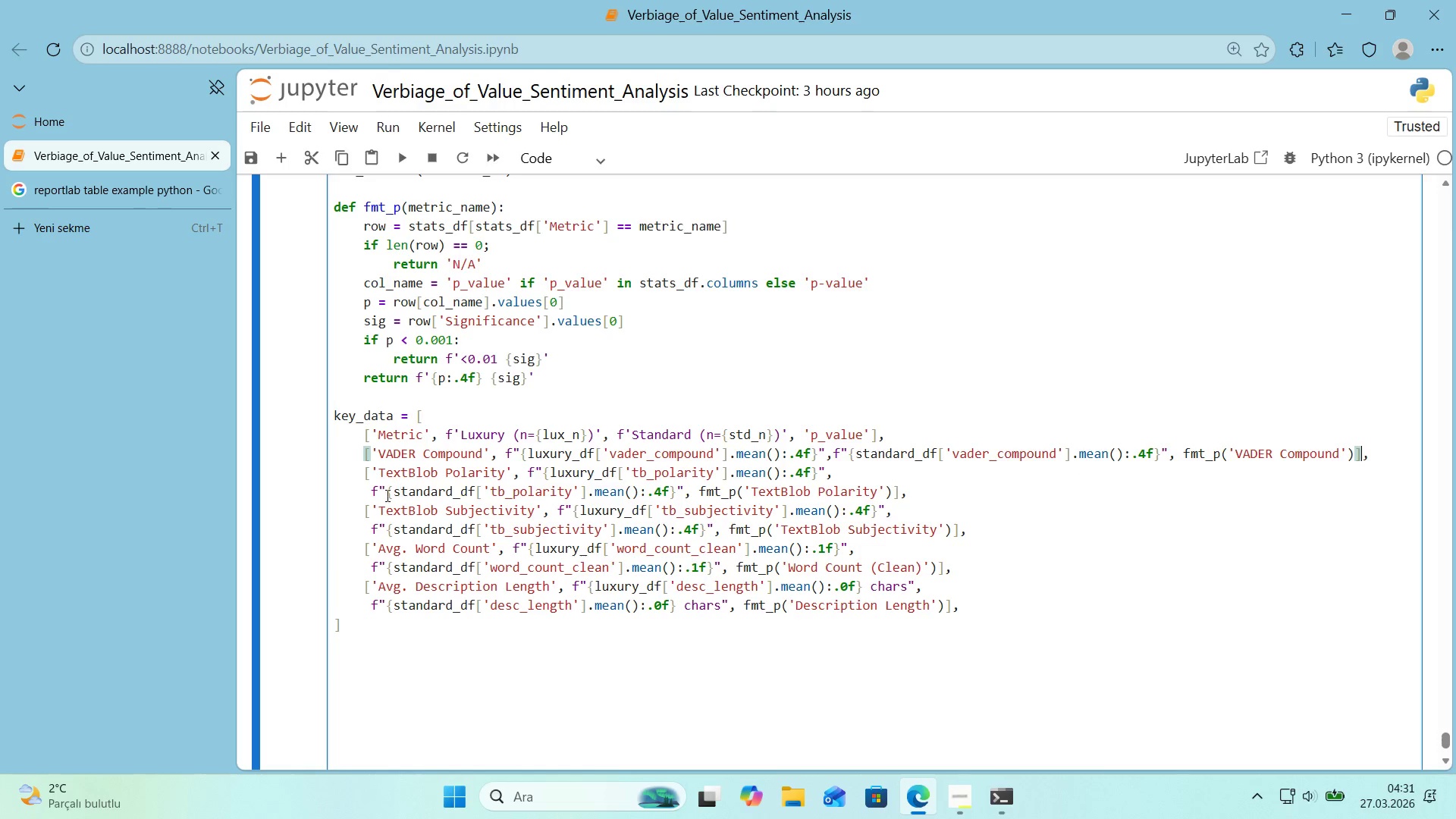 
left_click([372, 490])
 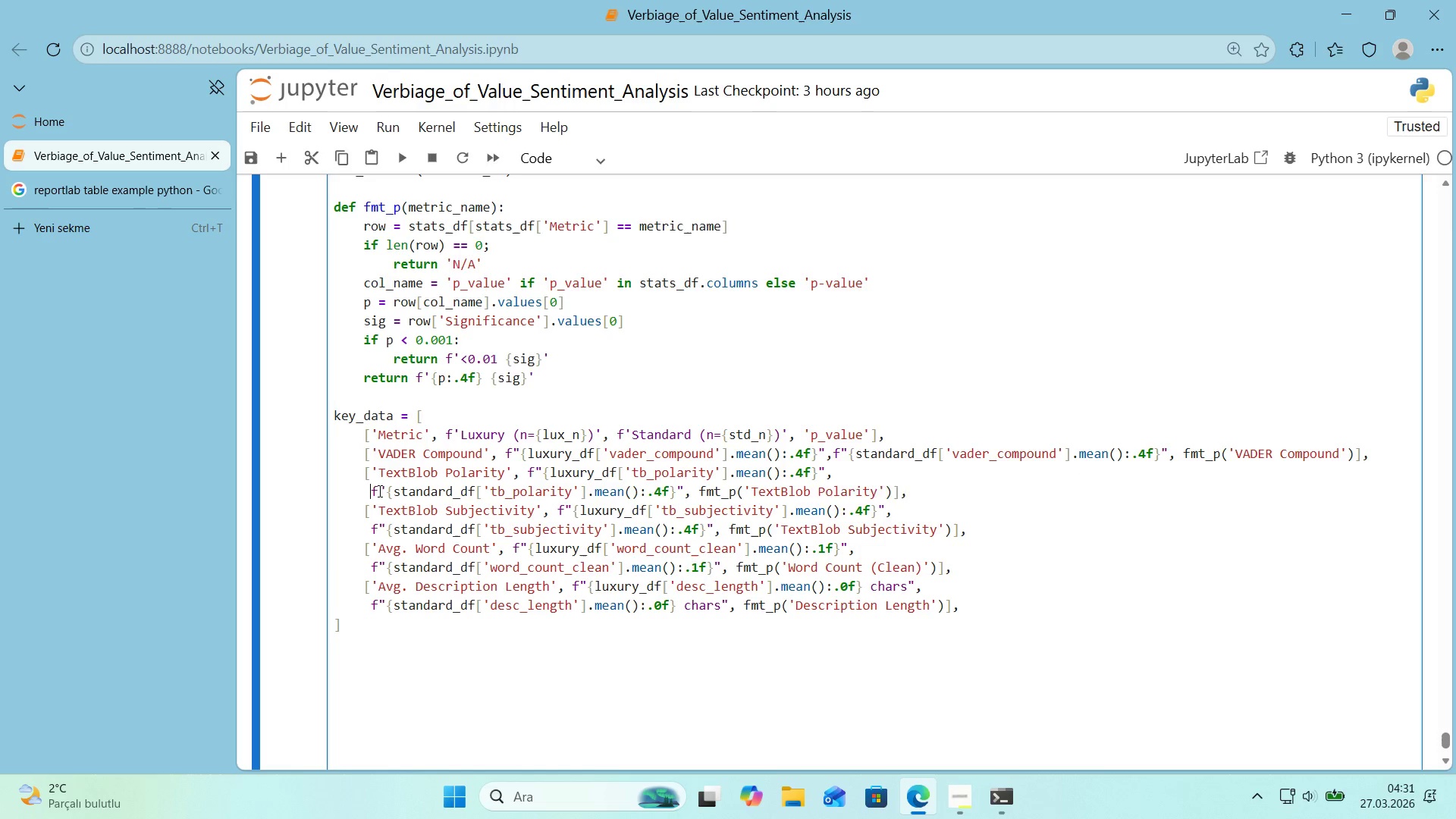 
key(Backspace)
 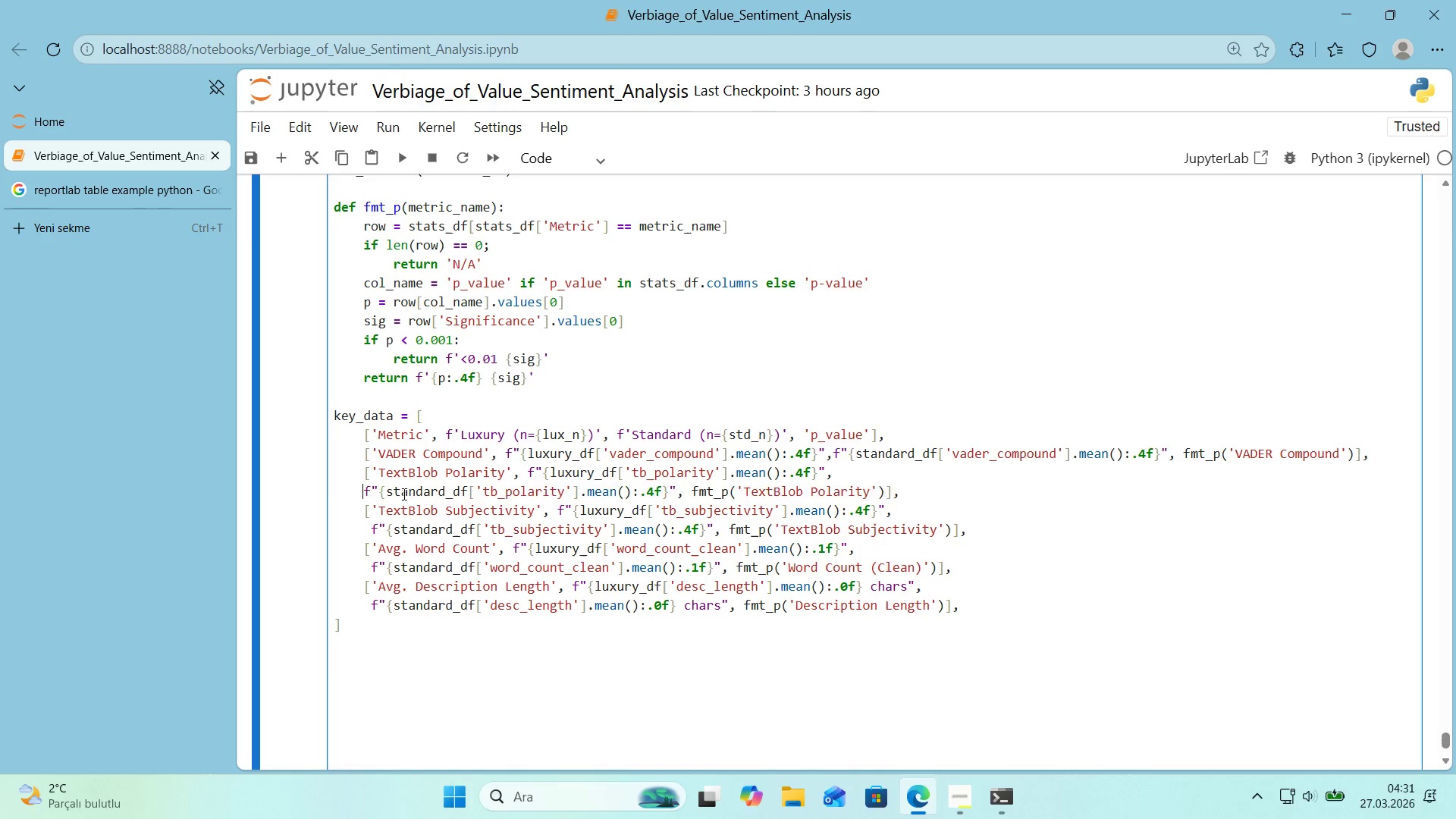 
key(Backspace)
 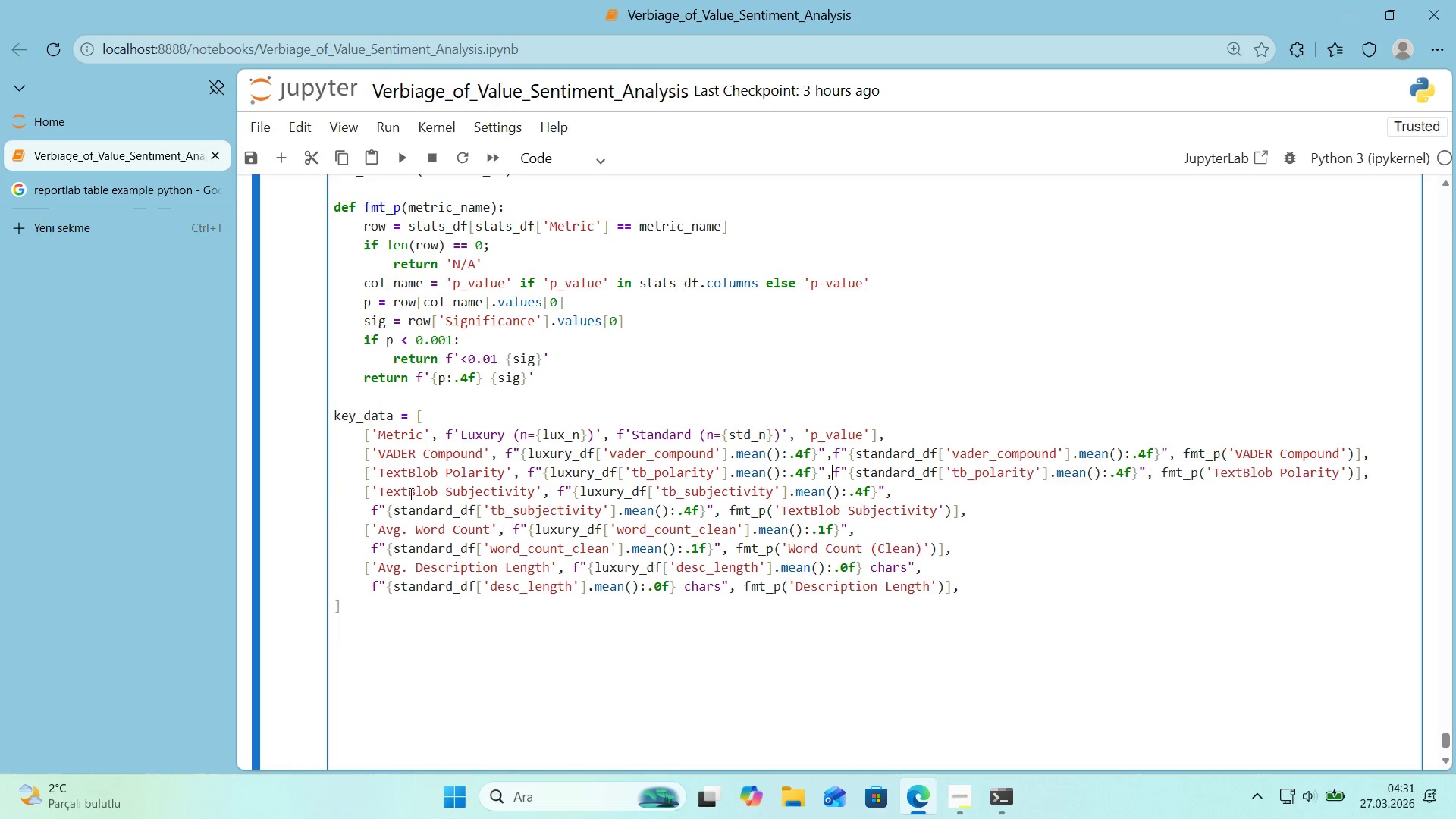 
key(Backspace)
 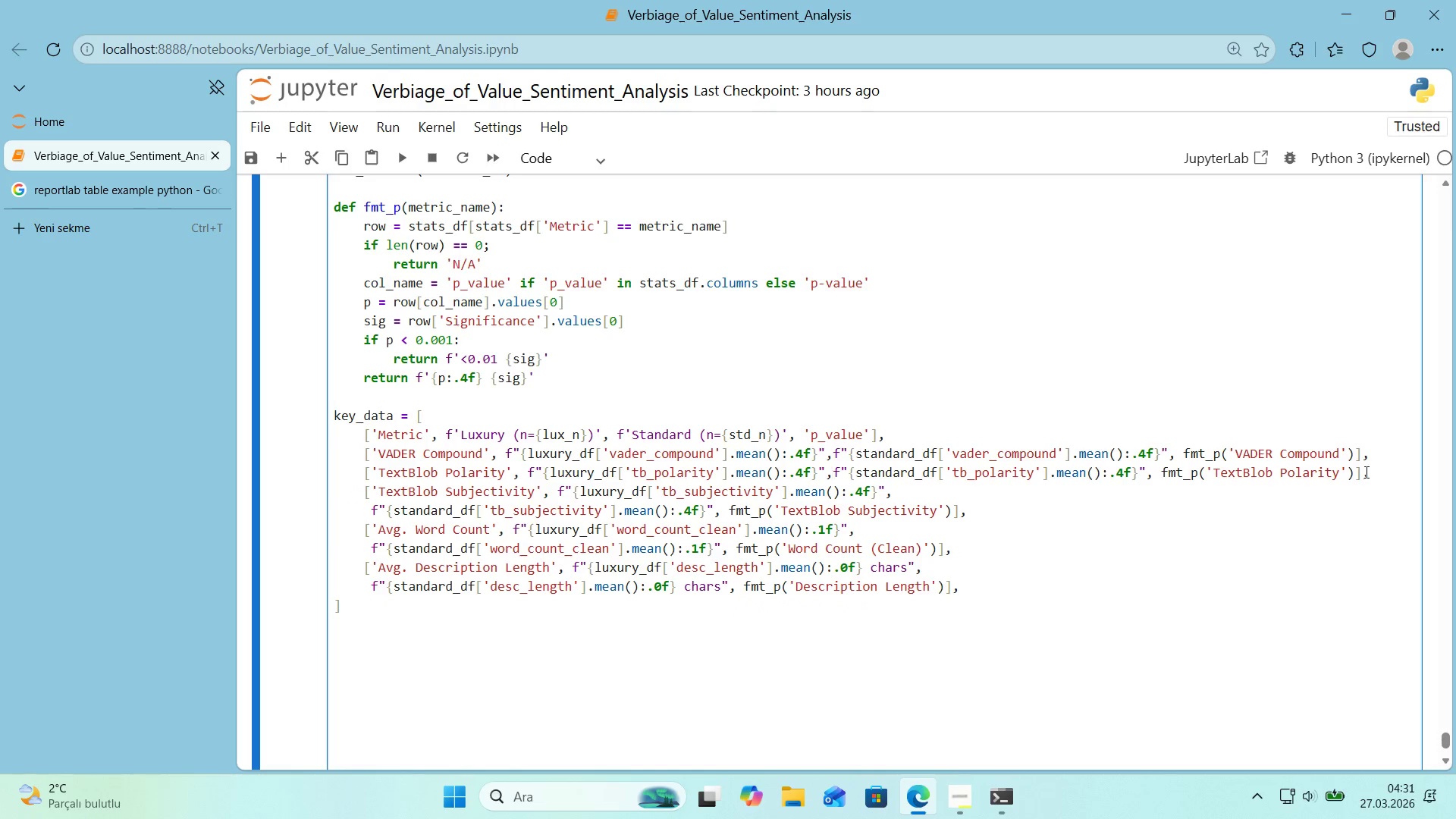 
left_click([1364, 472])
 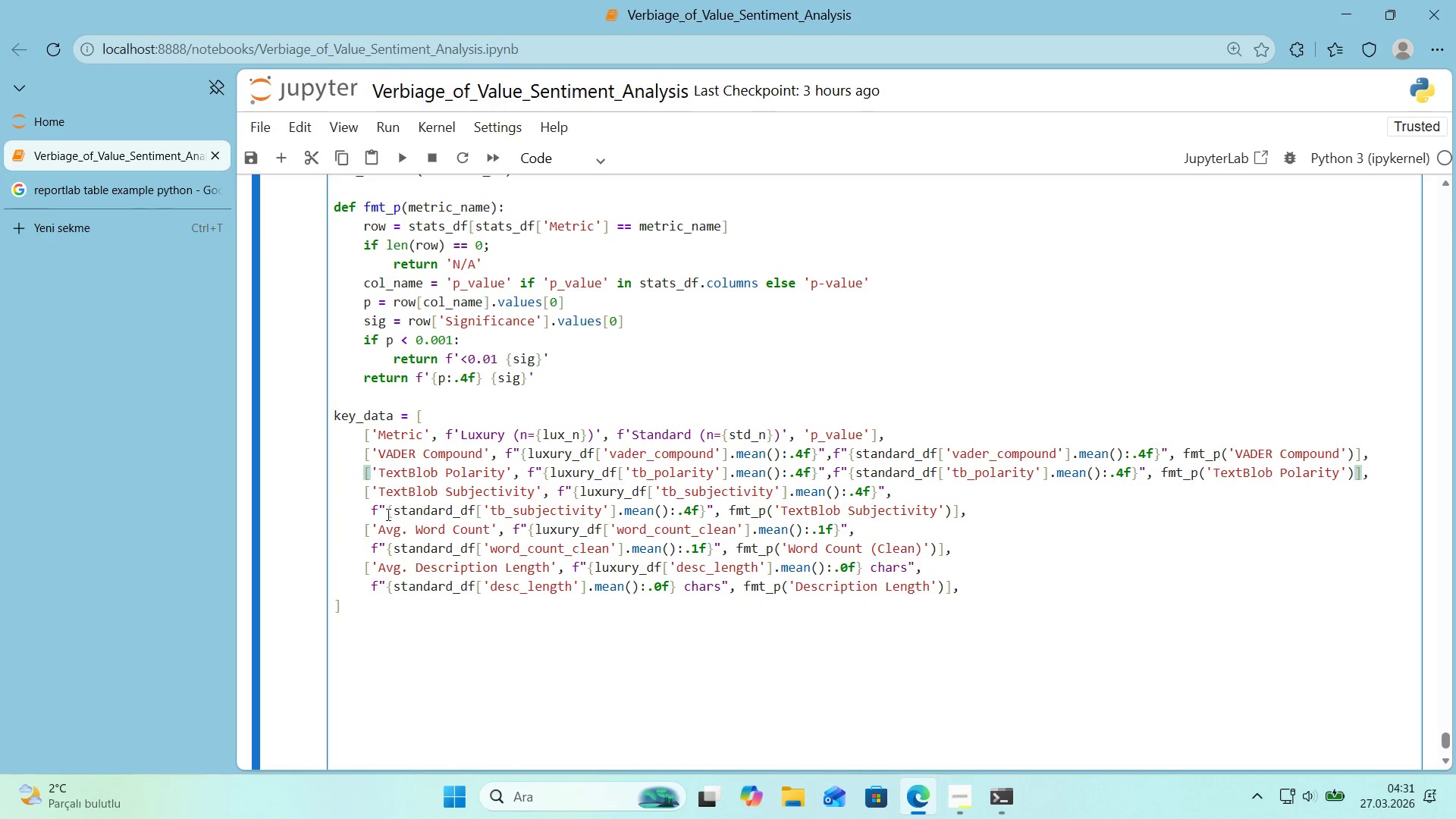 
left_click([369, 513])
 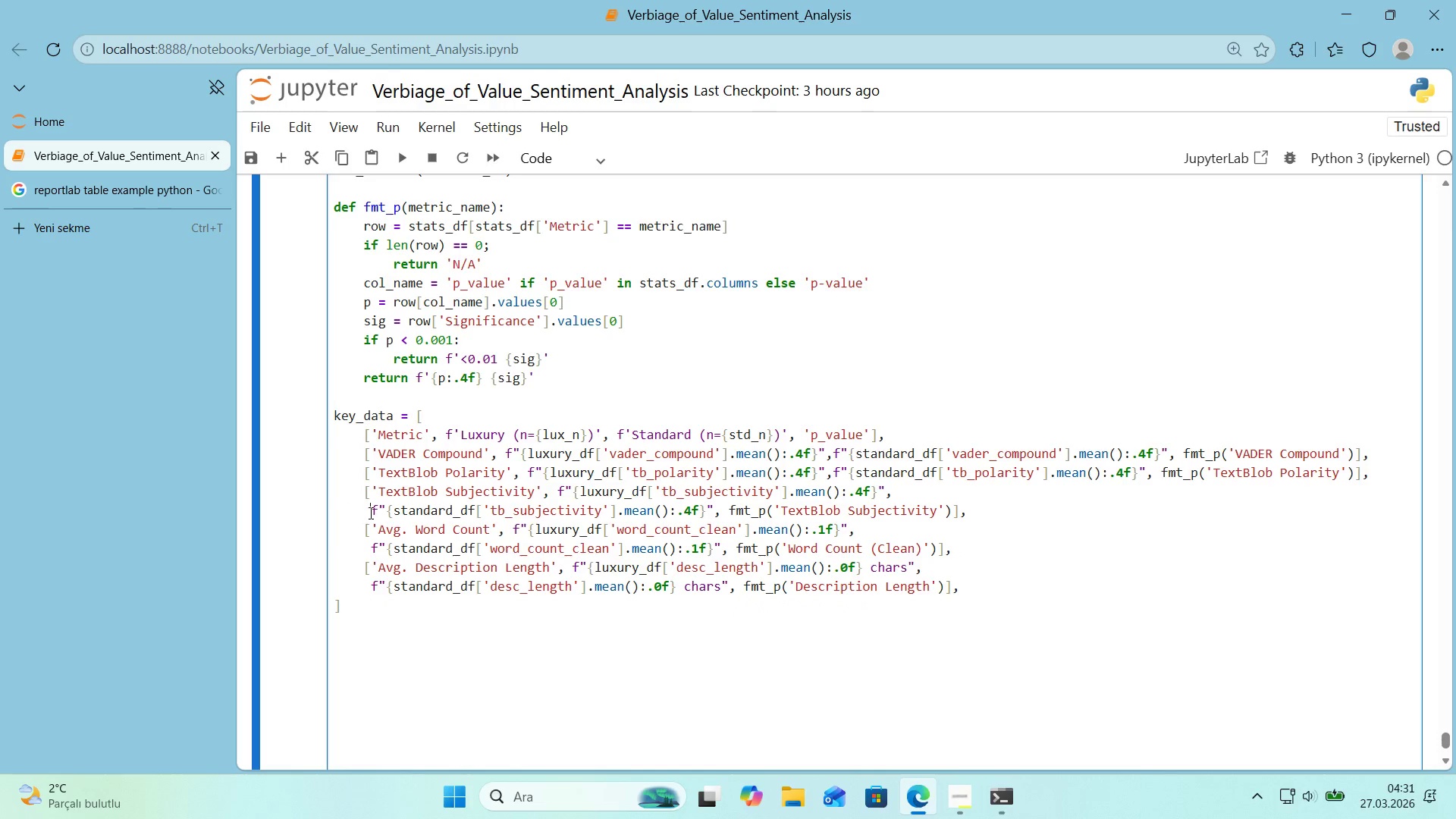 
key(Backspace)
 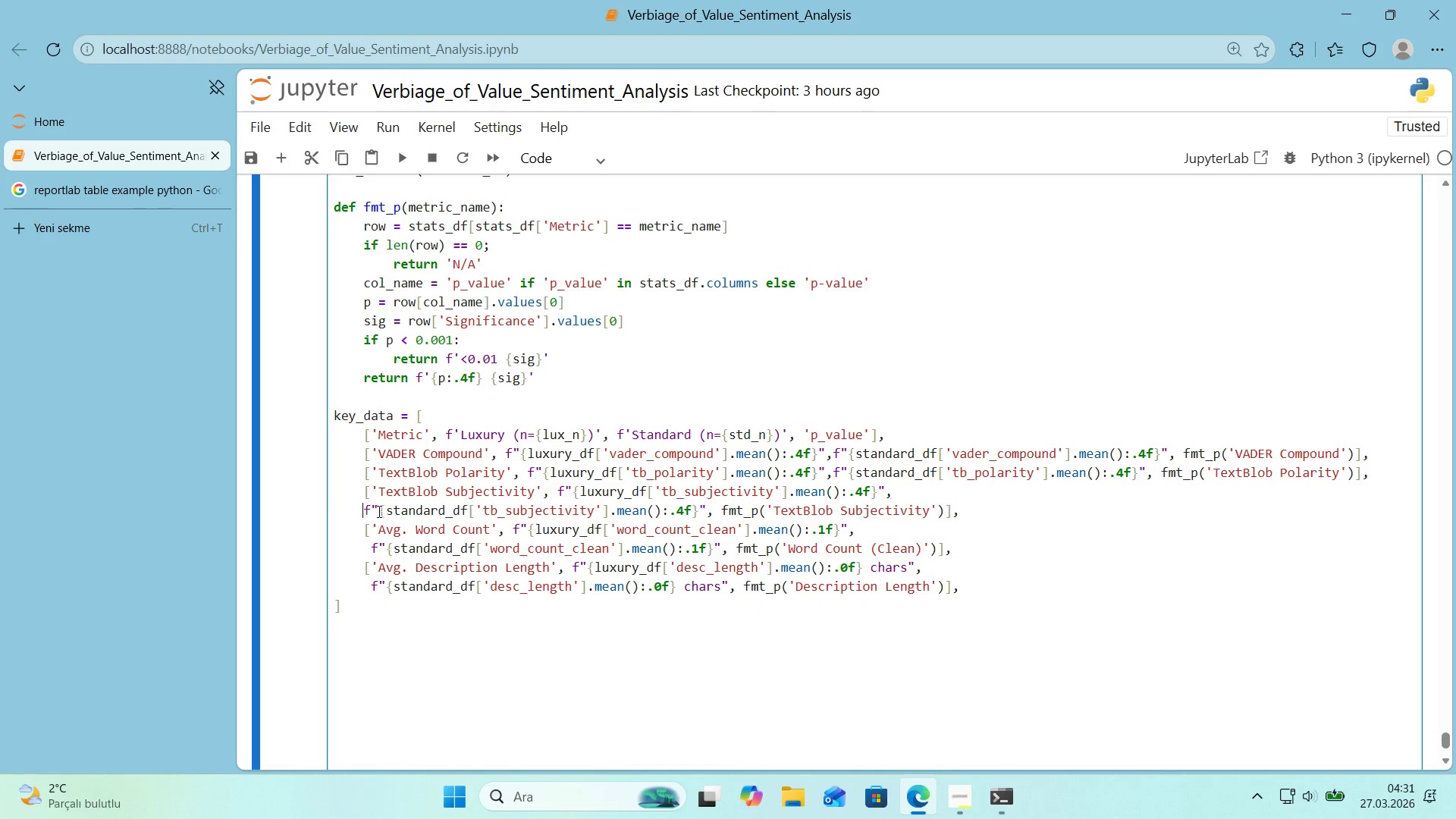 
key(Backspace)
 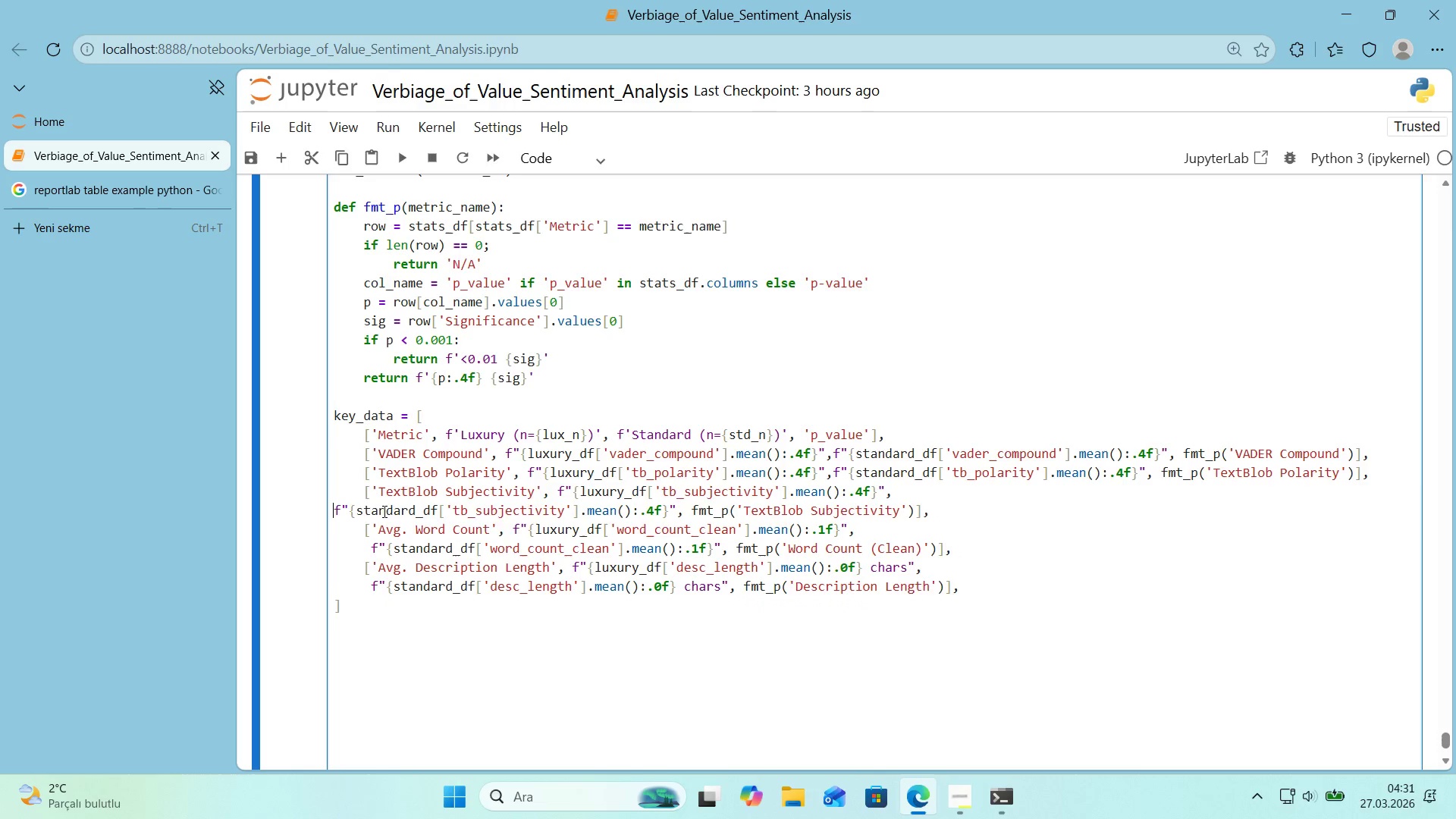 
key(Backspace)
 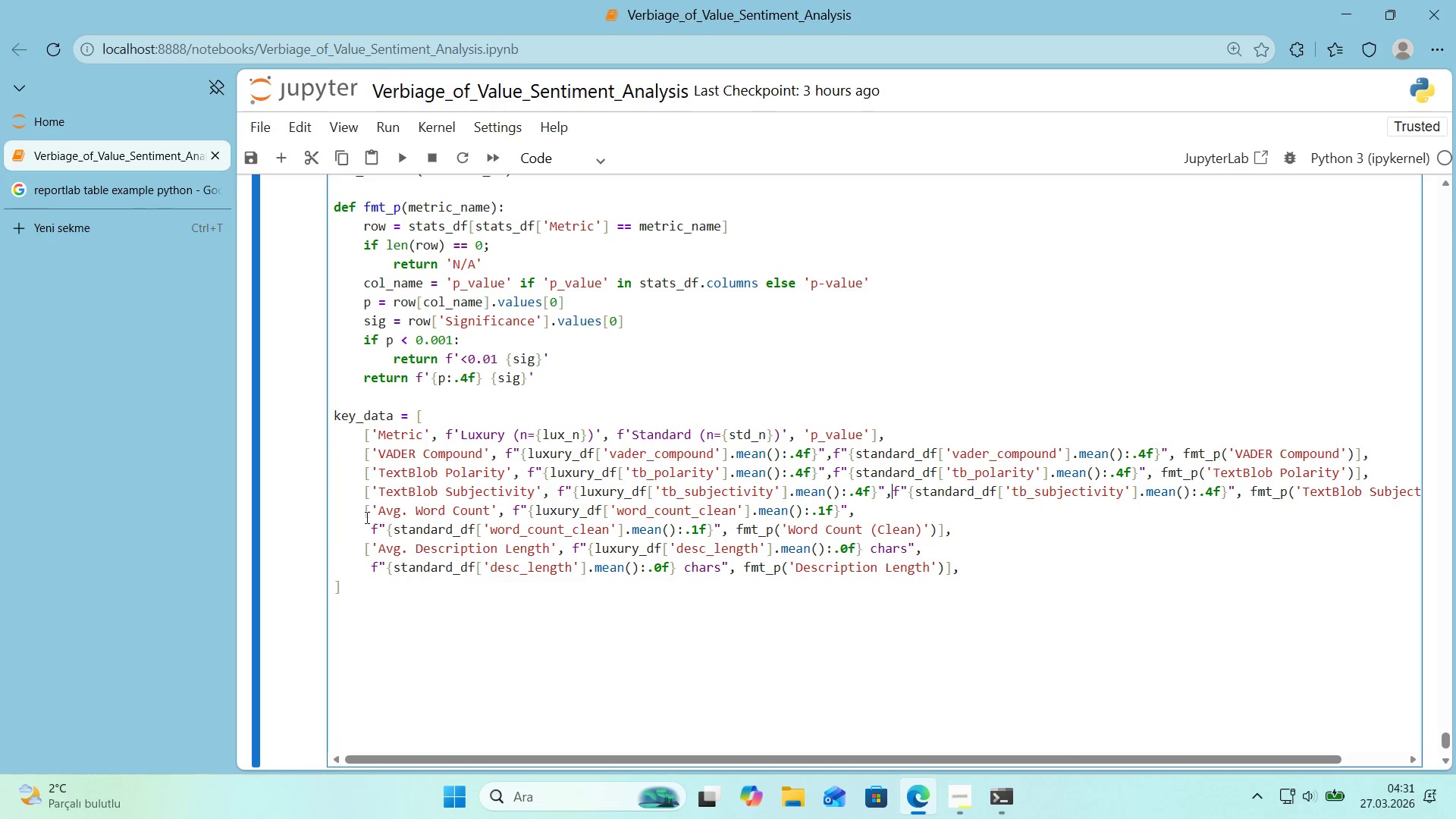 
key(Backspace)
 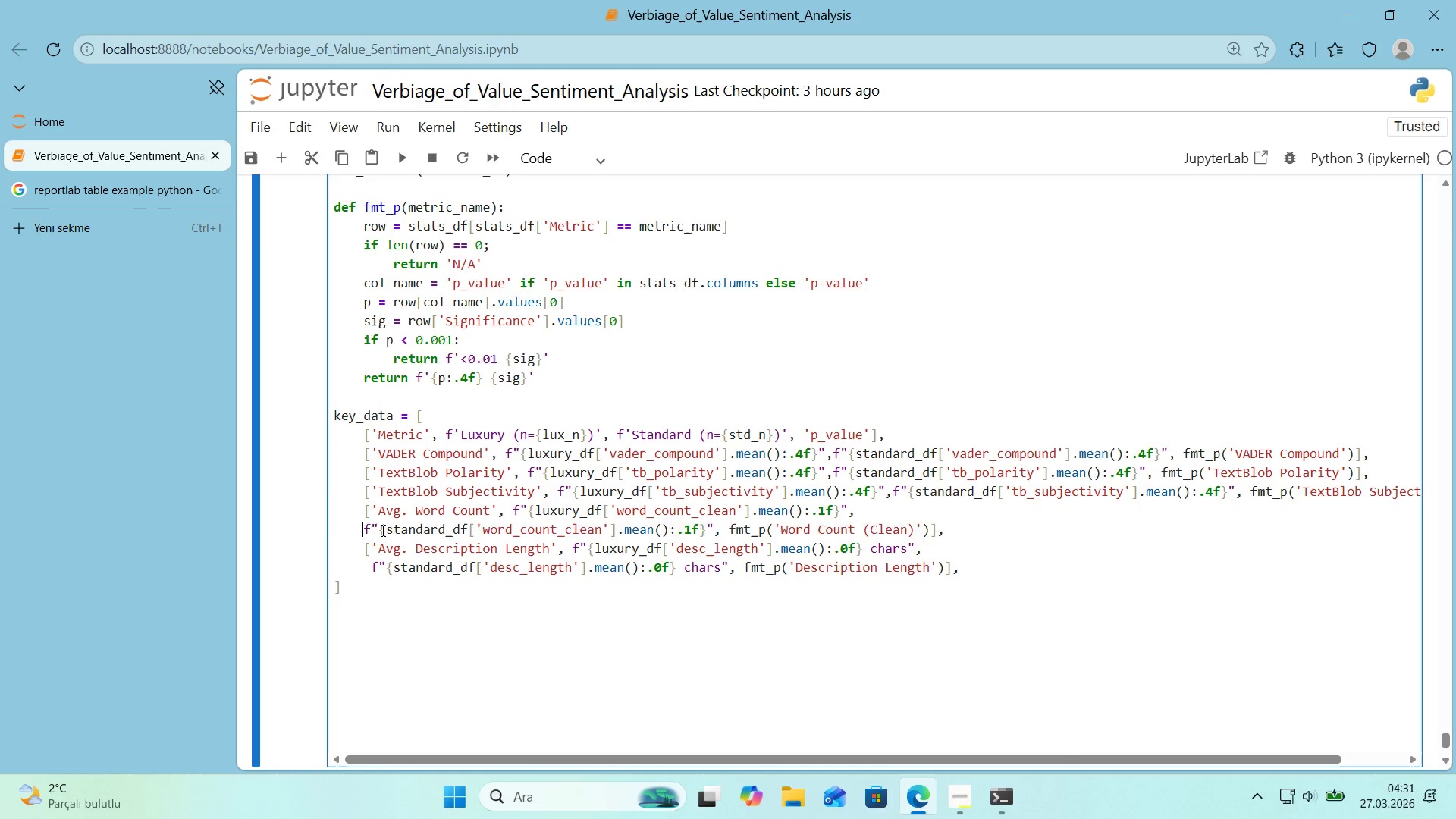 
key(Backspace)
 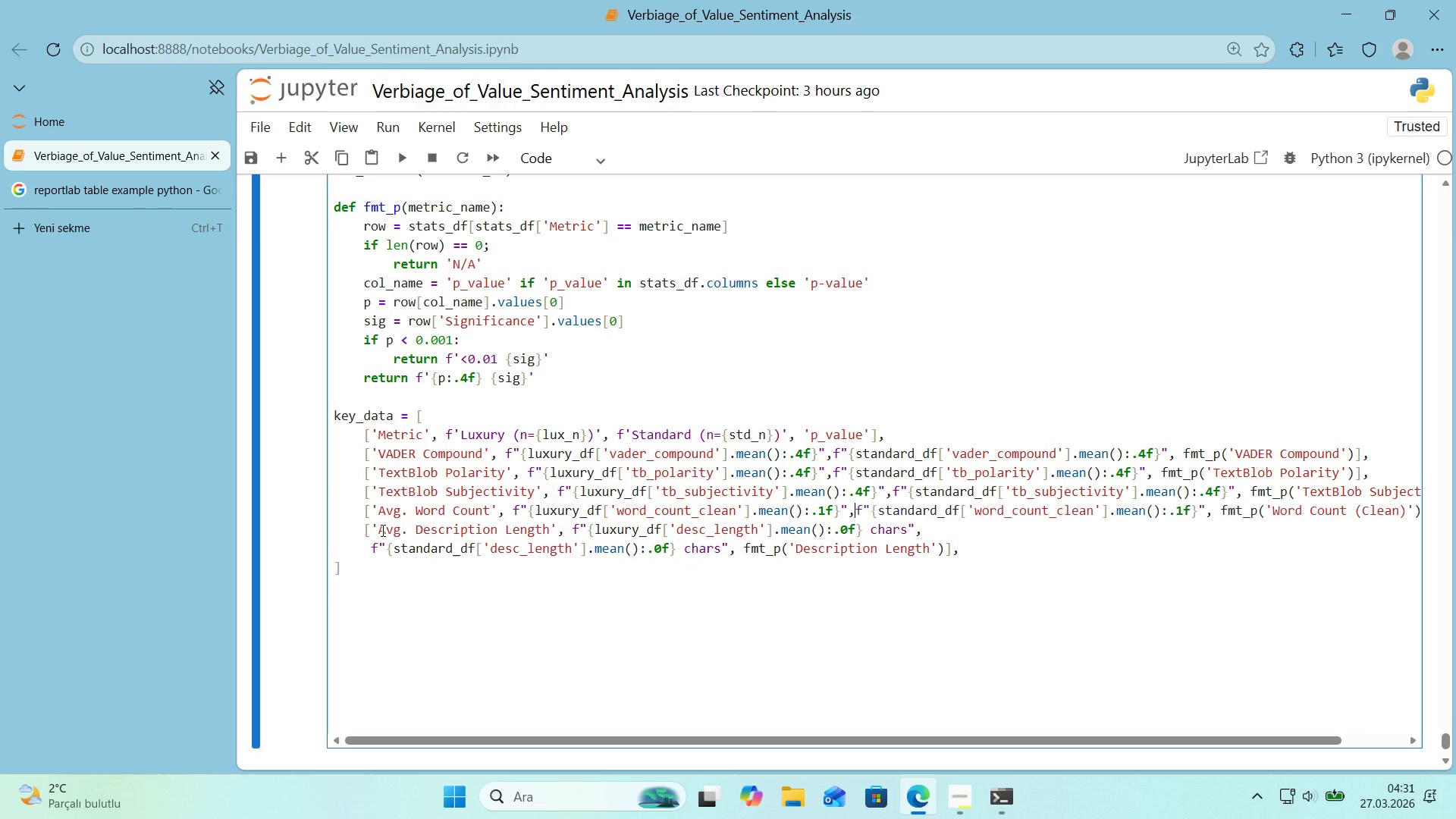 
key(Backspace)
 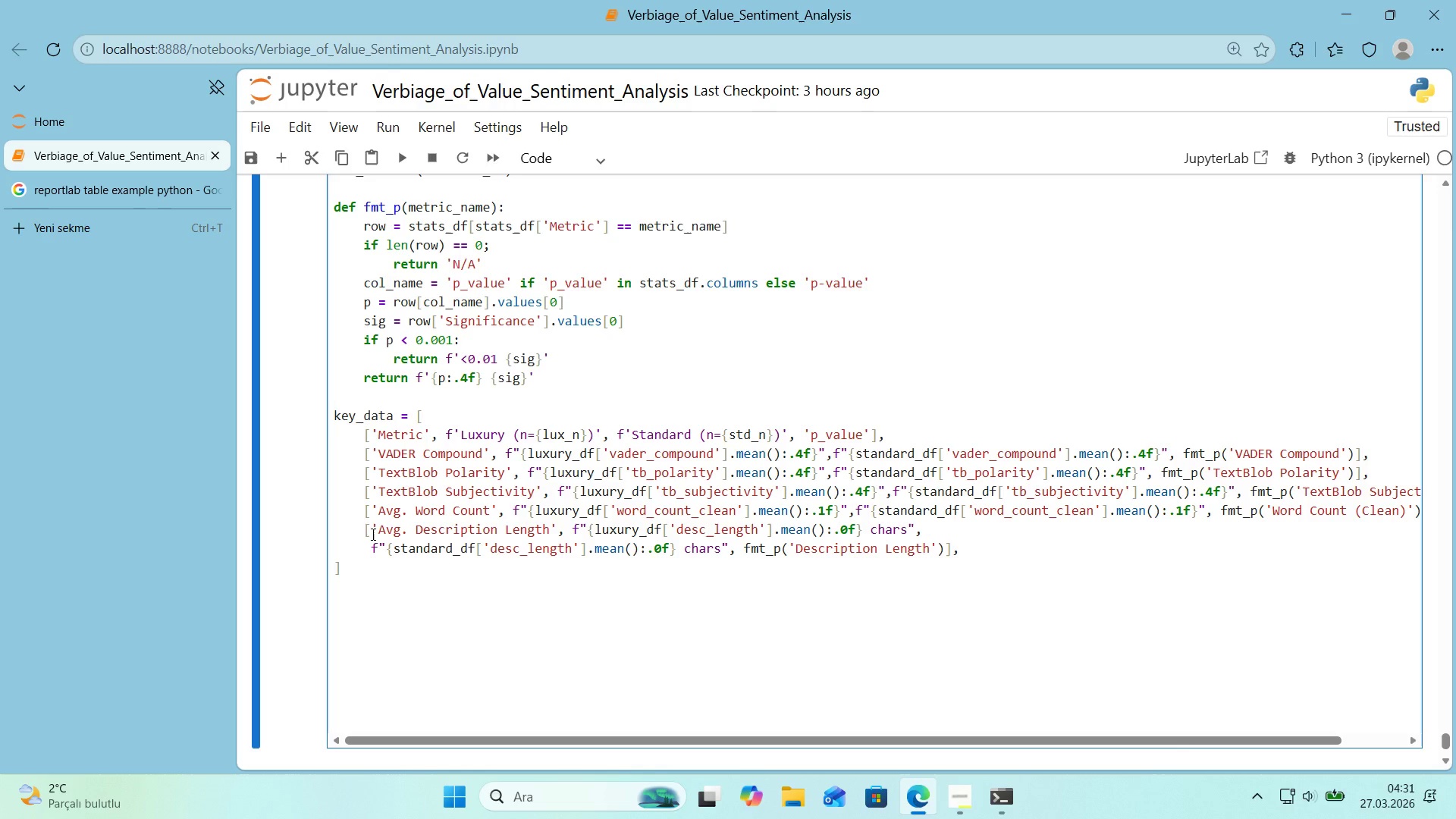 
left_click([370, 544])
 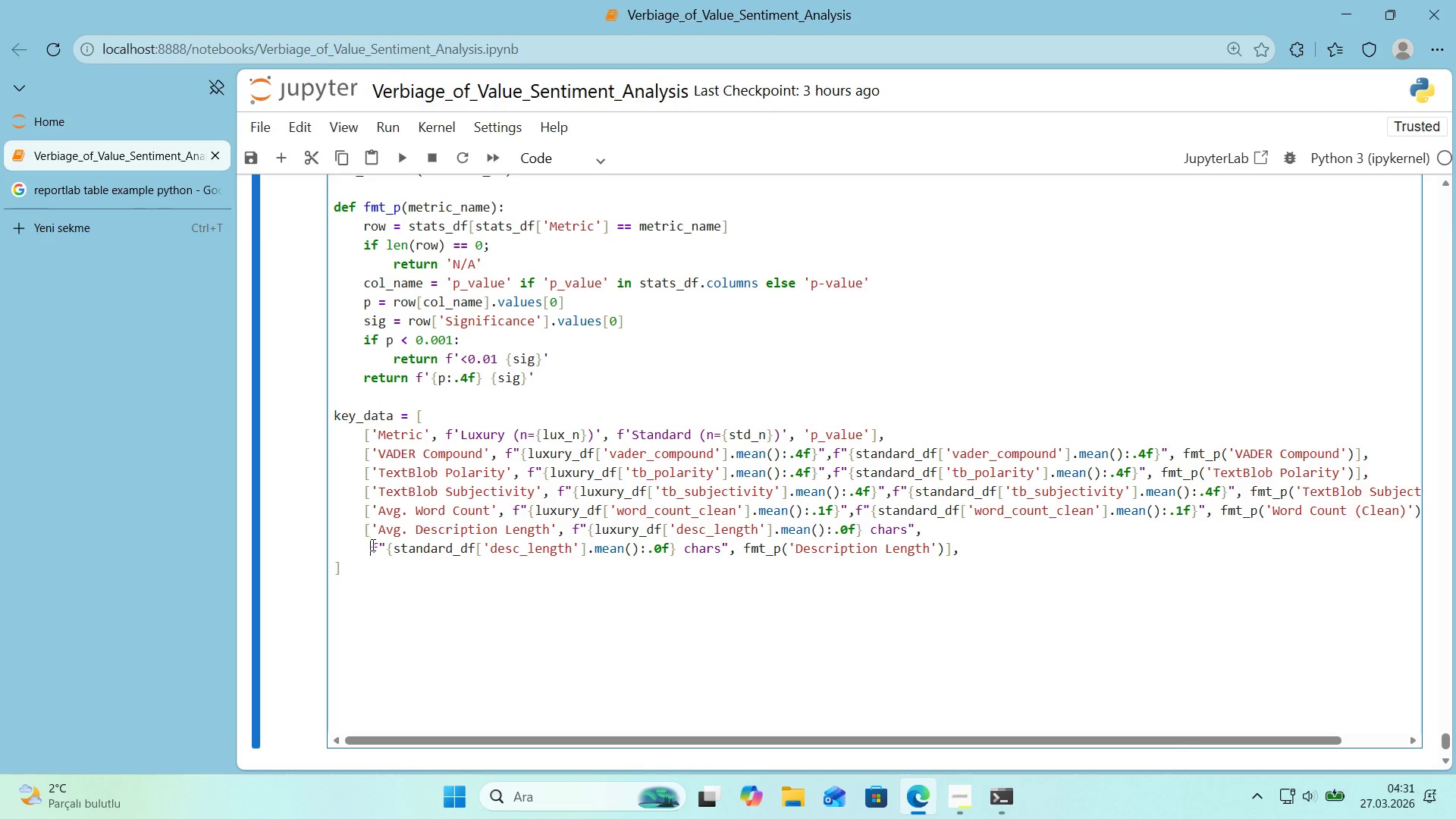 
key(Backspace)
 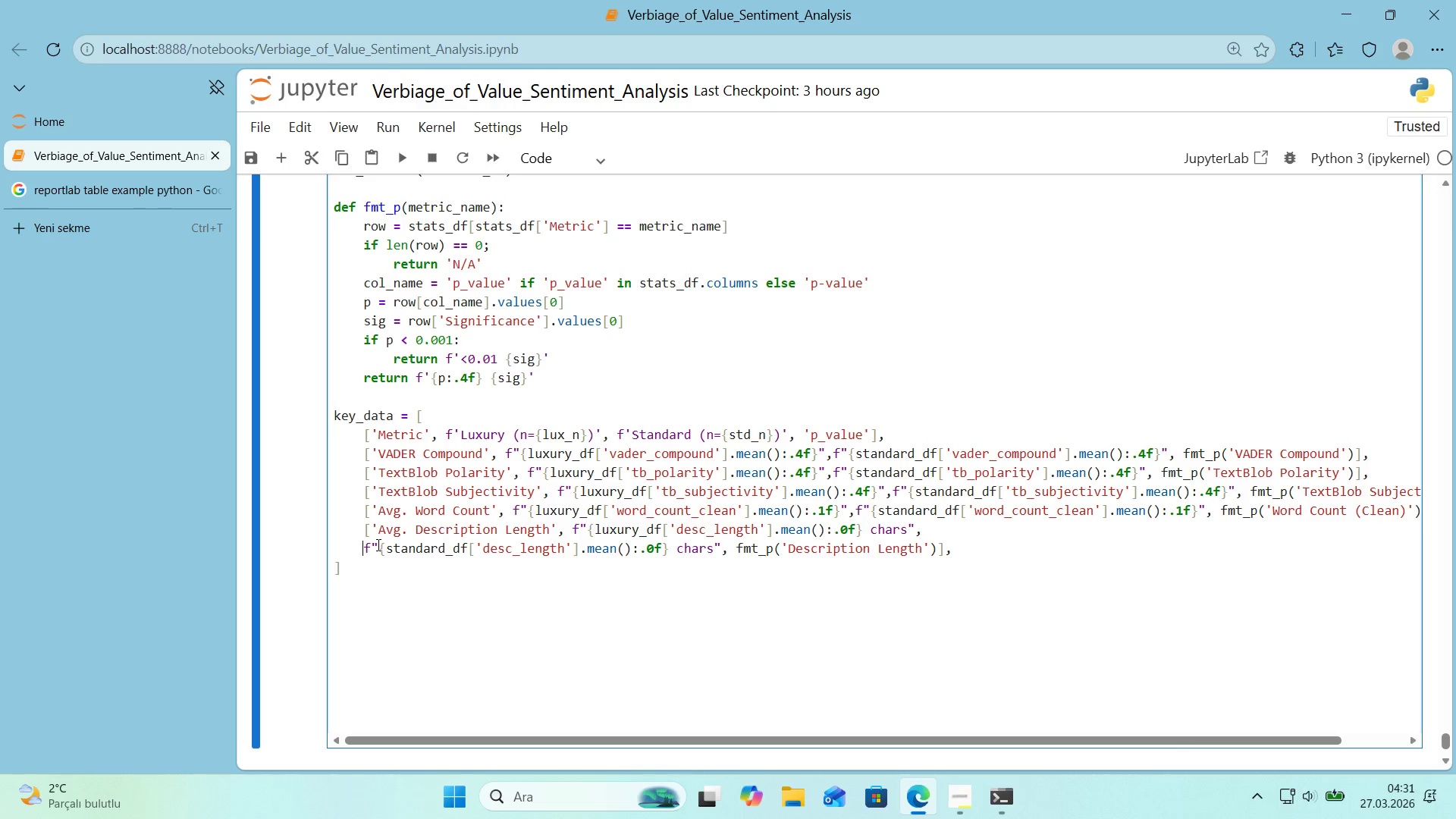 
key(Backspace)
 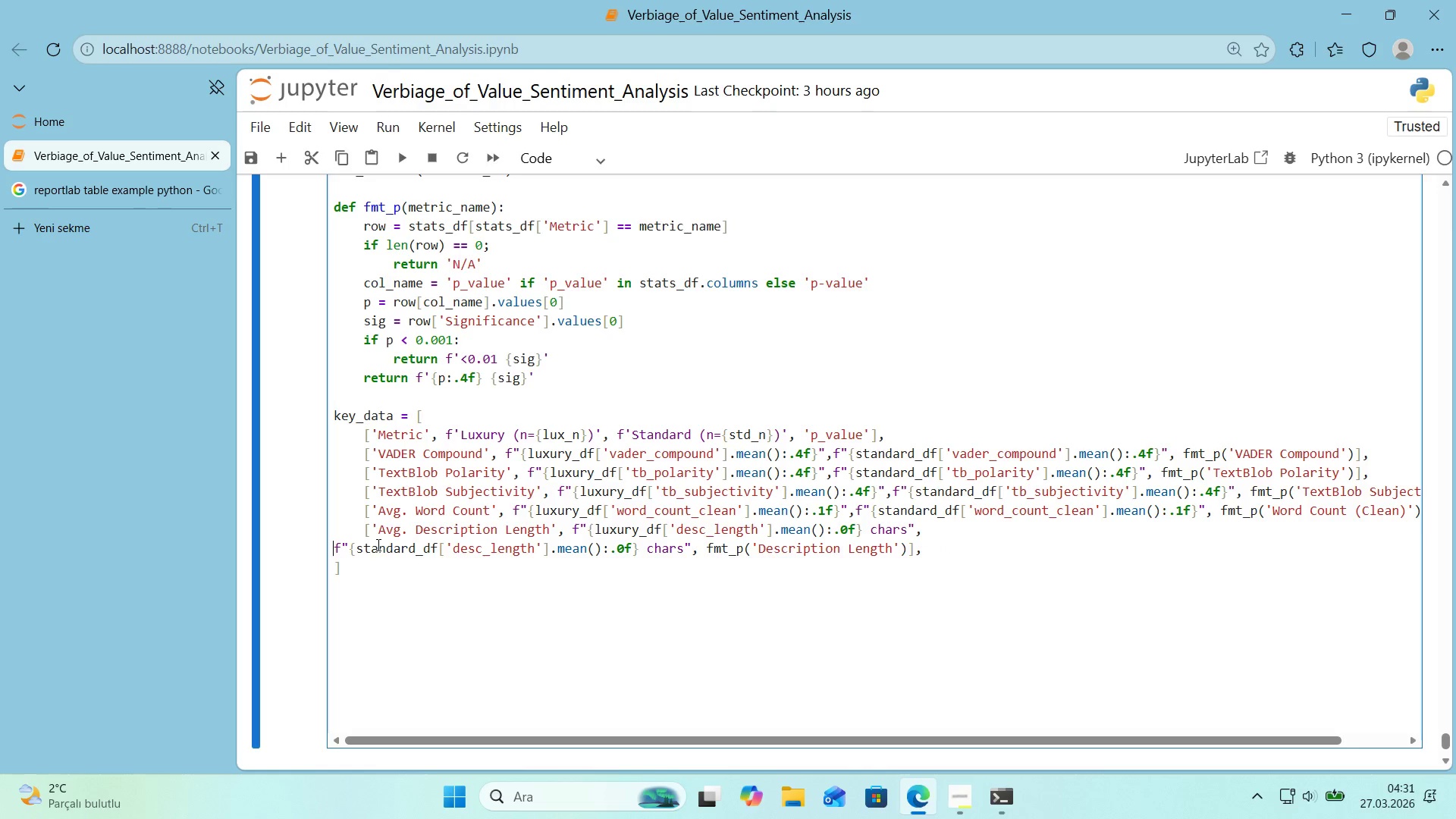 
key(Backspace)
 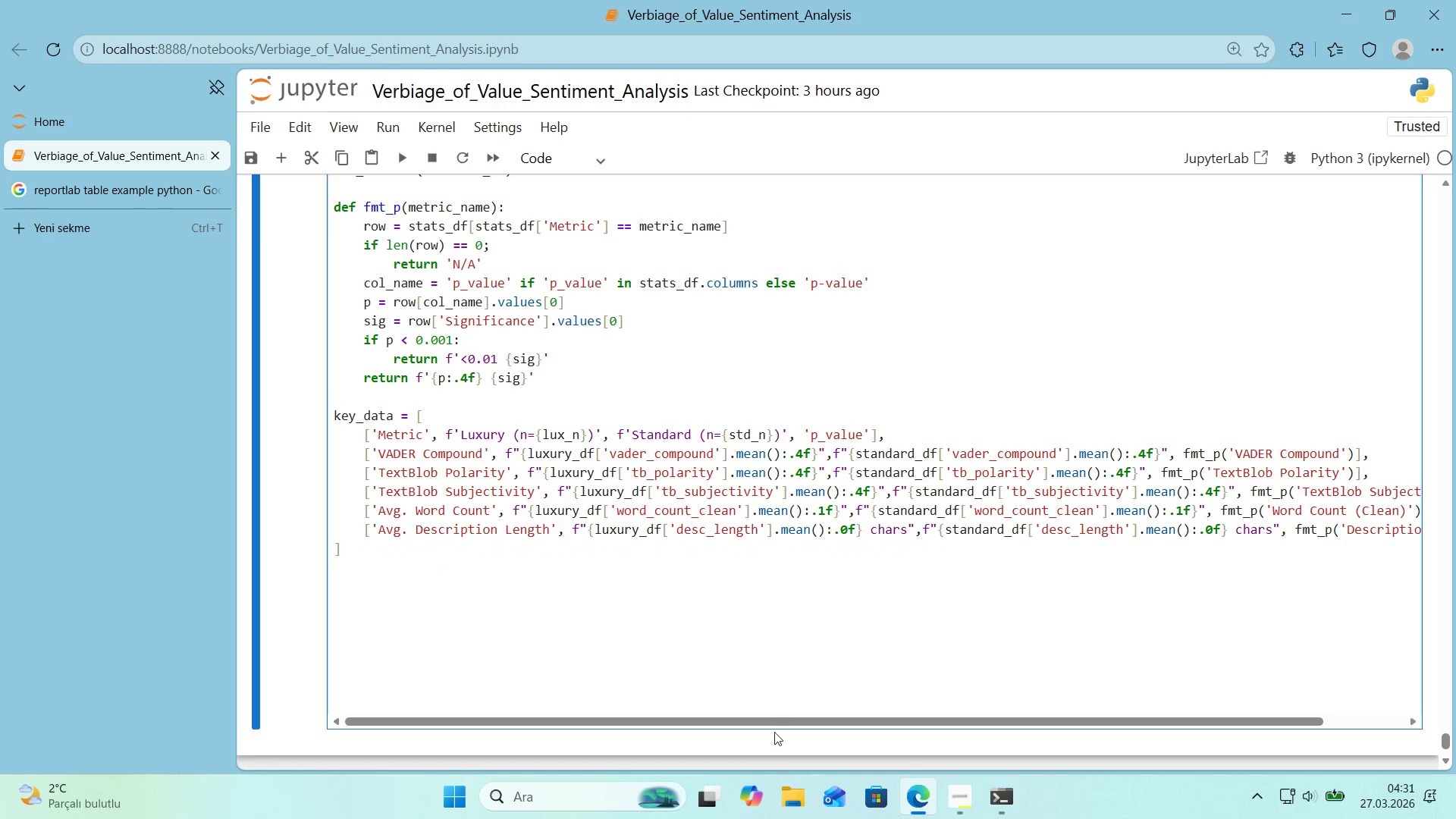 
left_click_drag(start_coordinate=[778, 723], to_coordinate=[1024, 713])
 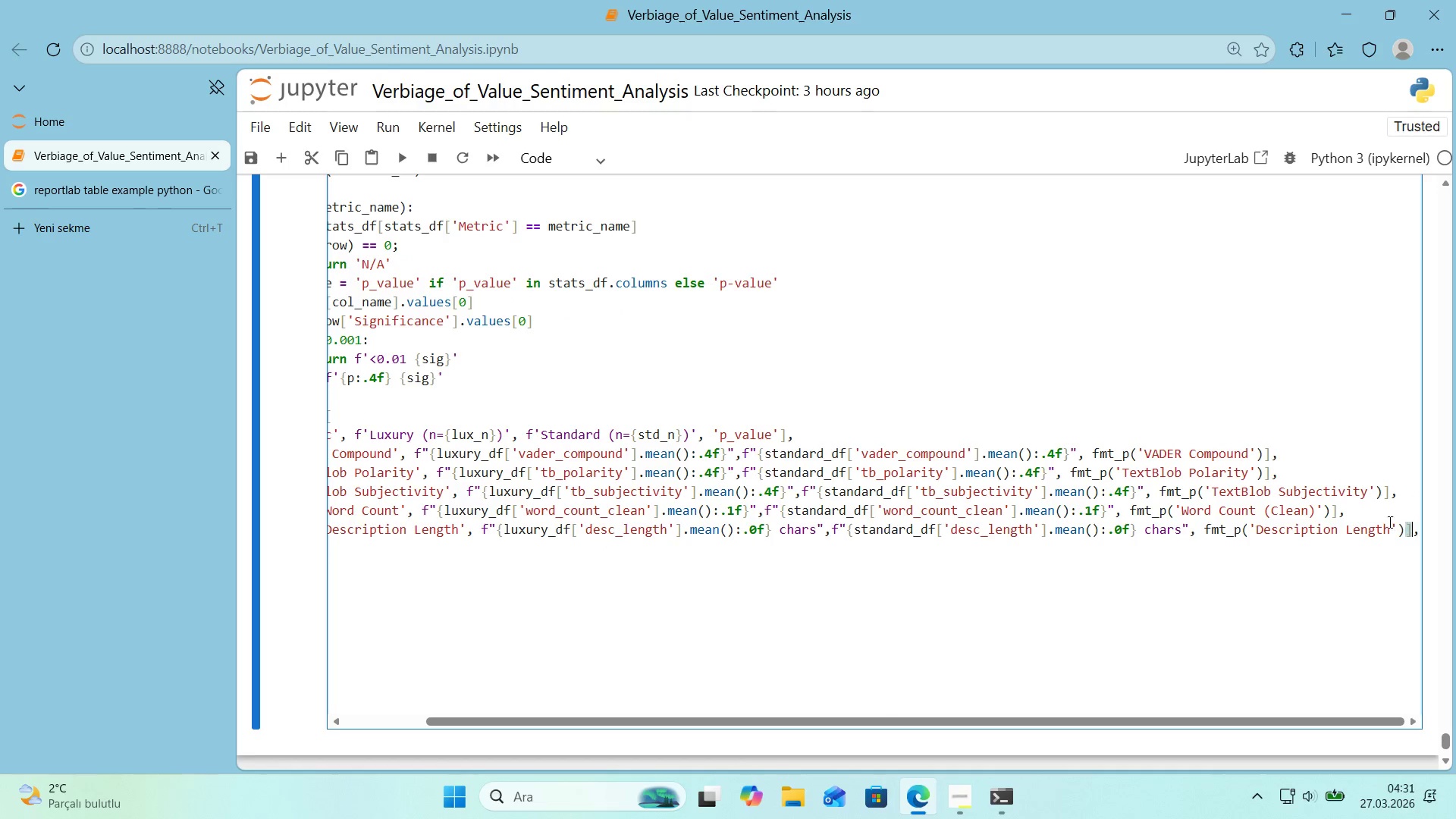 
left_click([1337, 510])
 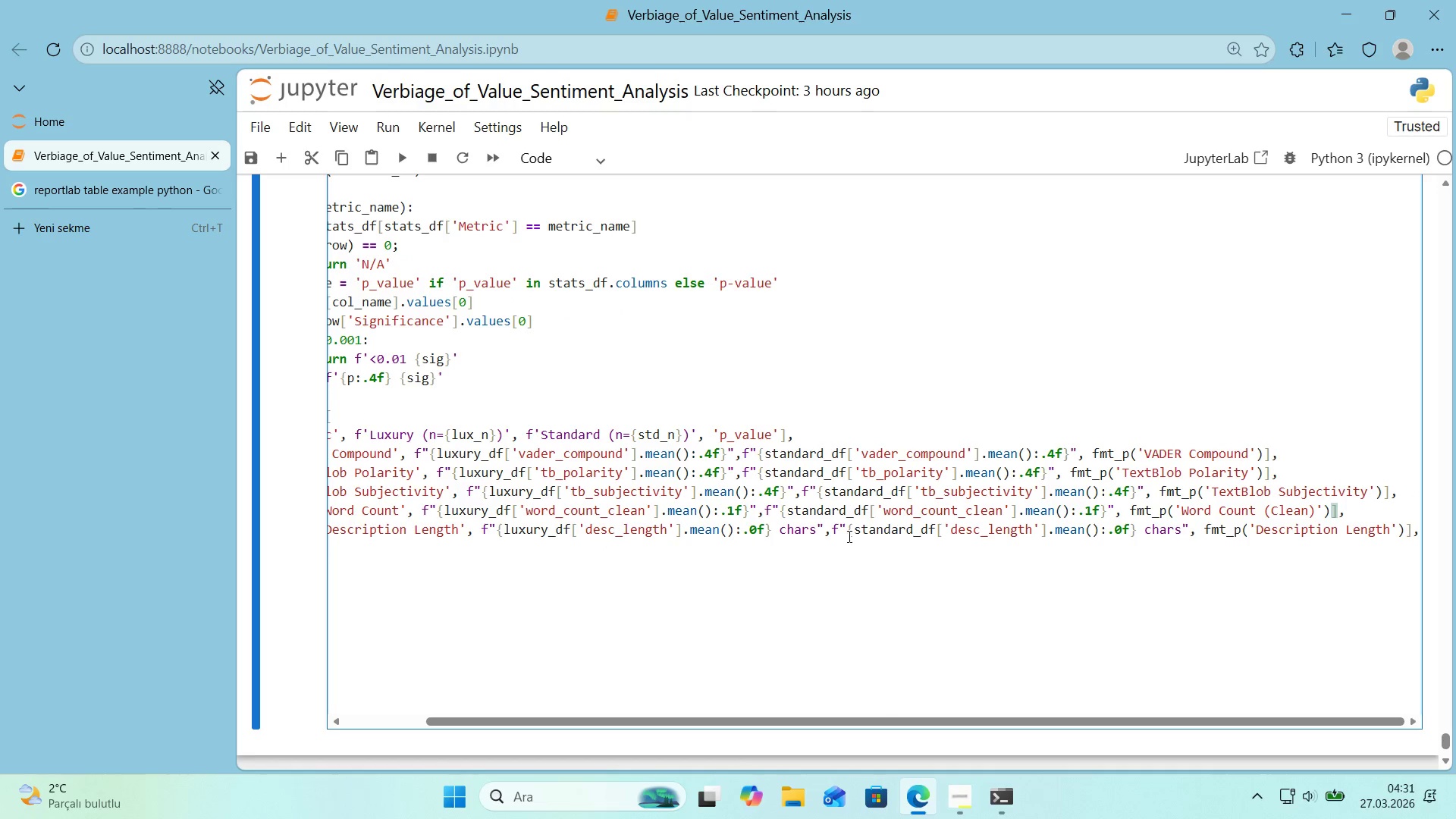 
left_click([832, 532])
 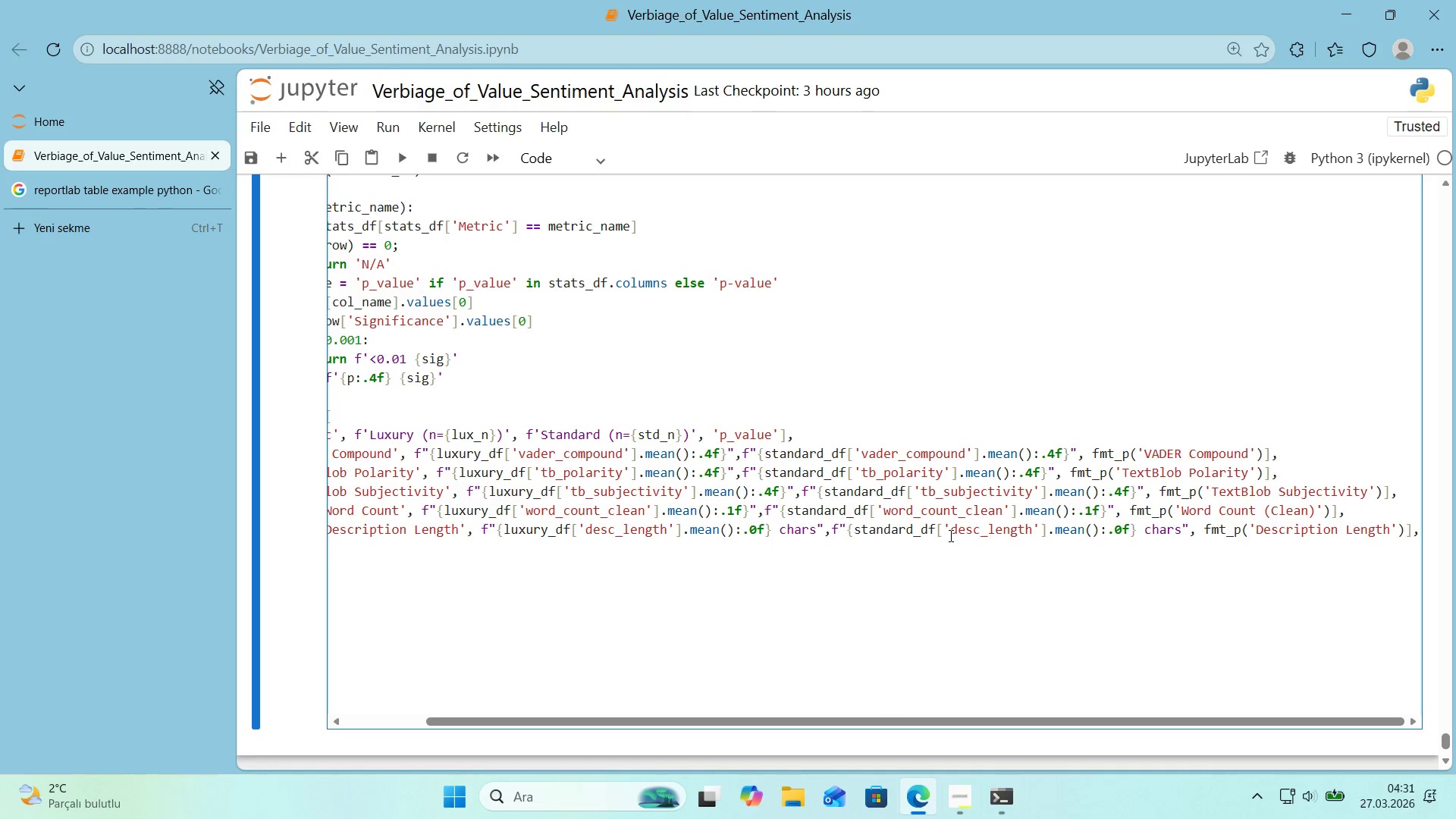 
key(Space)
 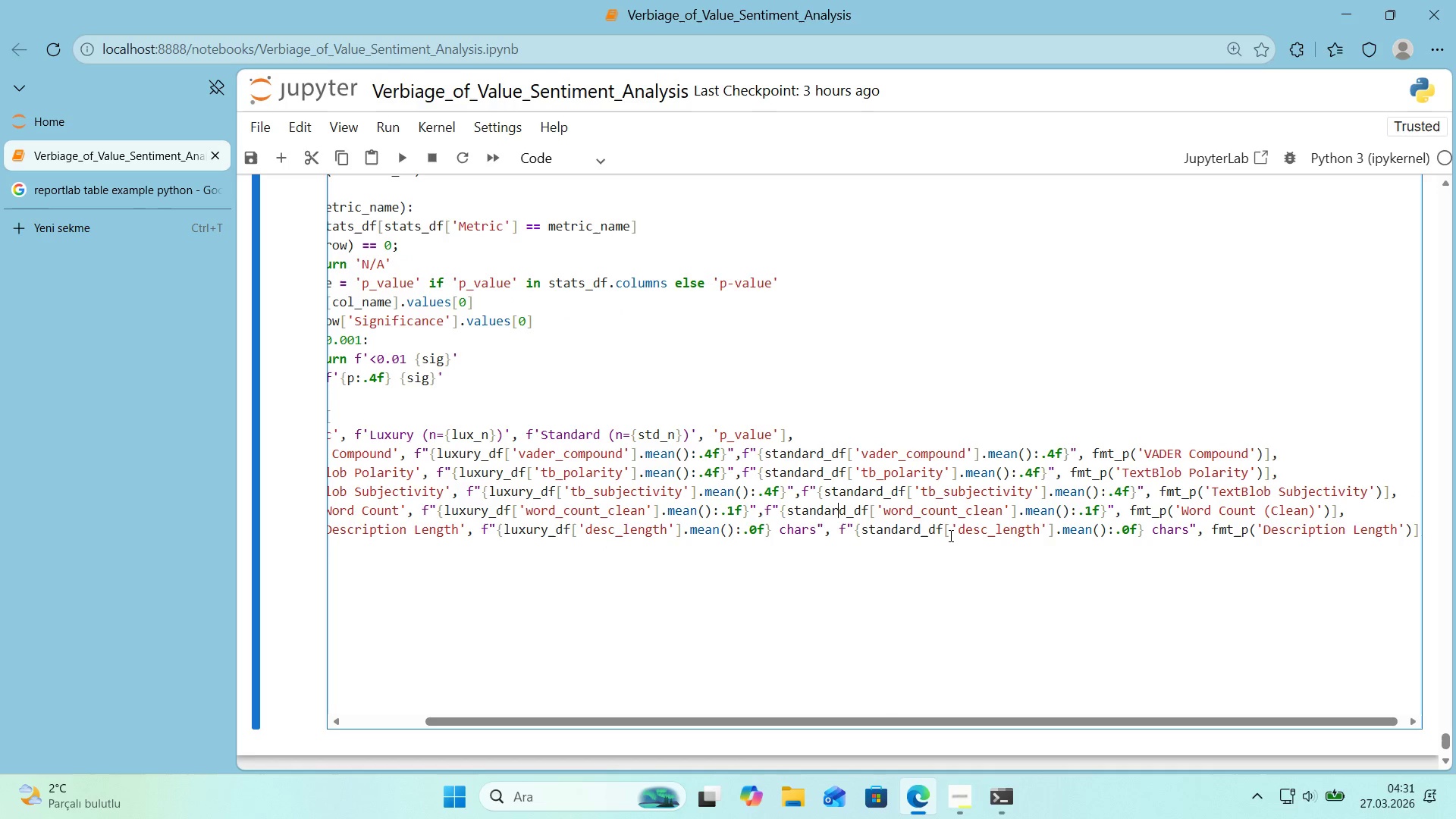 
key(ArrowUp)
 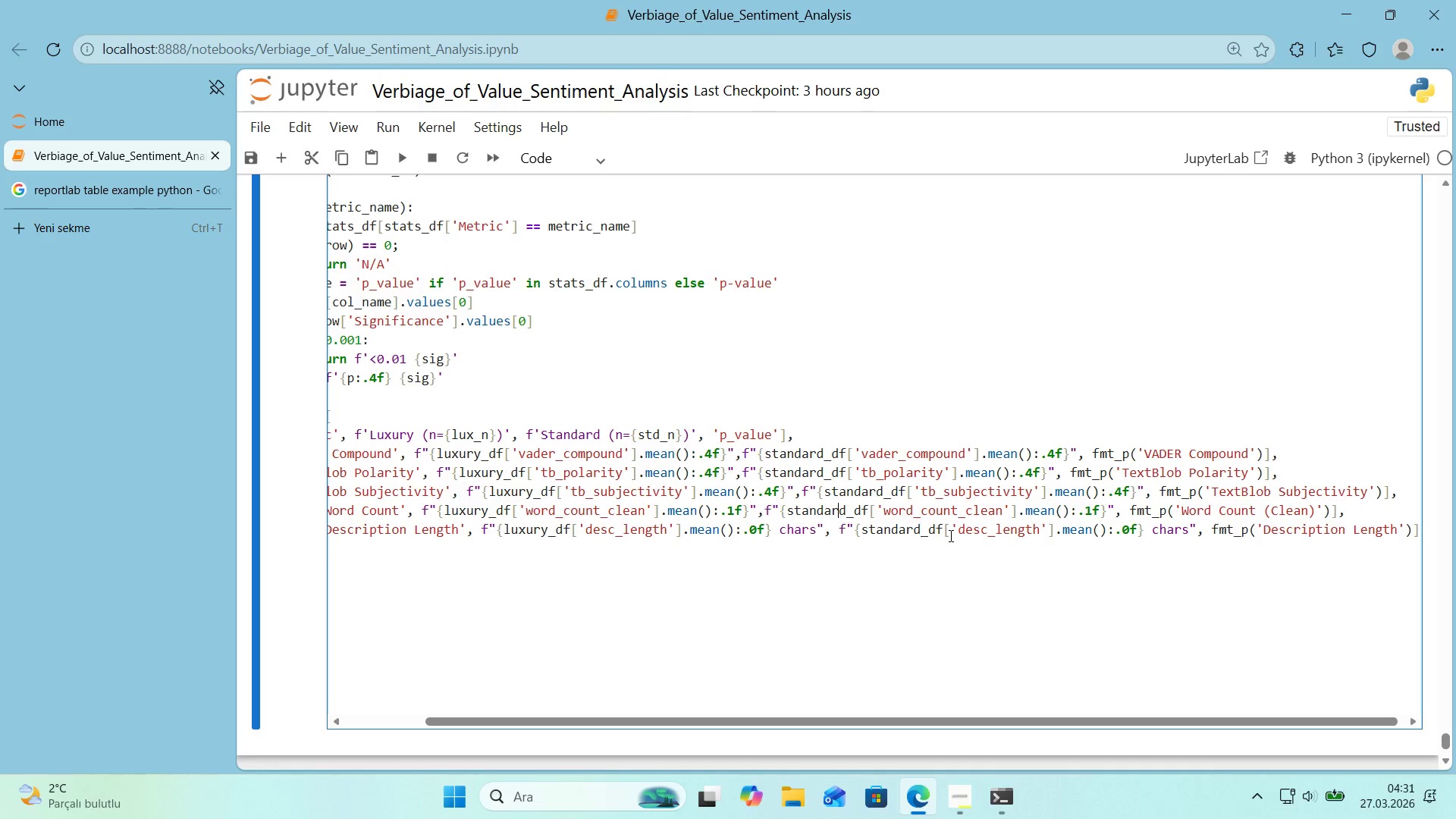 
key(ArrowLeft)
 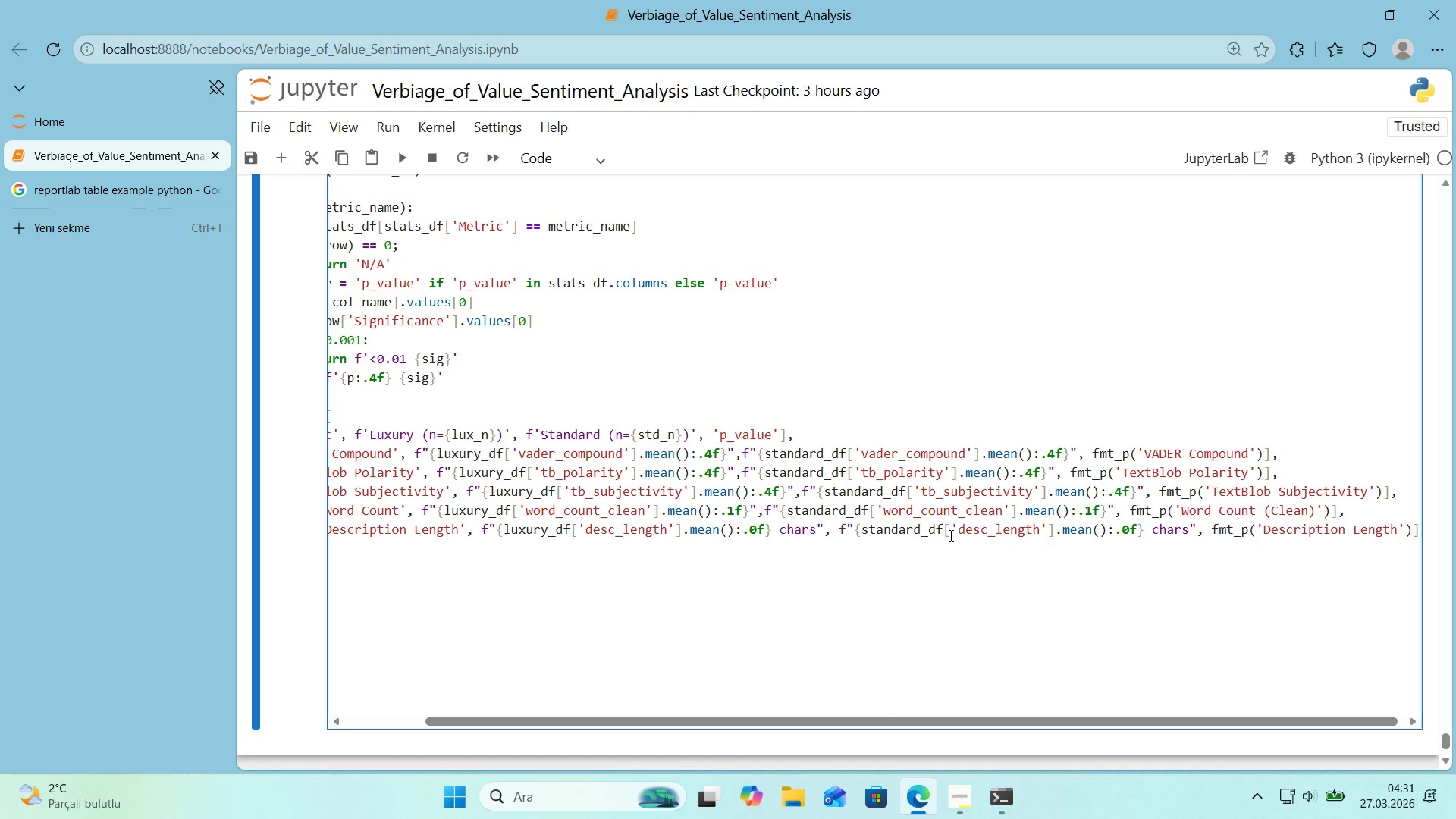 
key(ArrowLeft)
 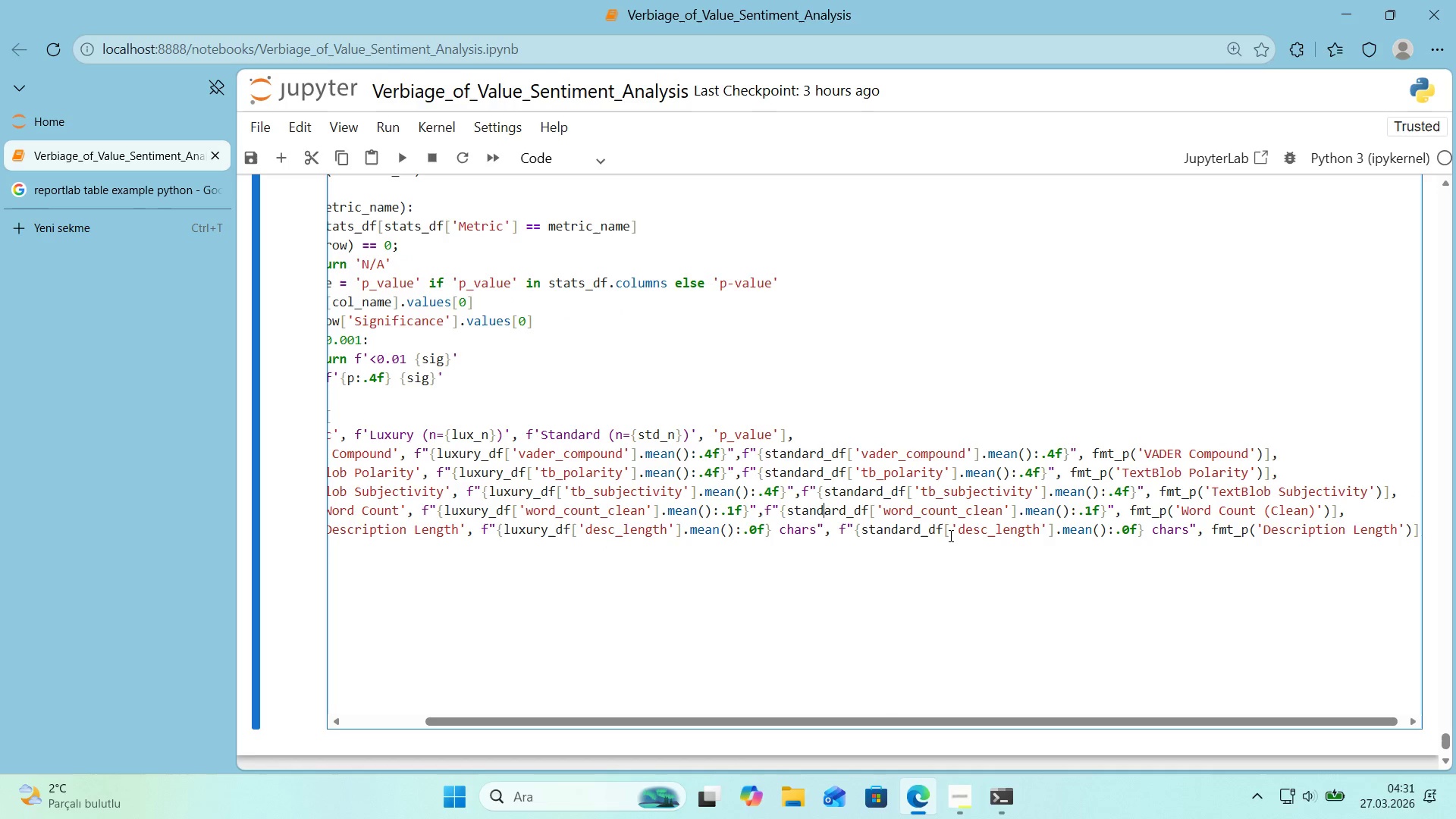 
key(ArrowLeft)
 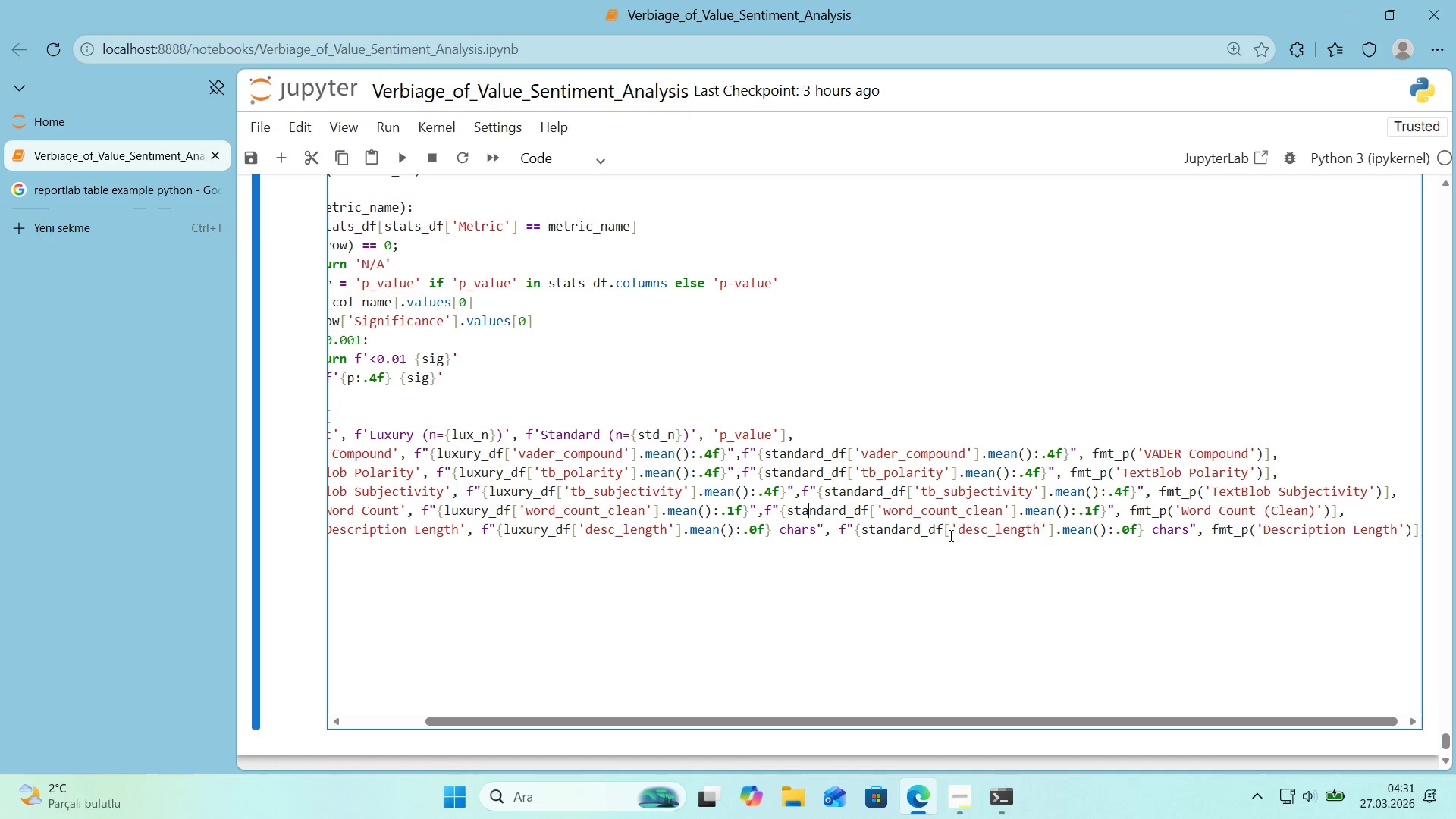 
hold_key(key=ArrowLeft, duration=0.61)
 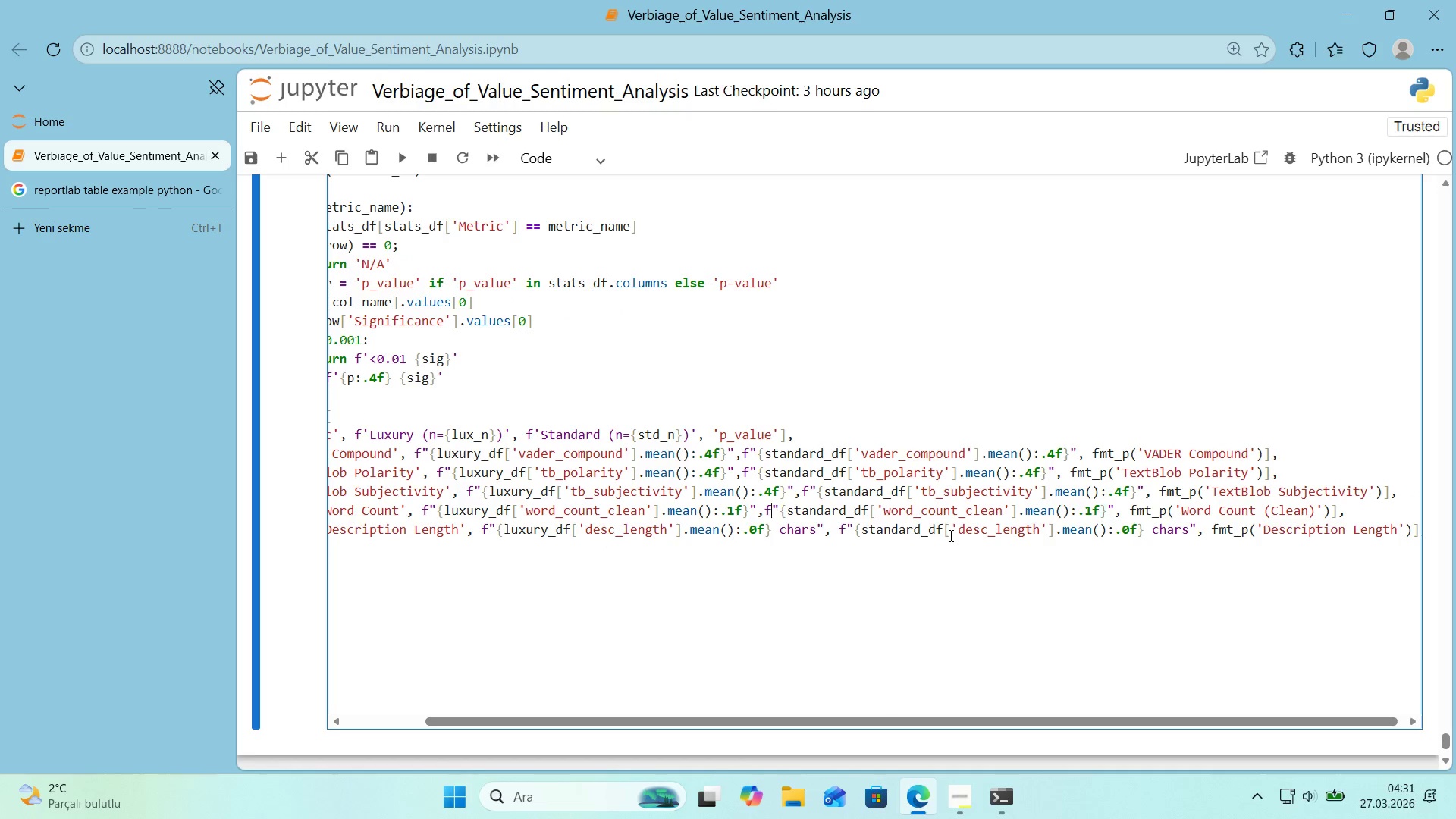 
key(ArrowLeft)
 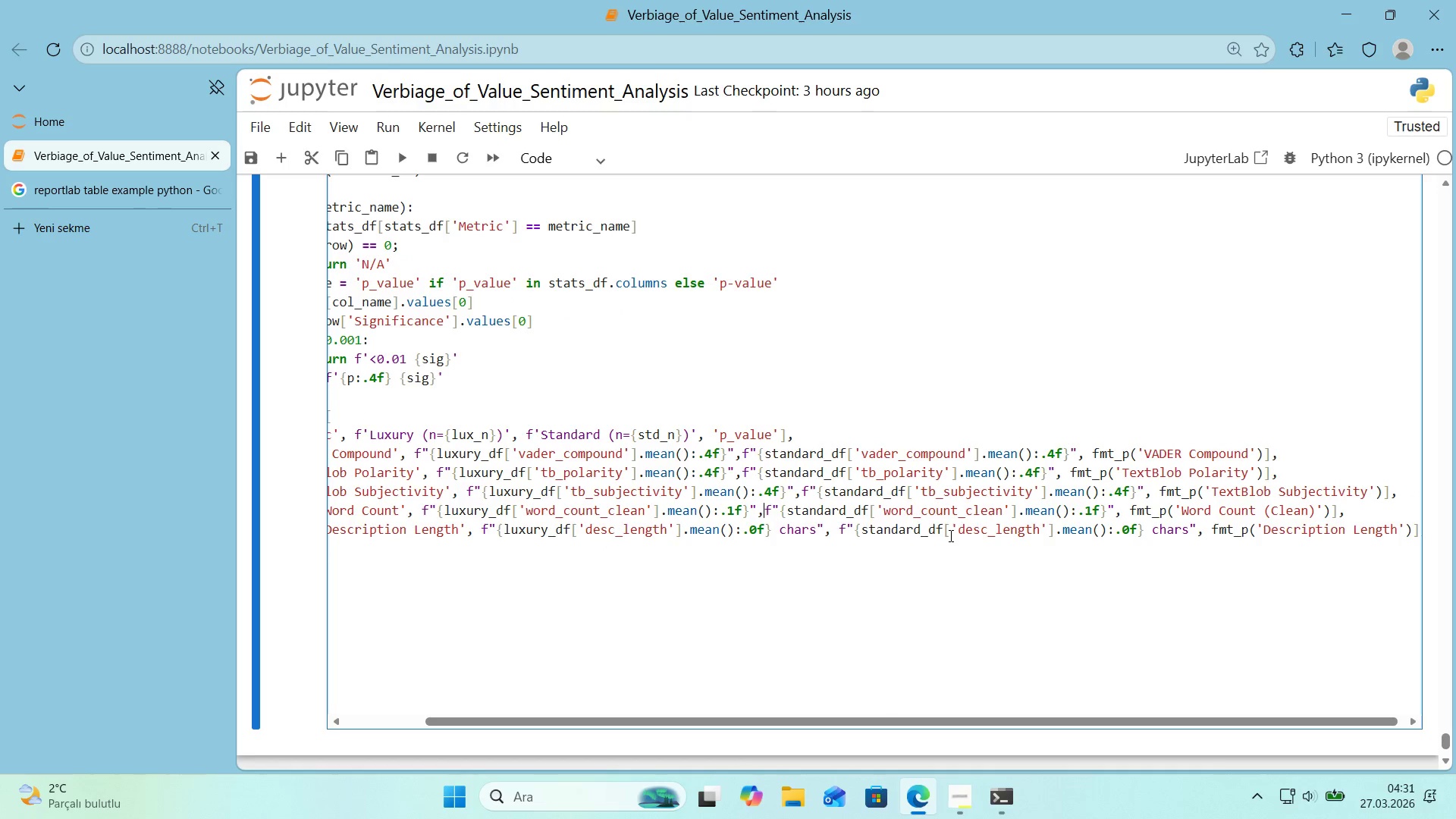 
key(ArrowLeft)
 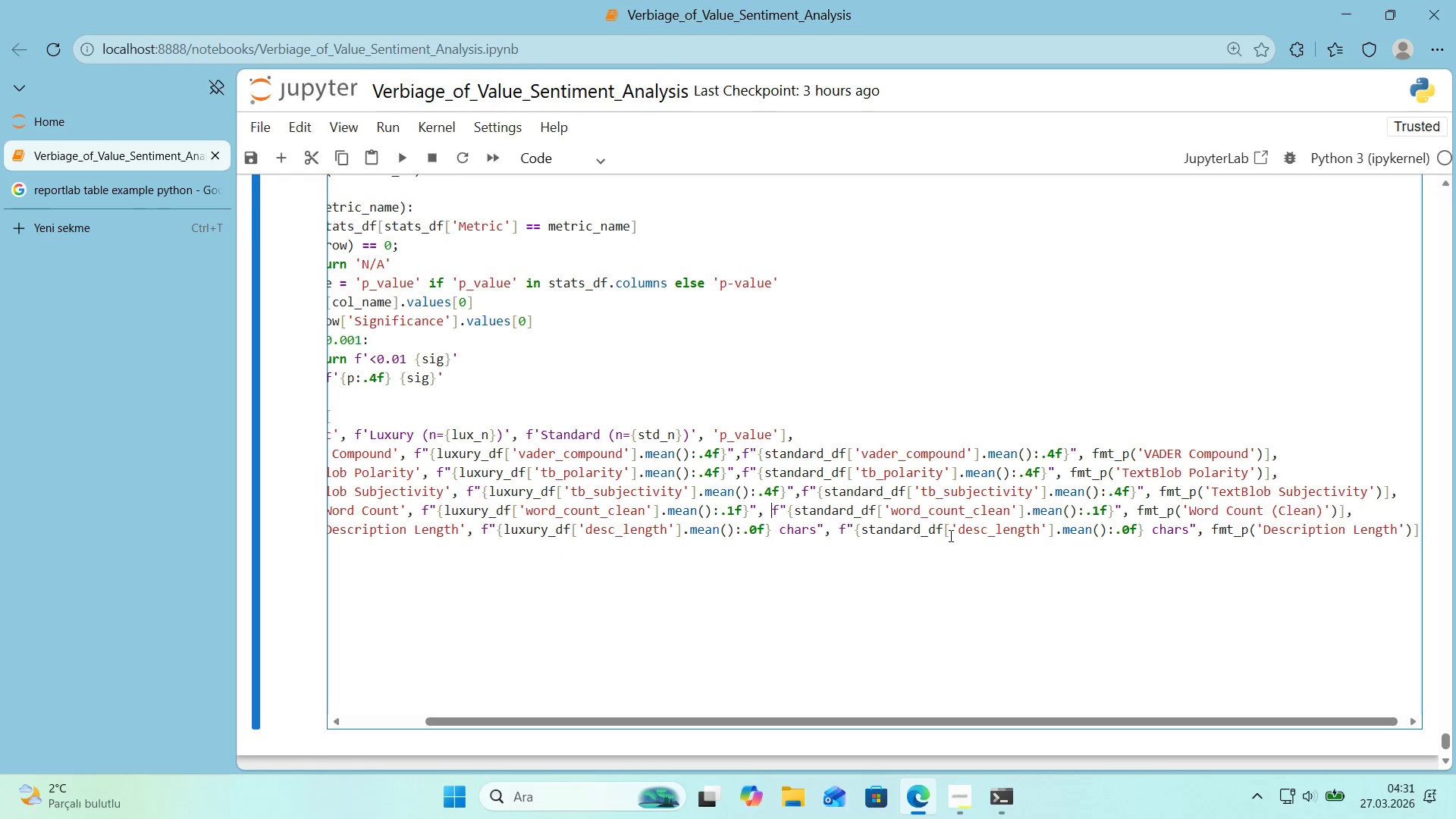 
key(Space)
 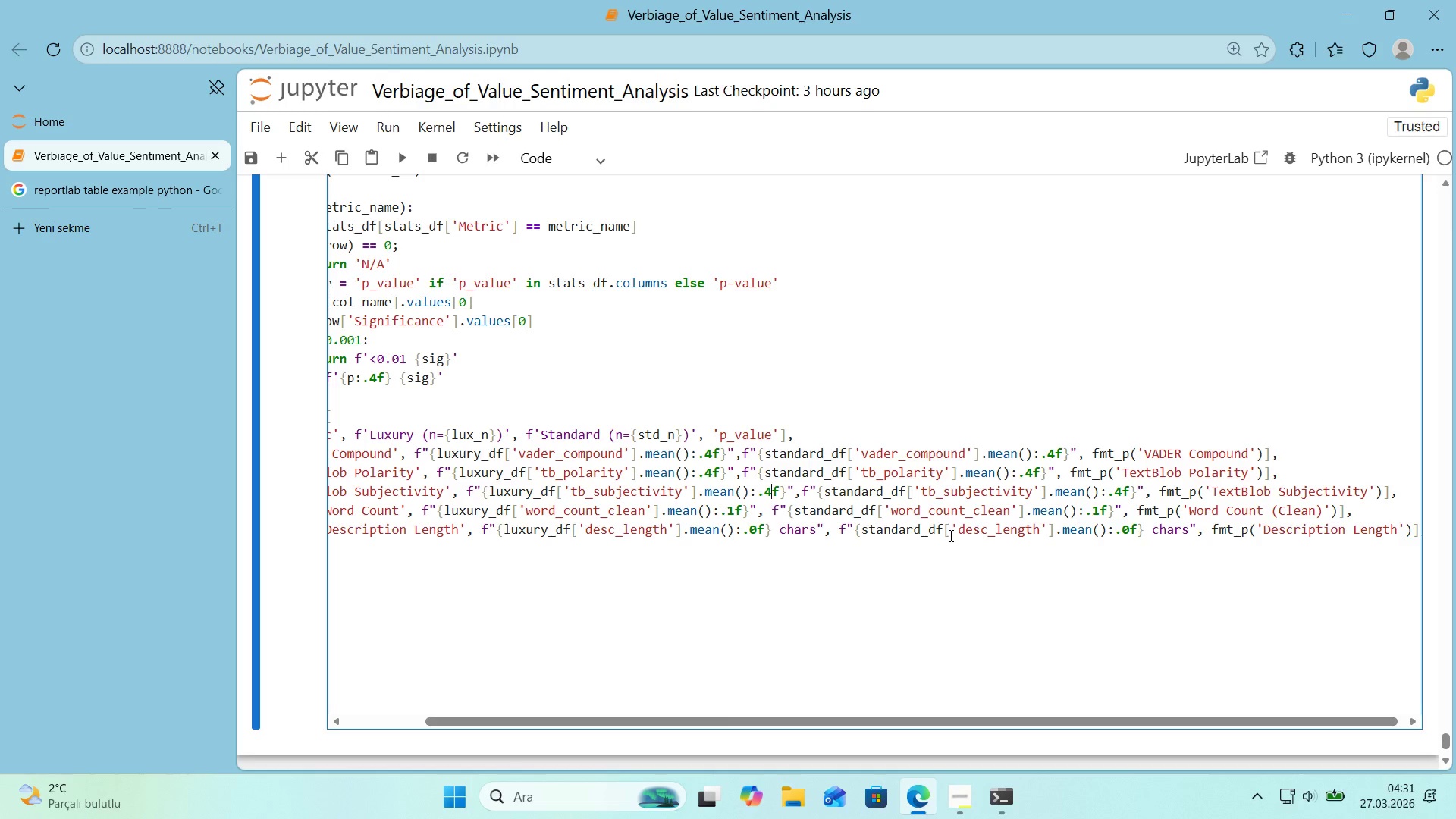 
key(ArrowUp)
 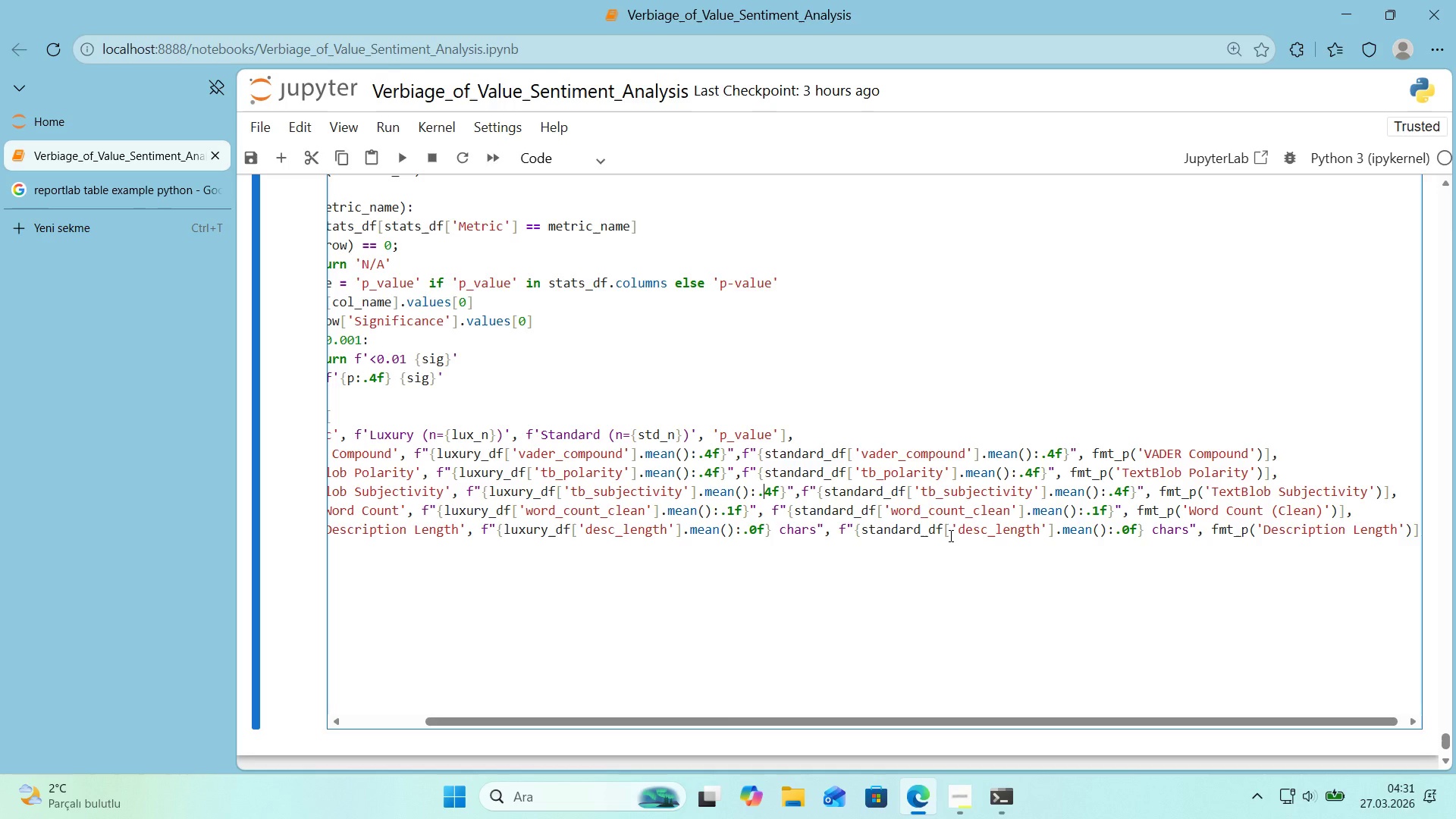 
key(ArrowLeft)
 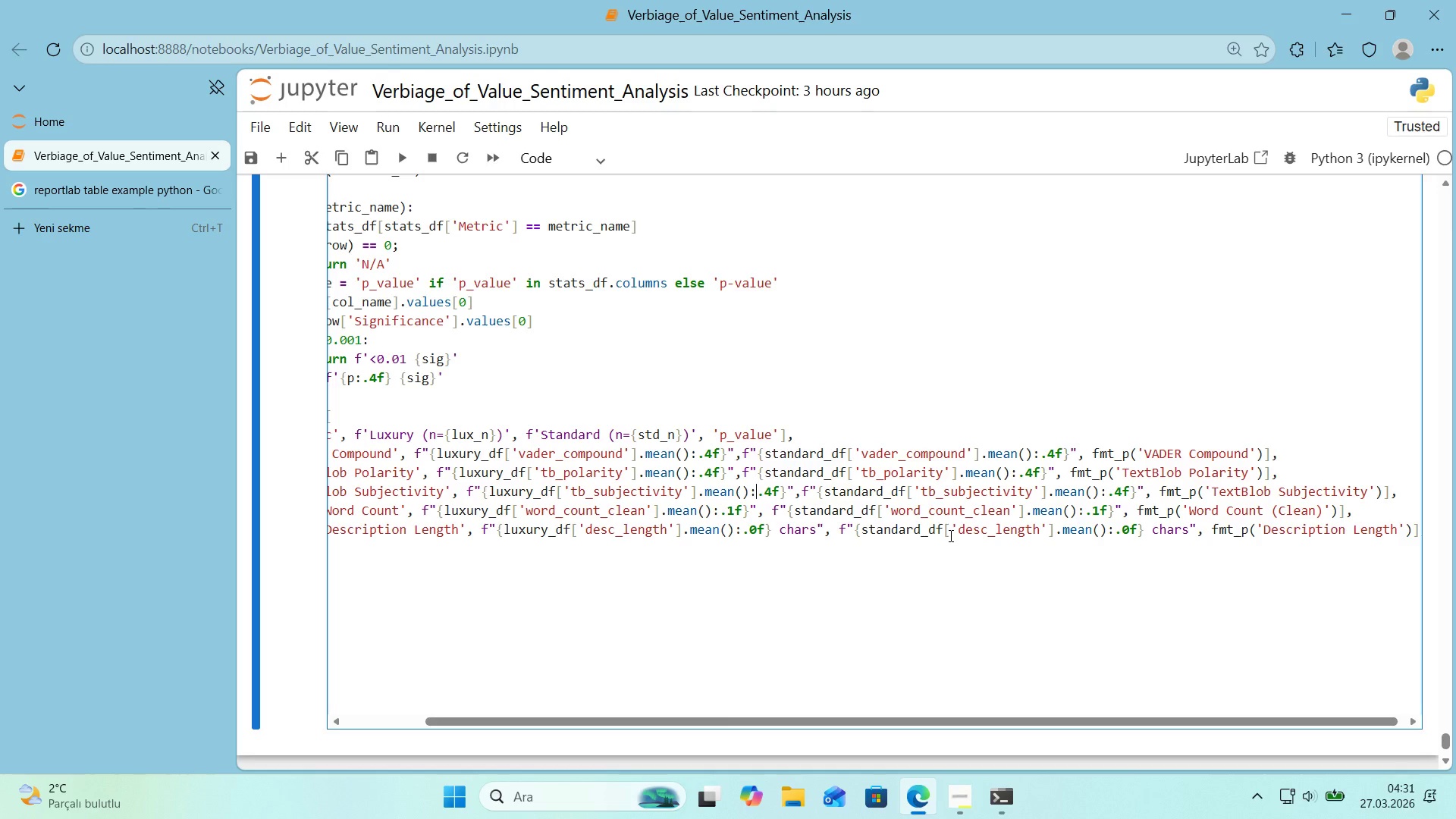 
key(ArrowLeft)
 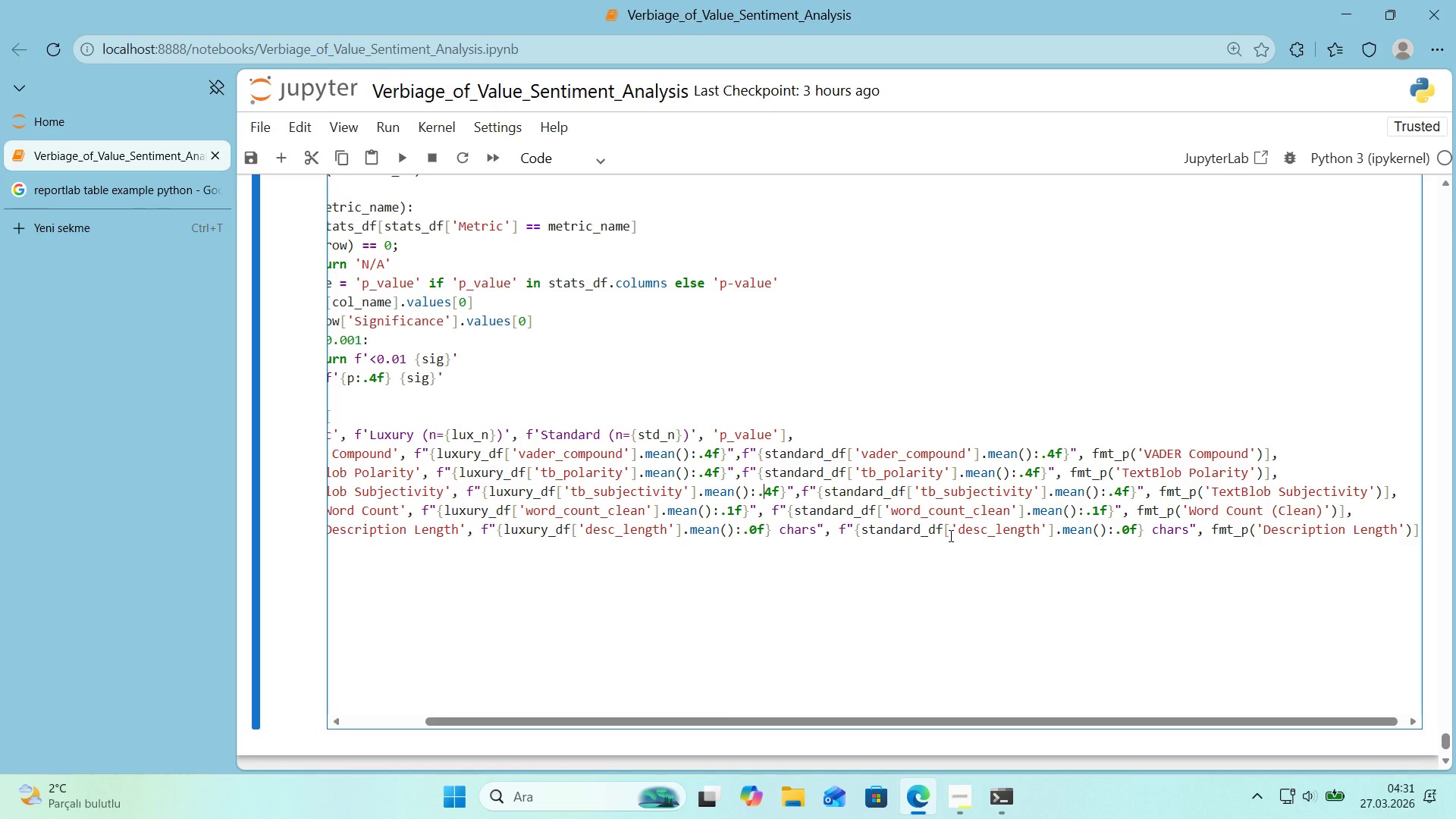 
key(ArrowRight)
 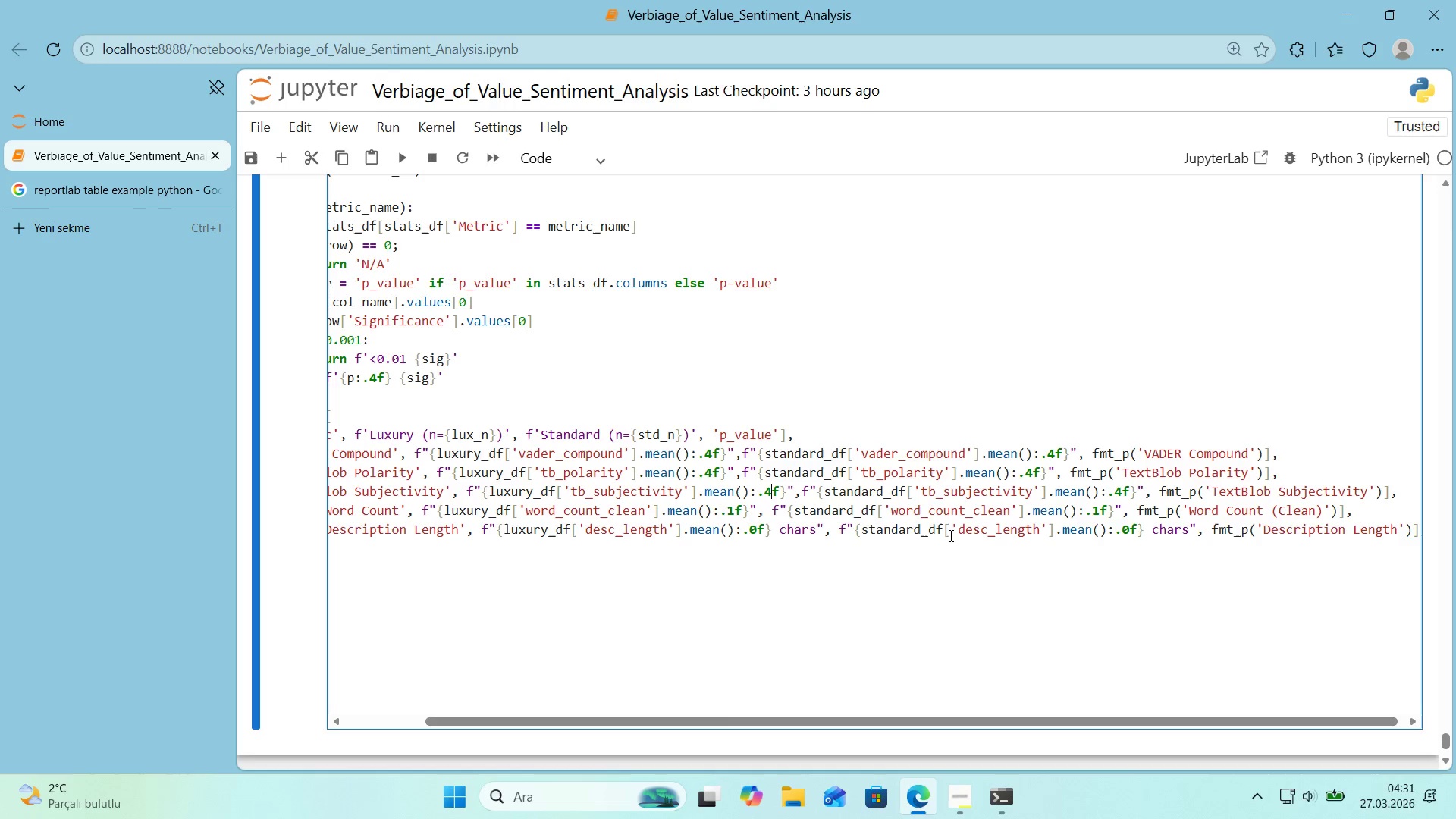 
key(ArrowRight)
 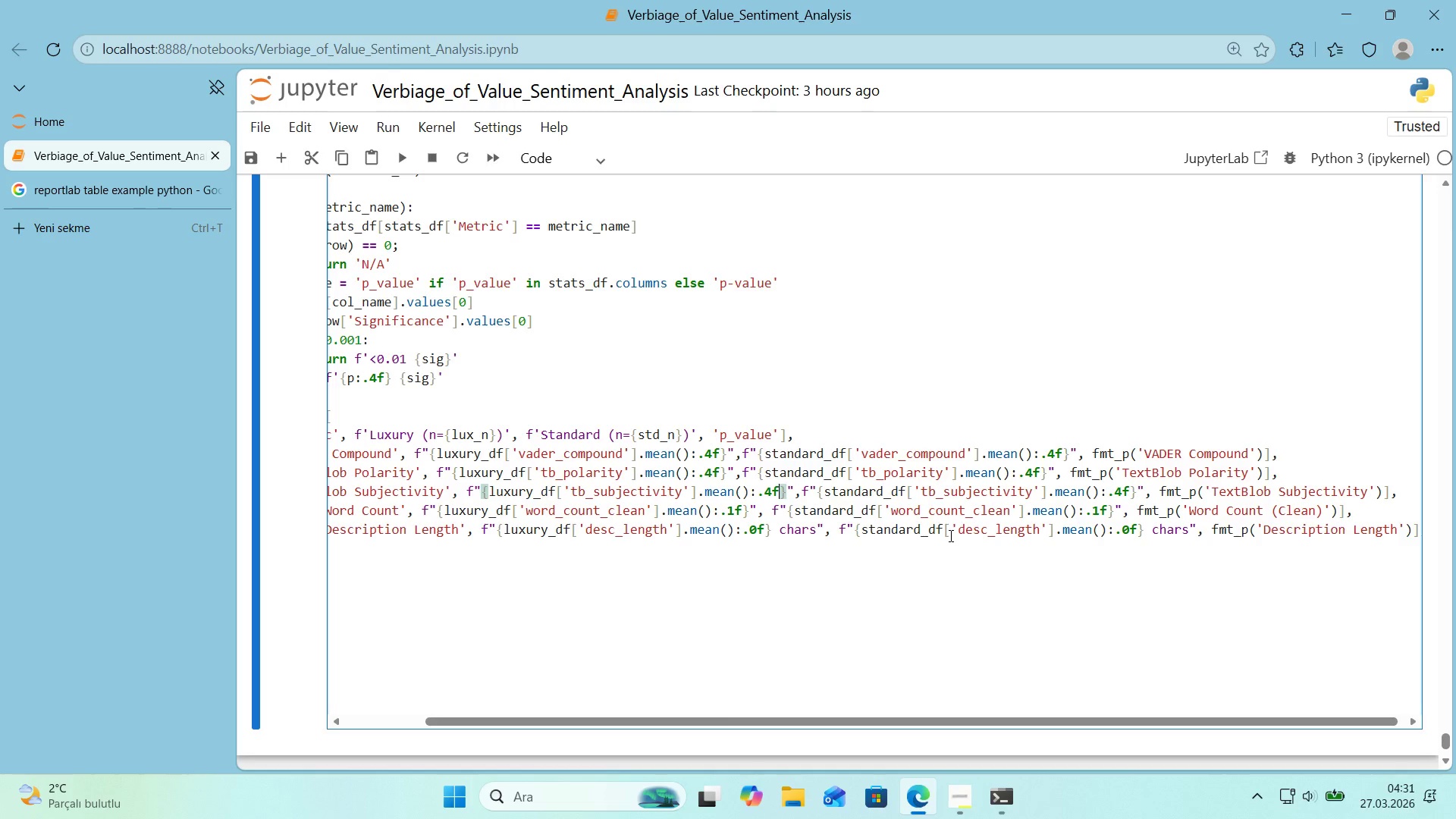 
key(ArrowRight)
 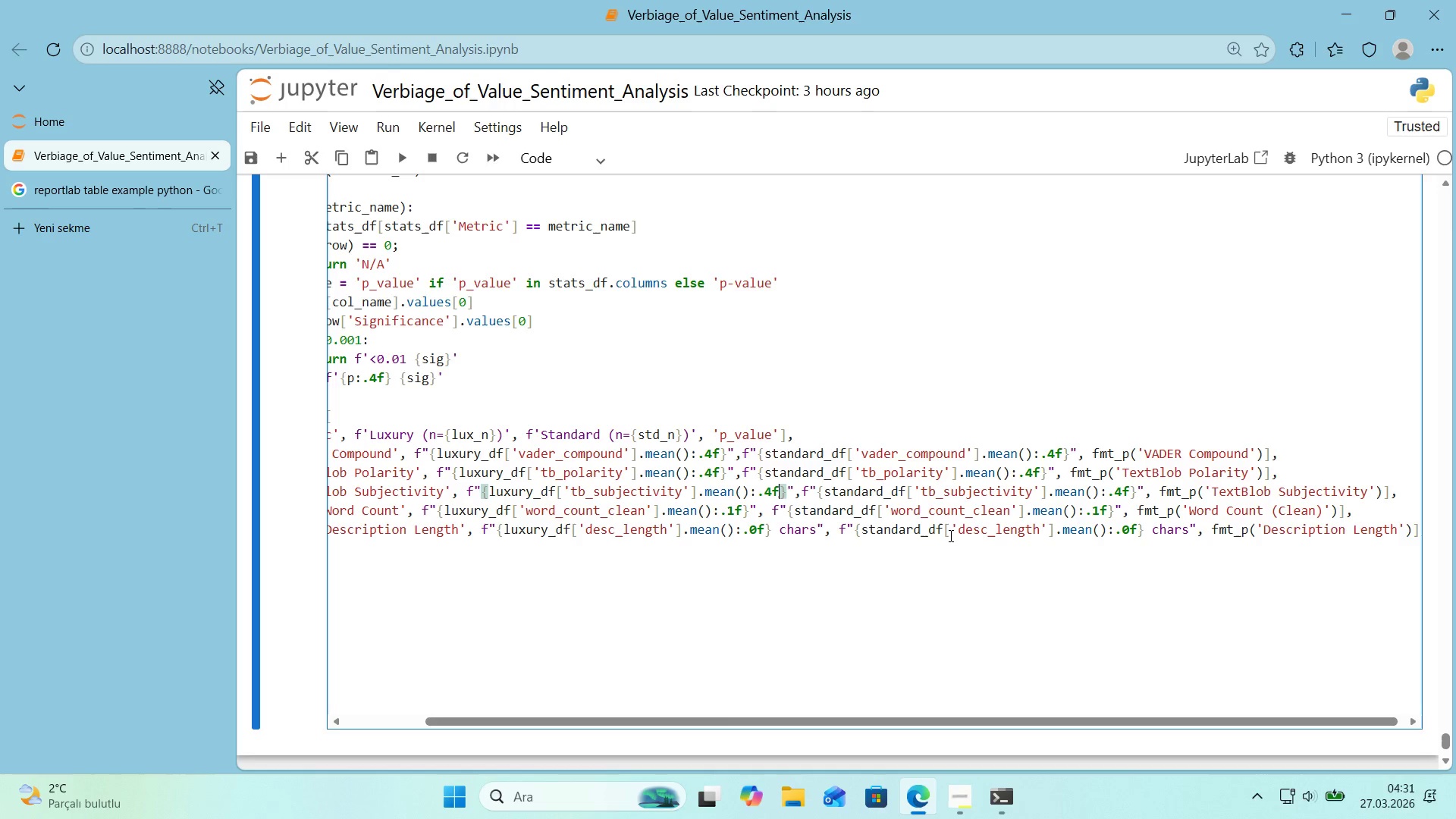 
key(ArrowRight)
 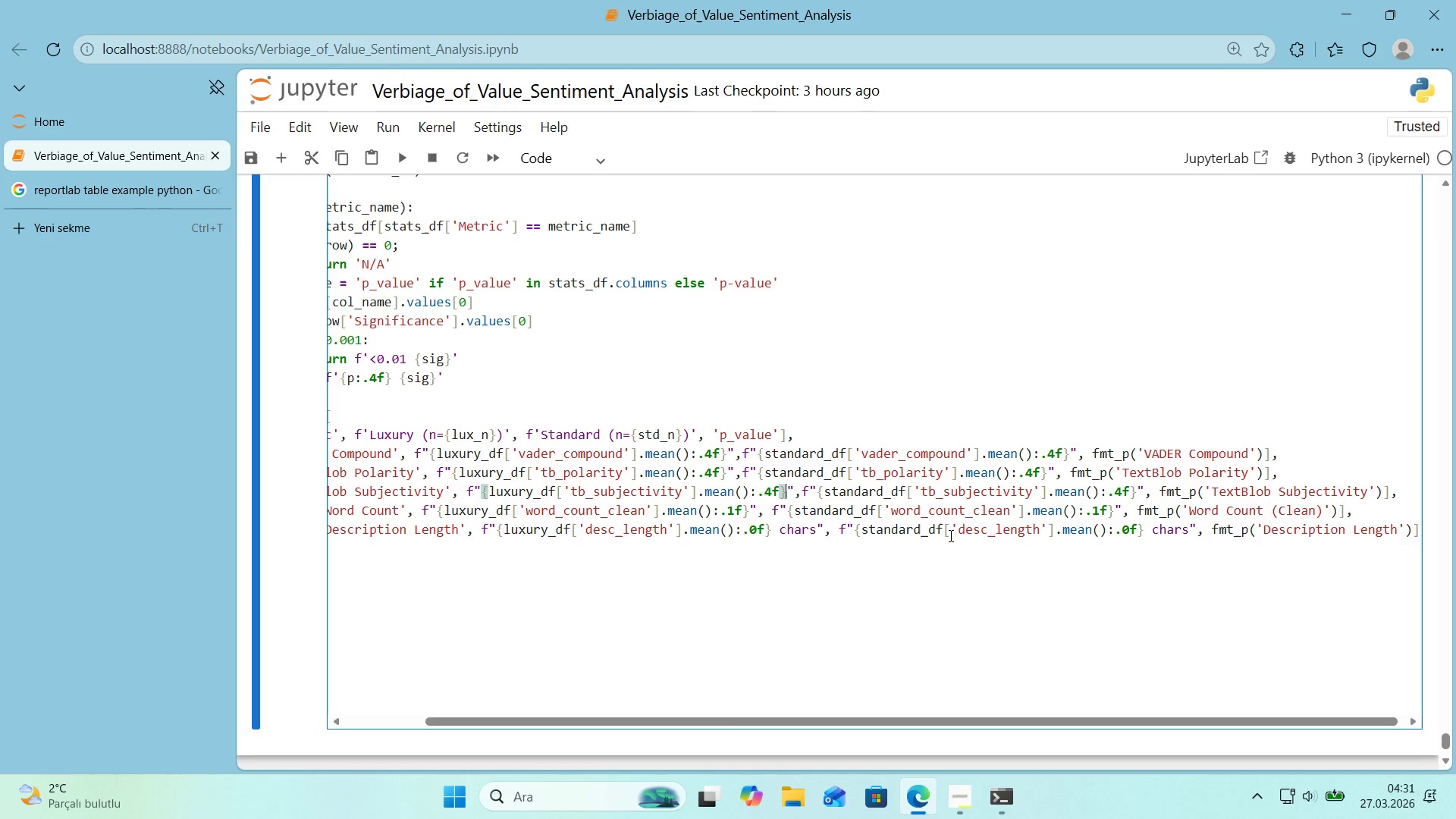 
key(ArrowRight)
 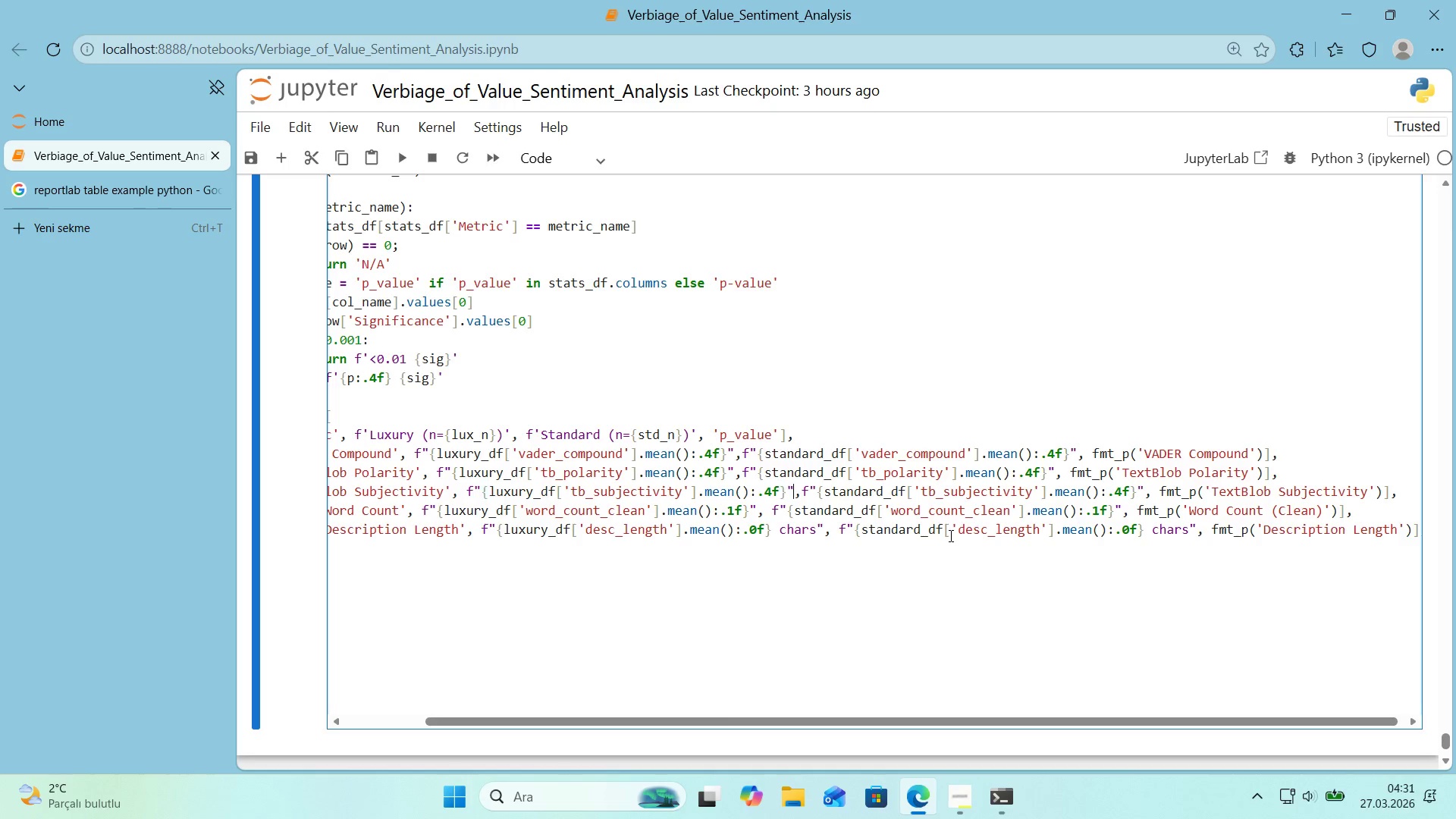 
key(ArrowRight)
 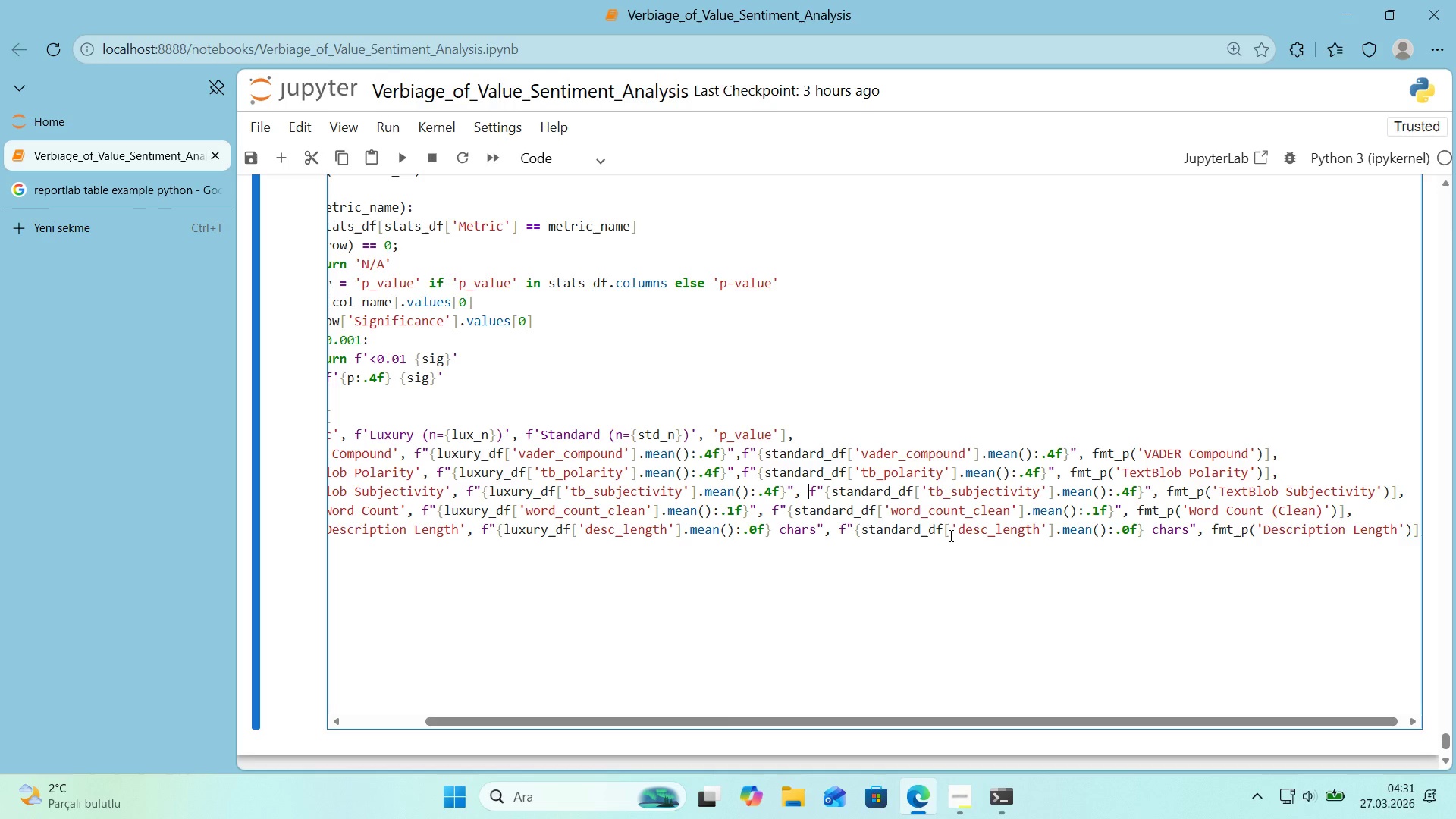 
key(Space)
 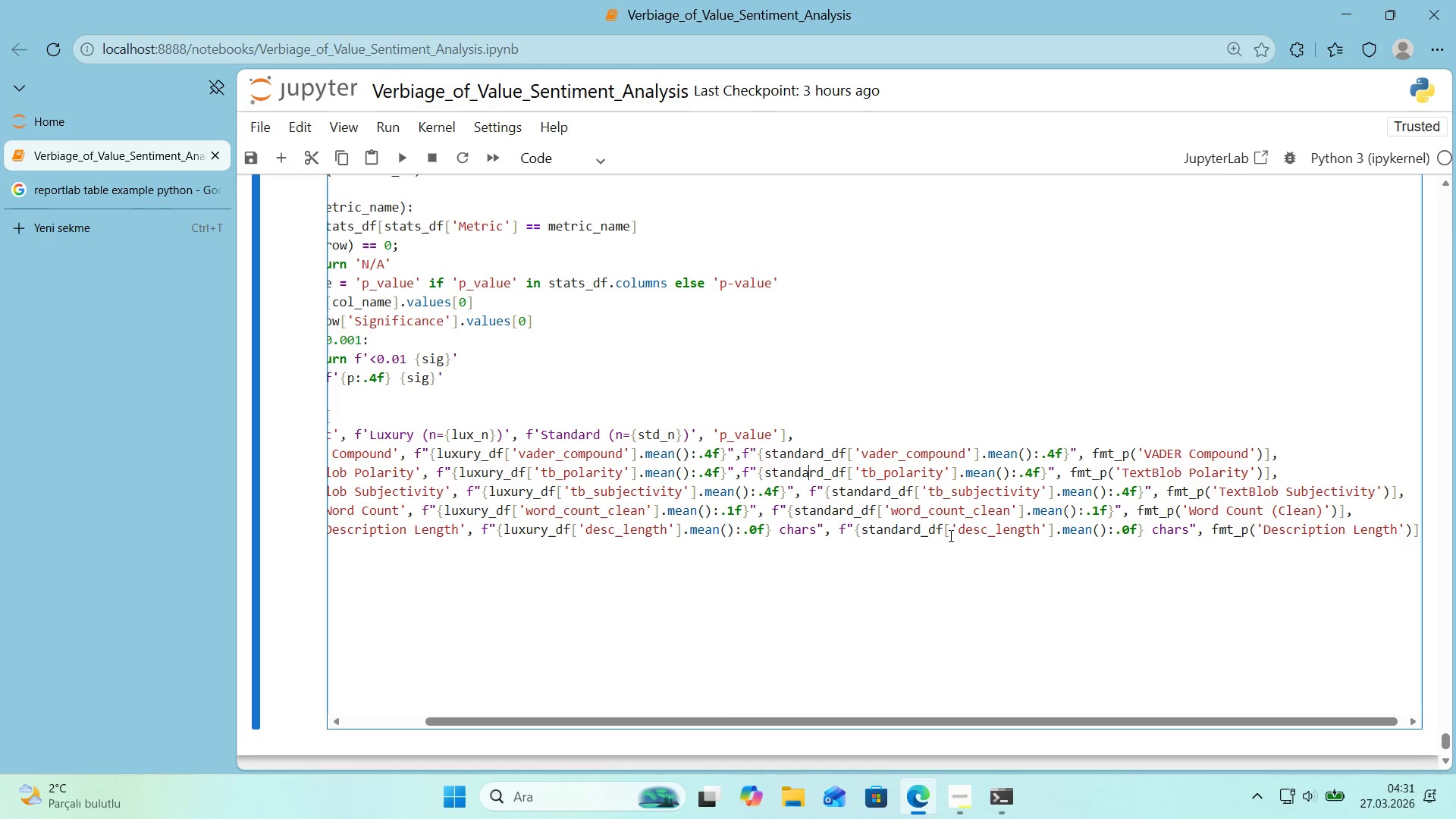 
key(ArrowUp)
 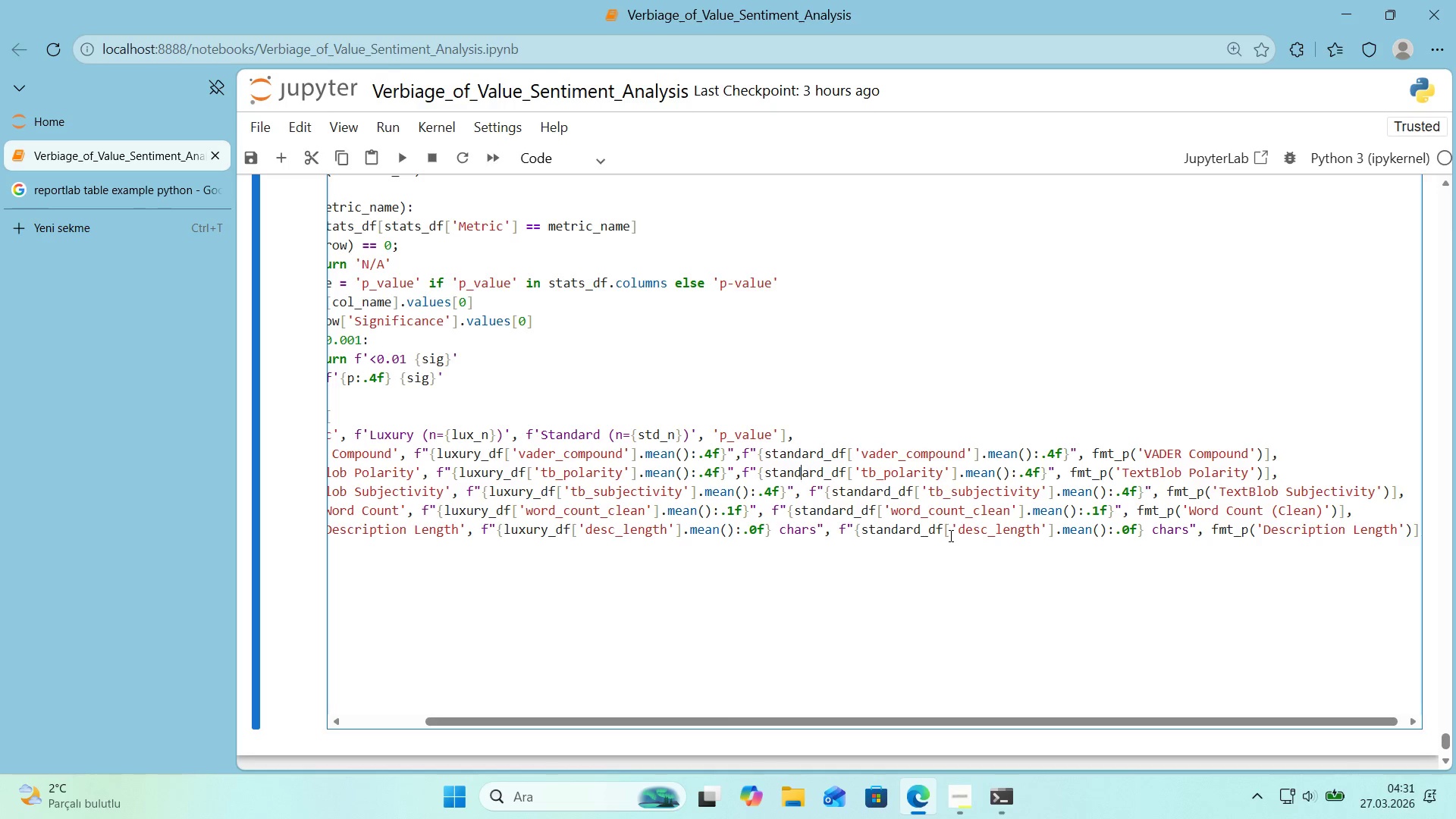 
key(ArrowLeft)
 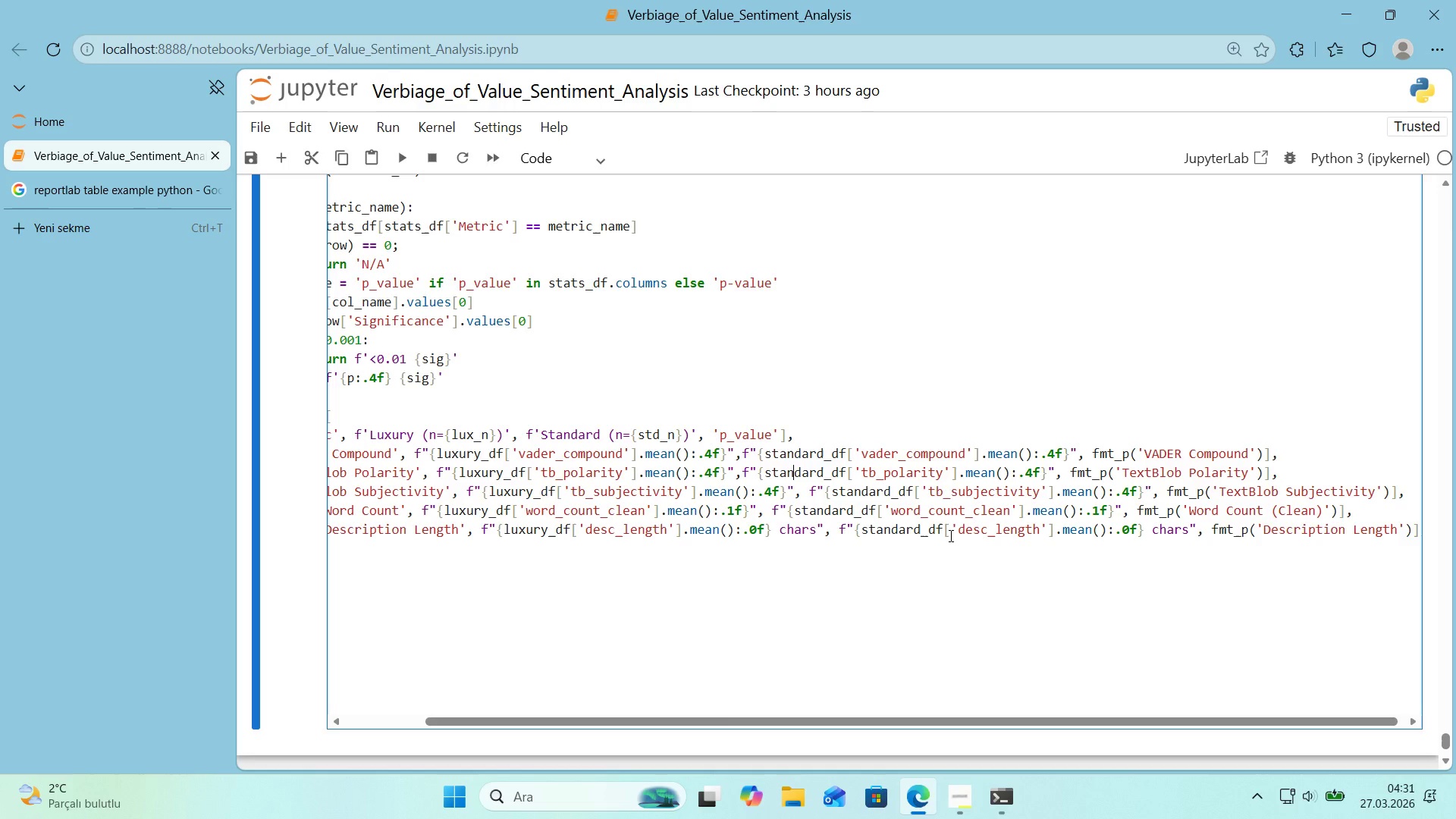 
hold_key(key=ArrowLeft, duration=0.66)
 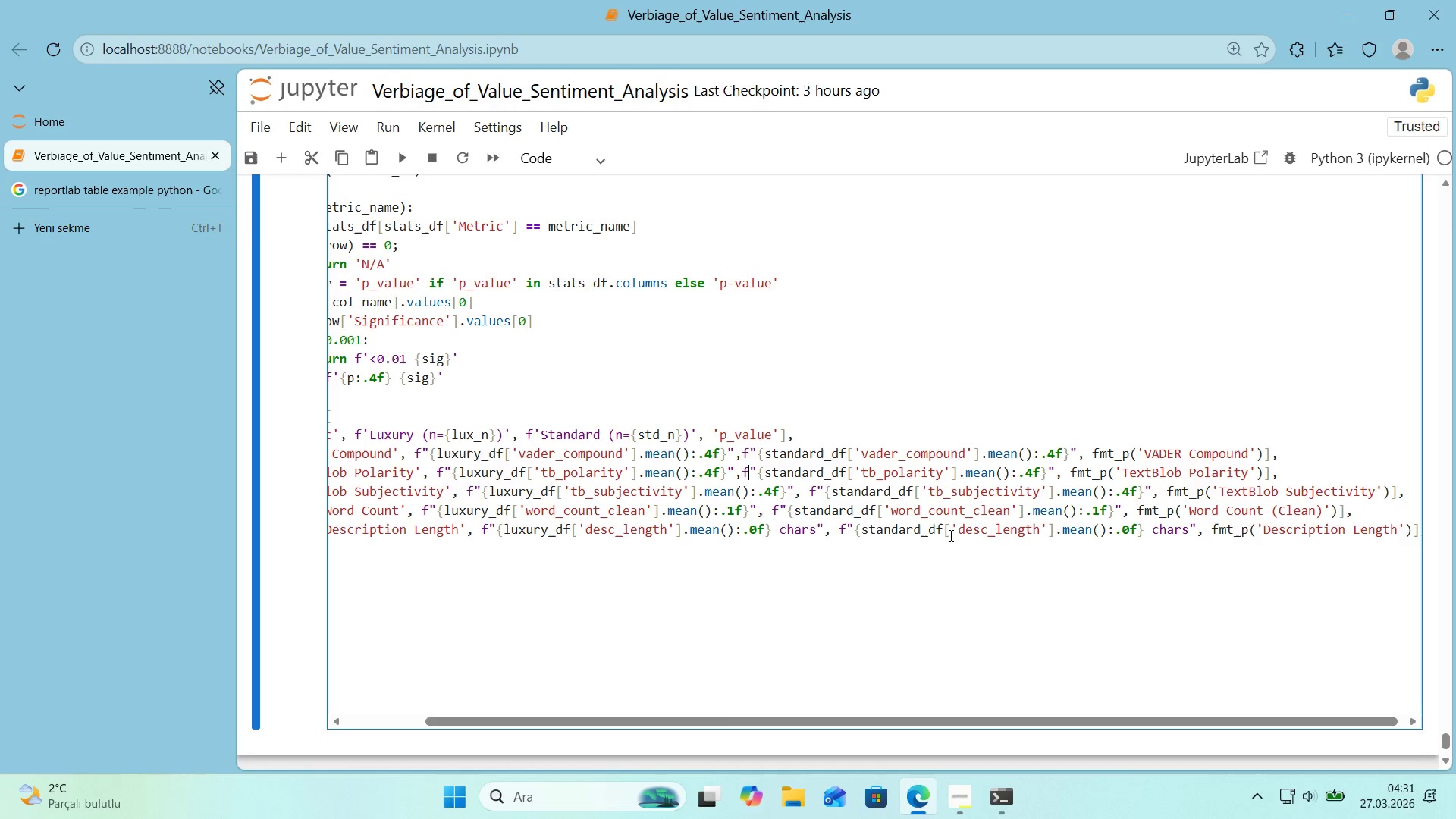 
key(ArrowLeft)
 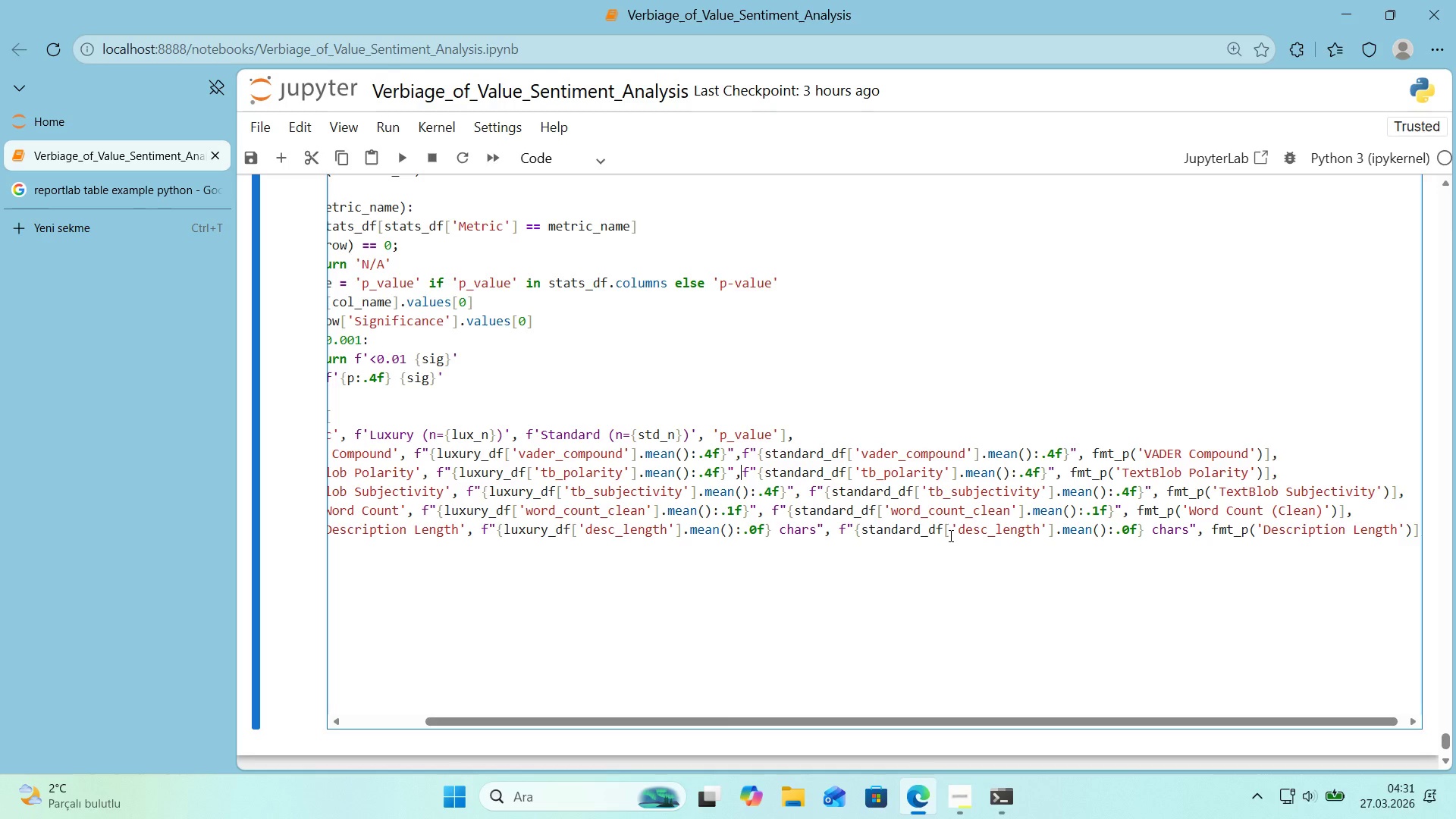 
key(Space)
 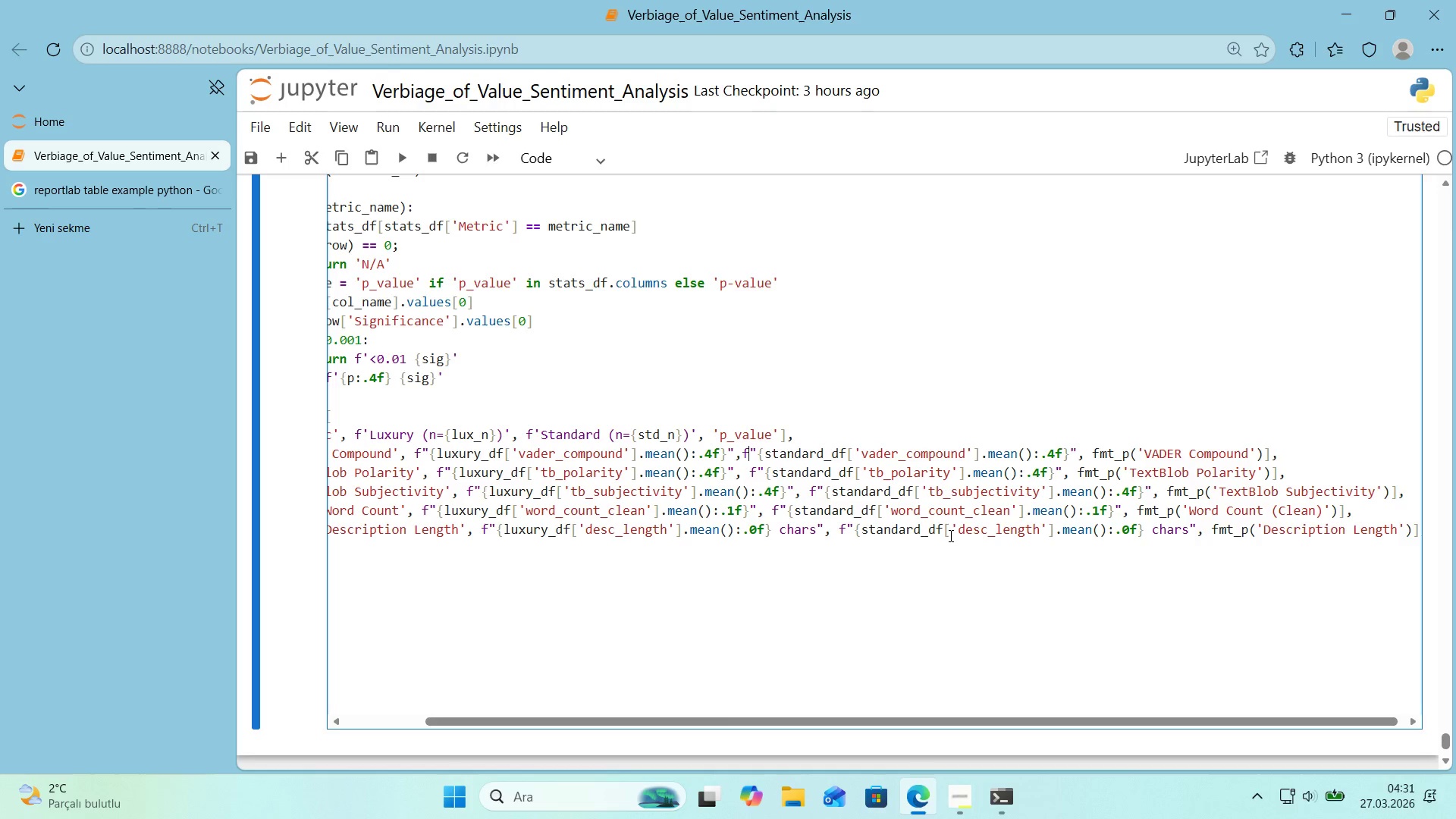 
key(ArrowUp)
 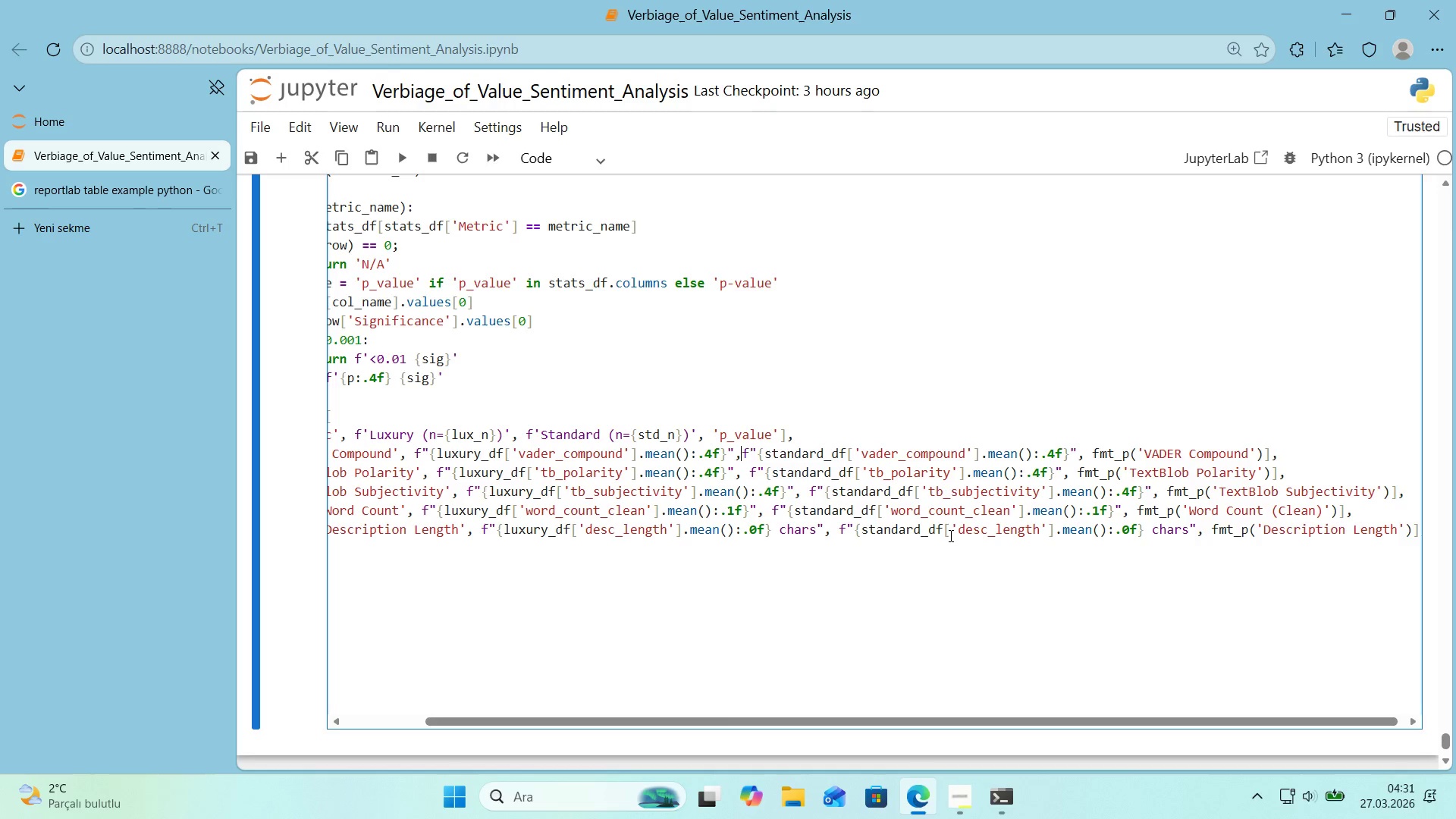 
key(ArrowLeft)
 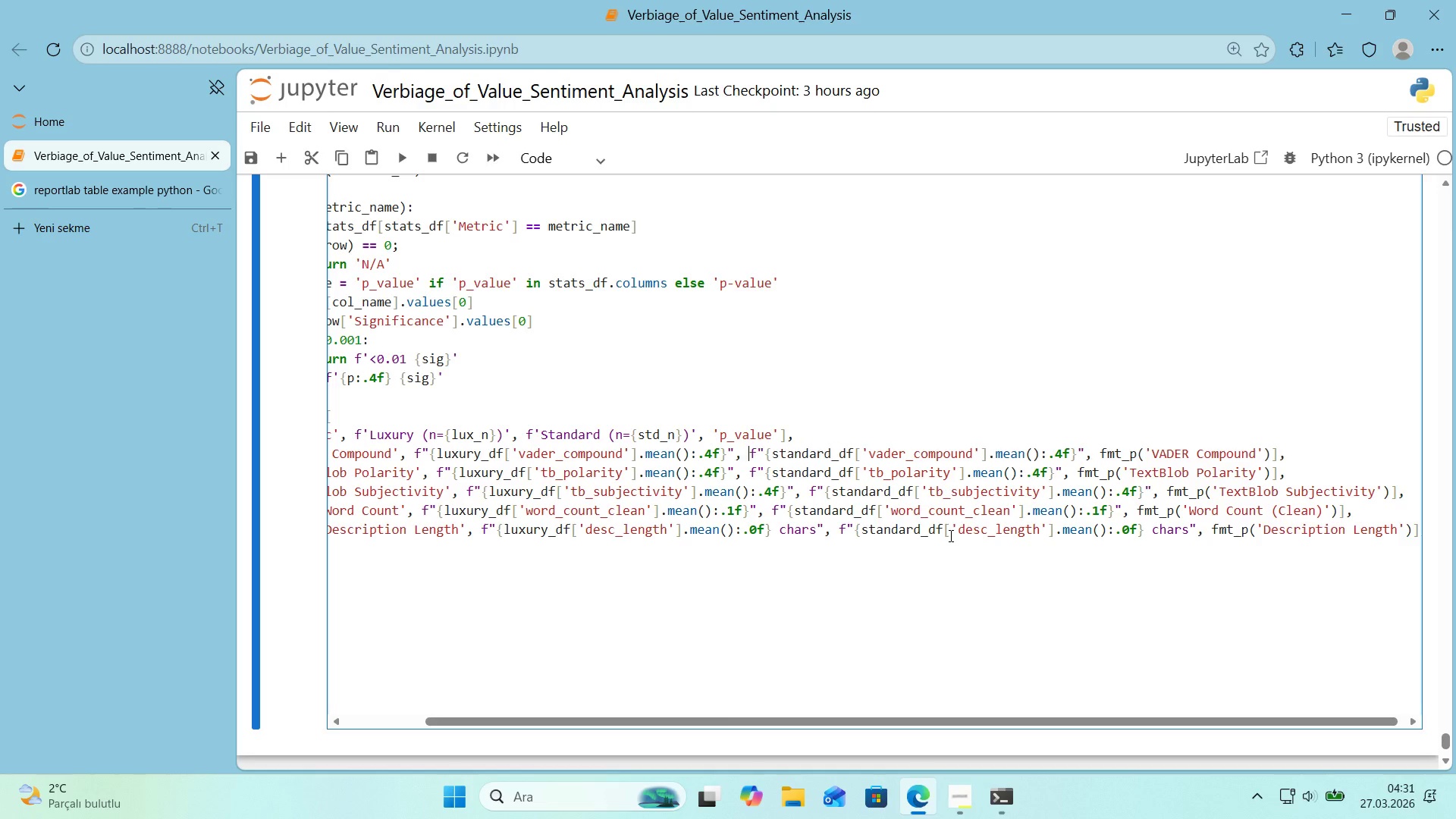 
key(Space)
 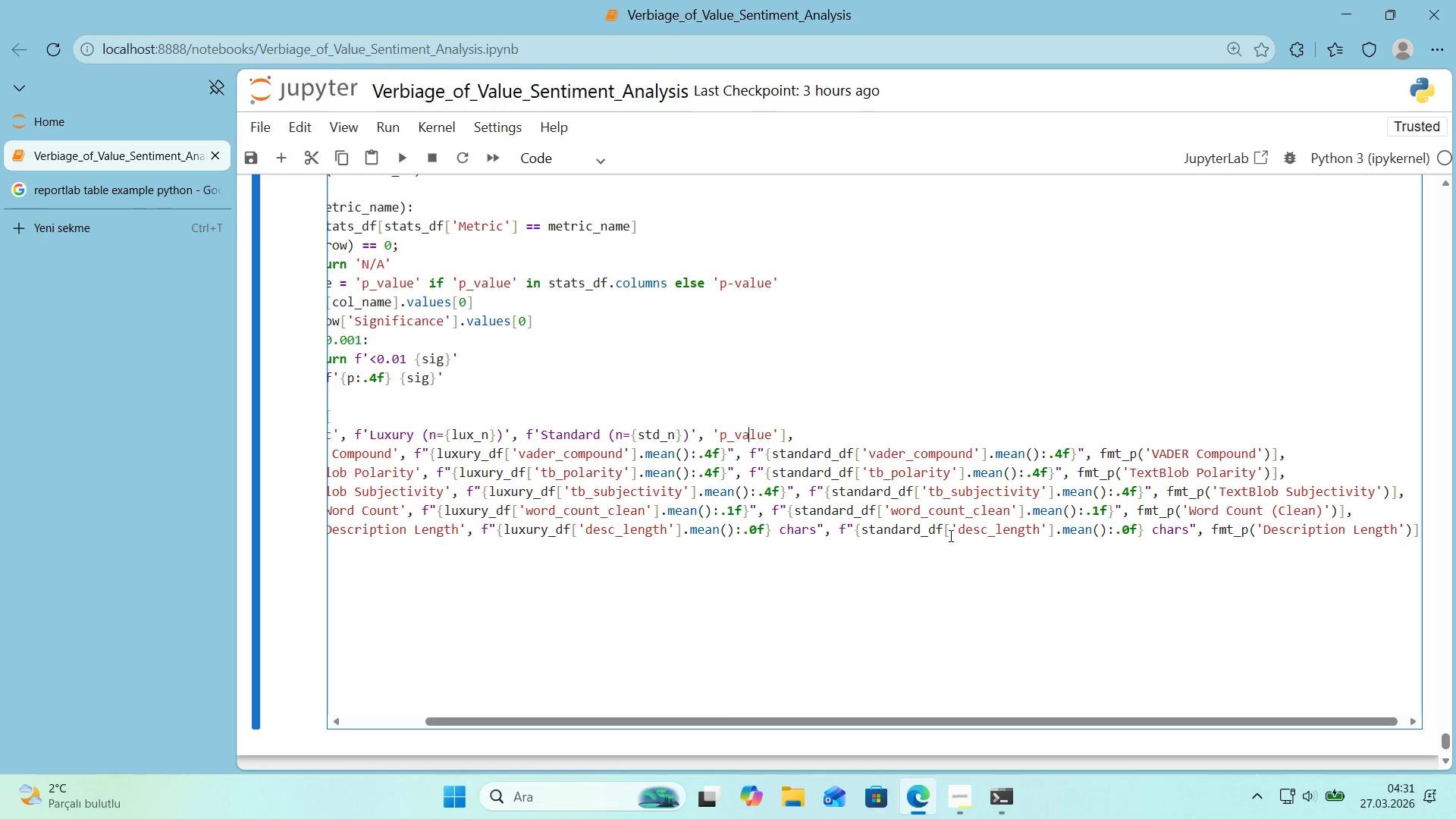 
key(ArrowUp)
 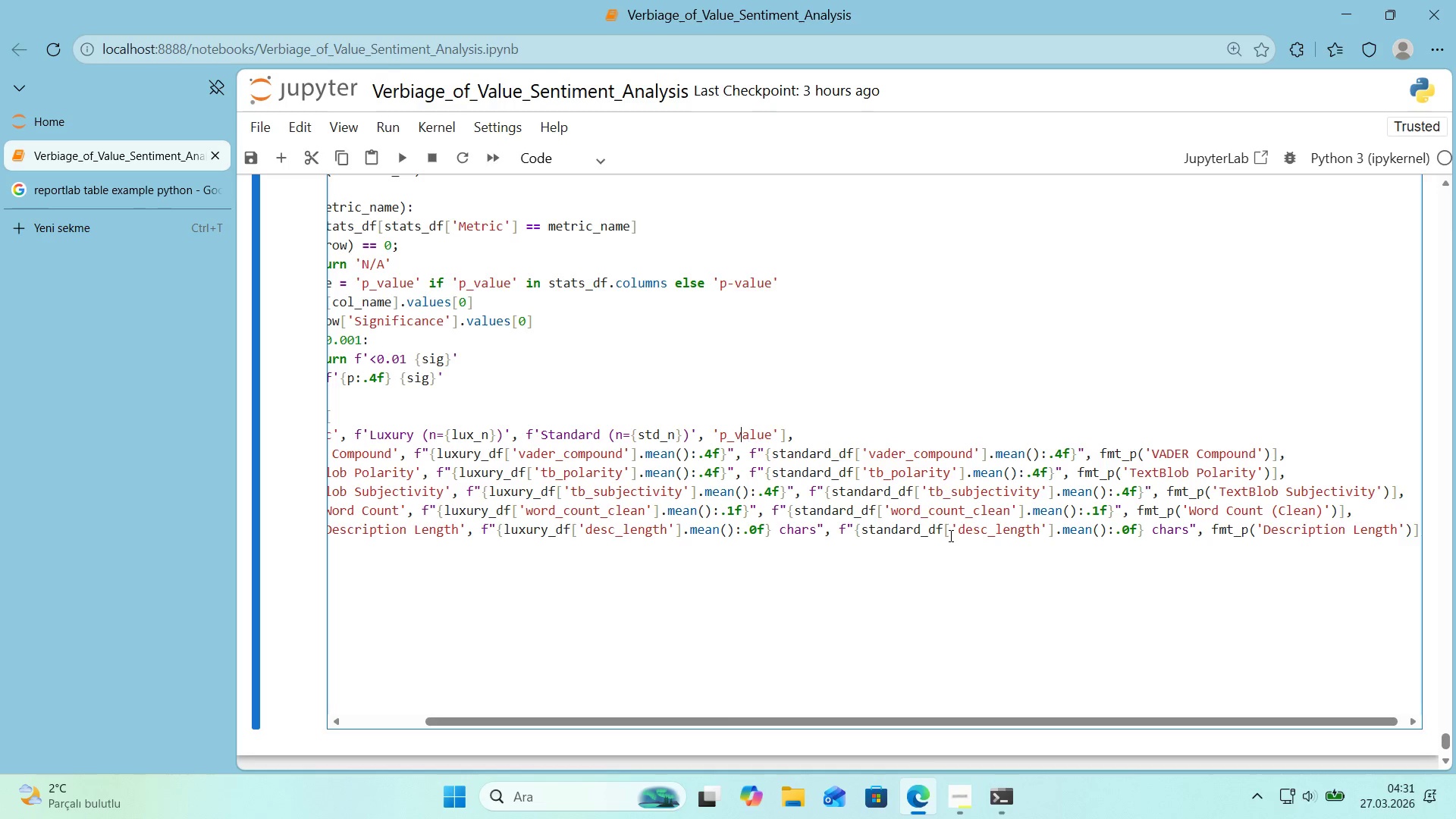 
key(ArrowLeft)
 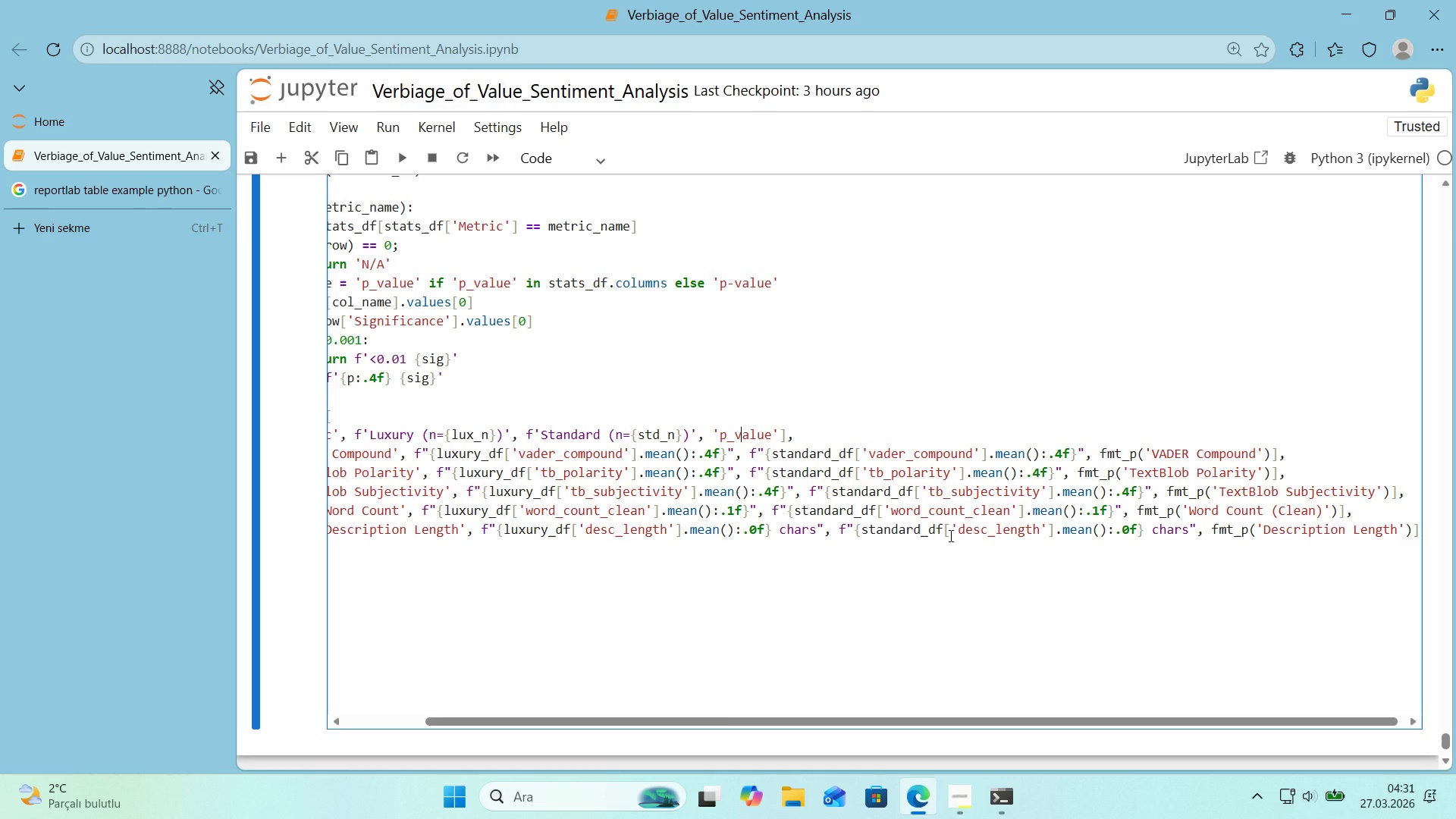 
wait(19.42)
 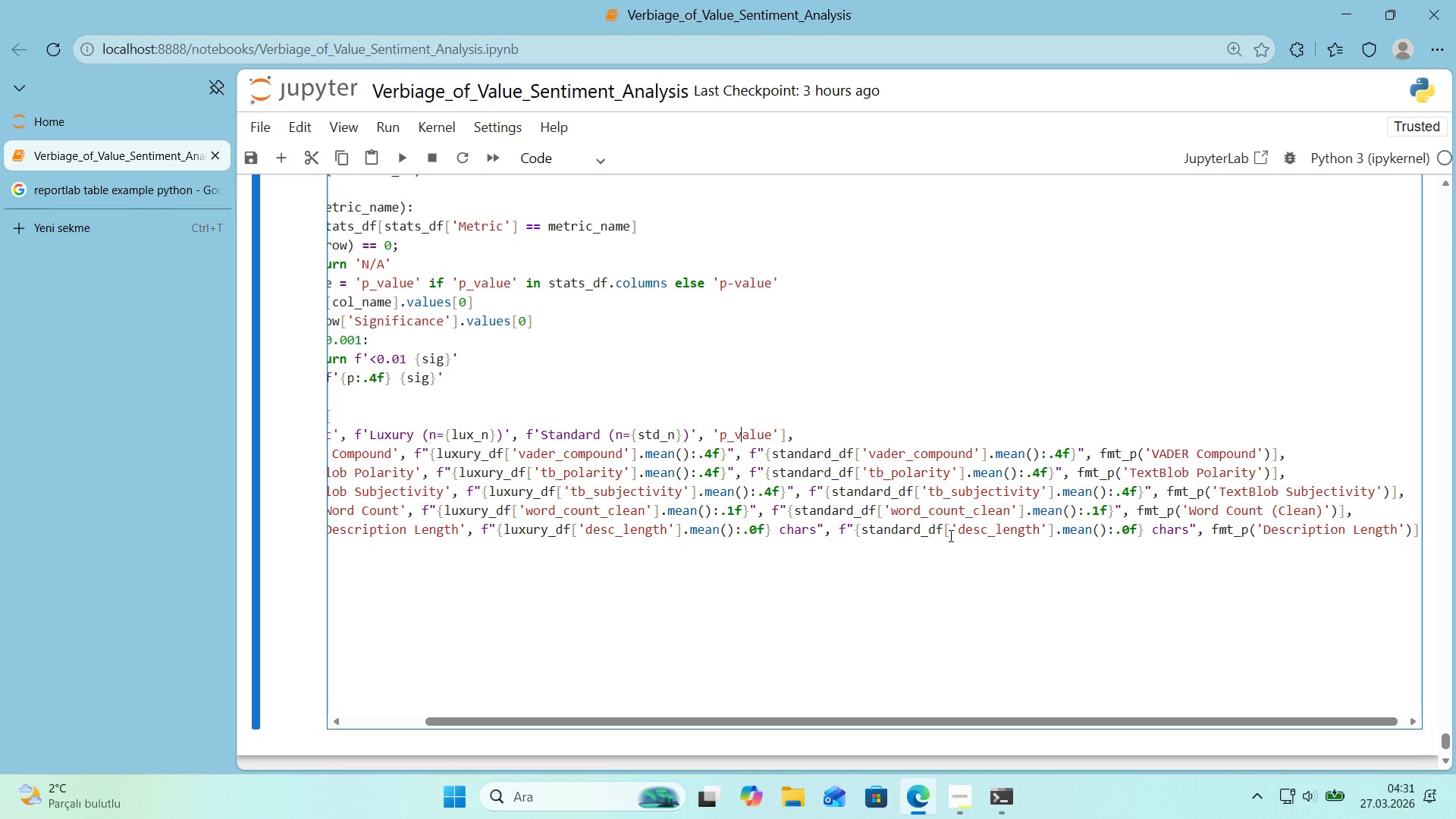 
key(Control+Z)
 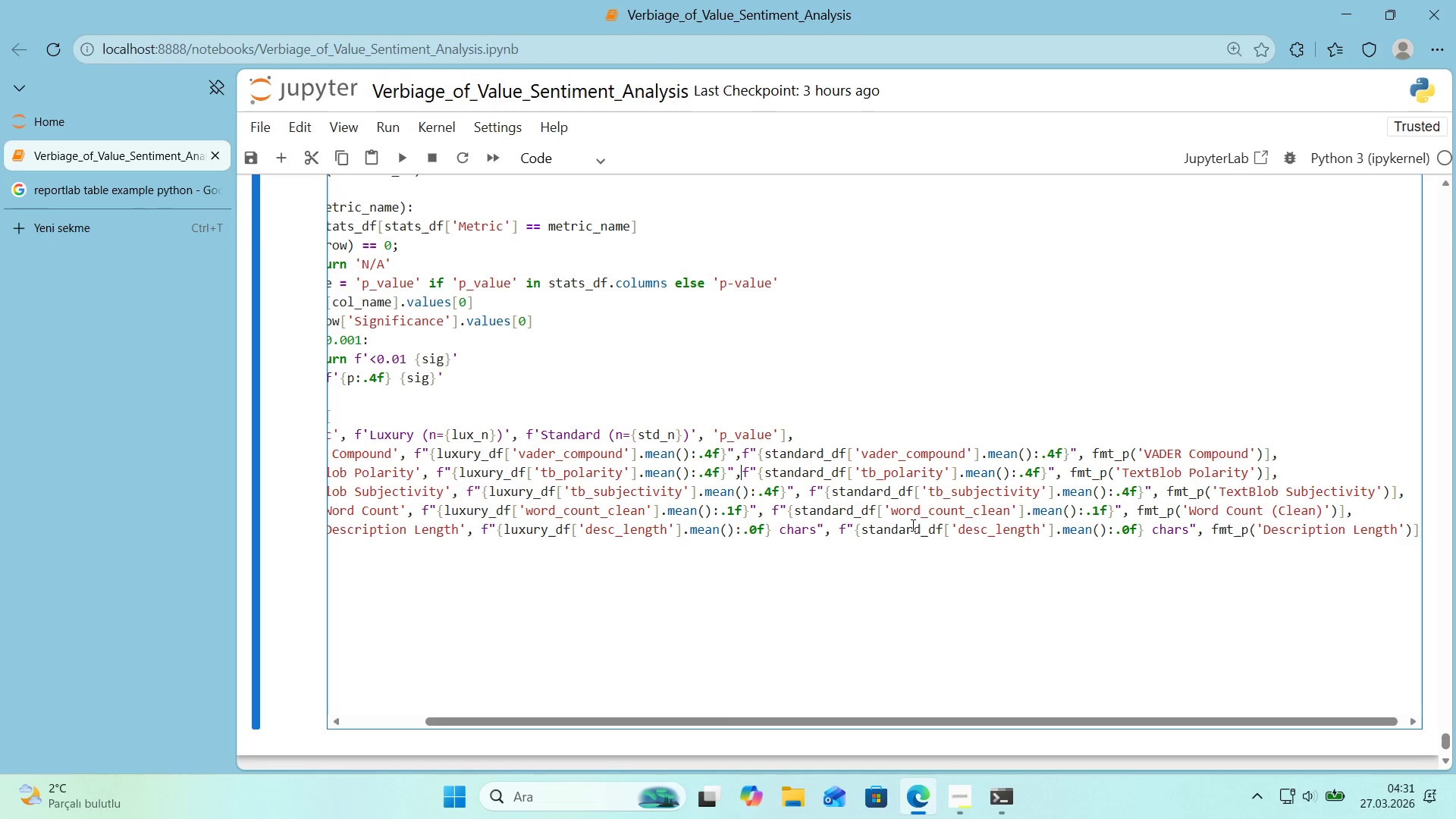 
key(Control+Z)
 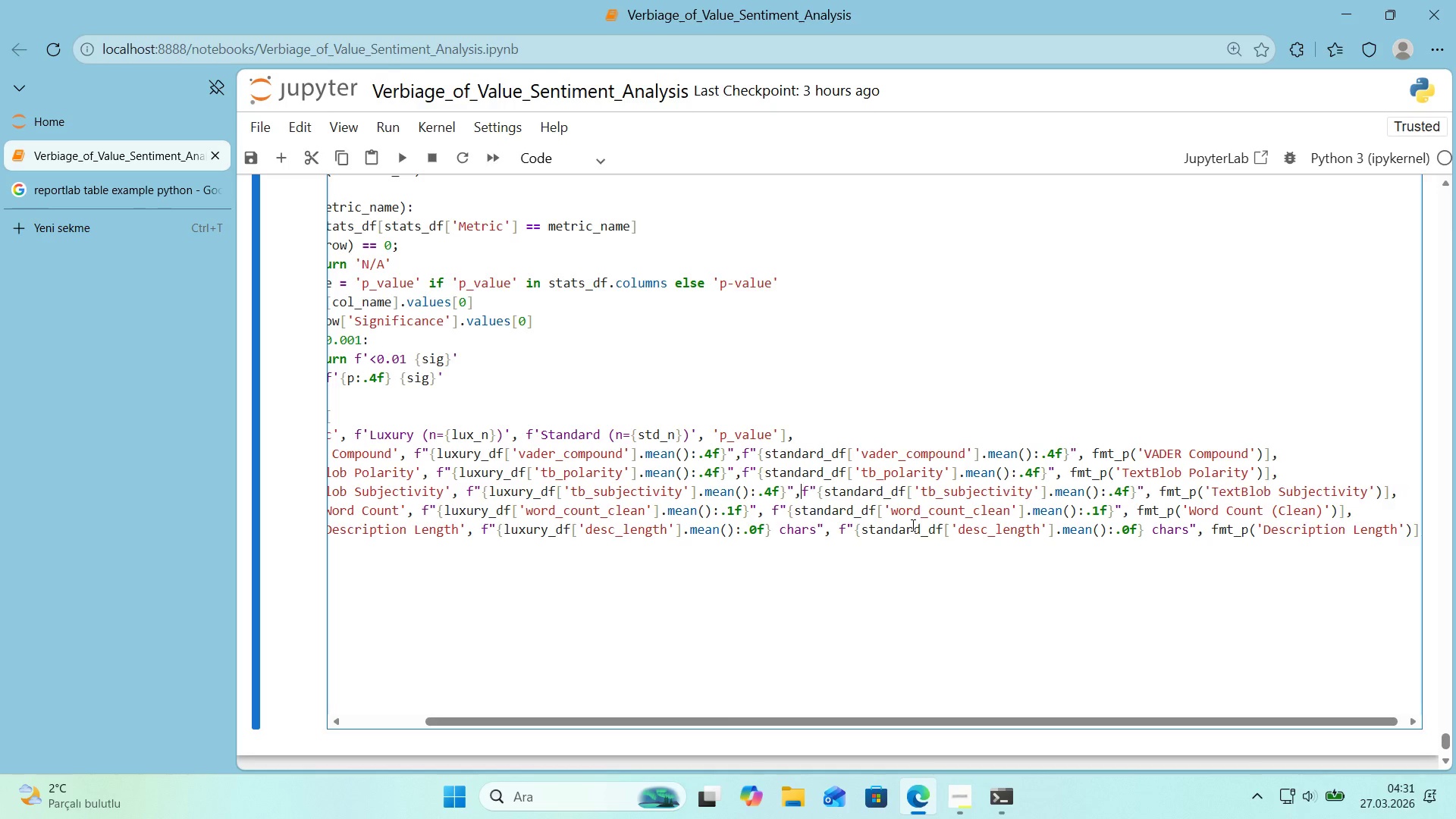 
key(Control+Z)
 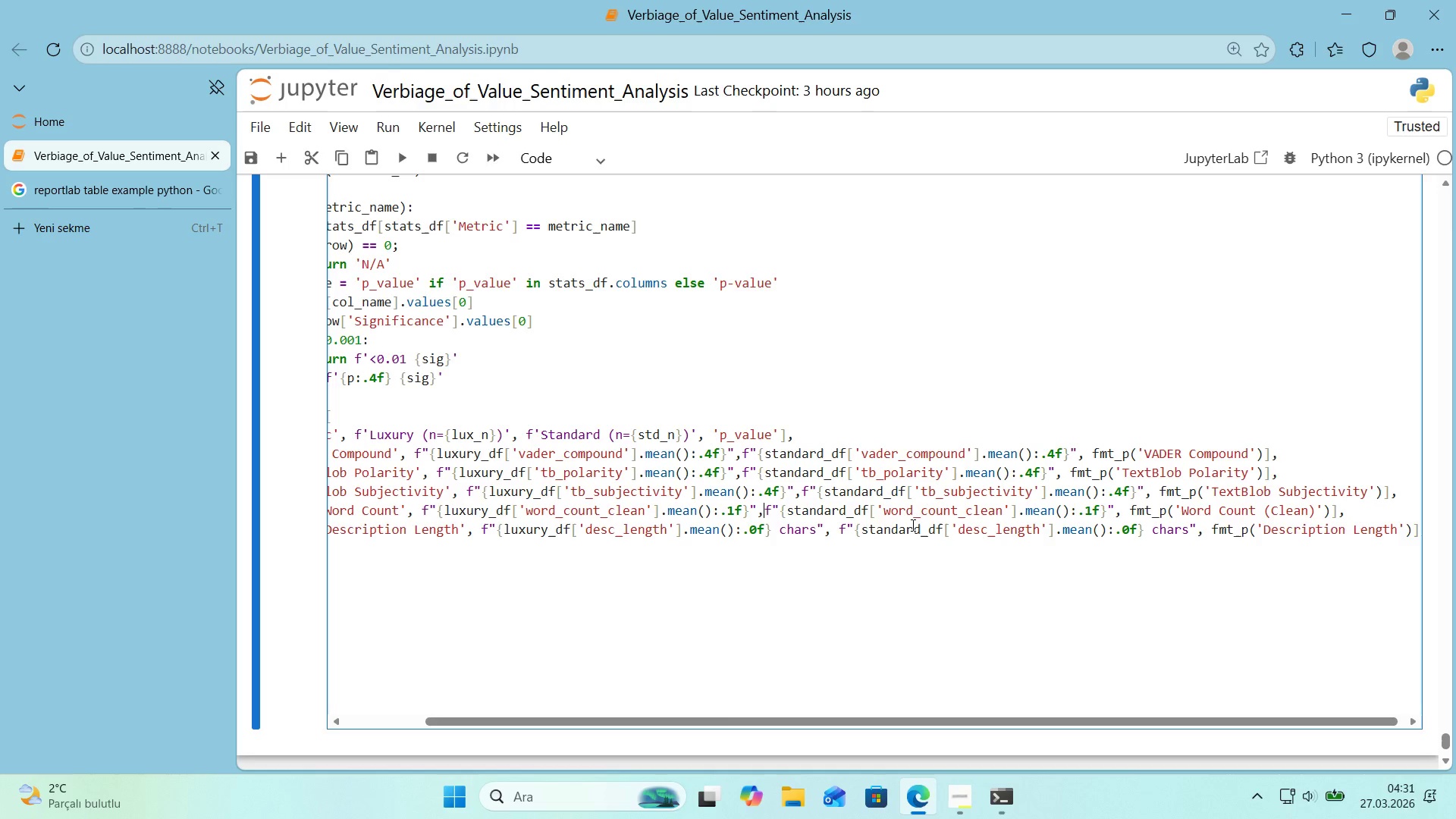 
key(Control+Z)
 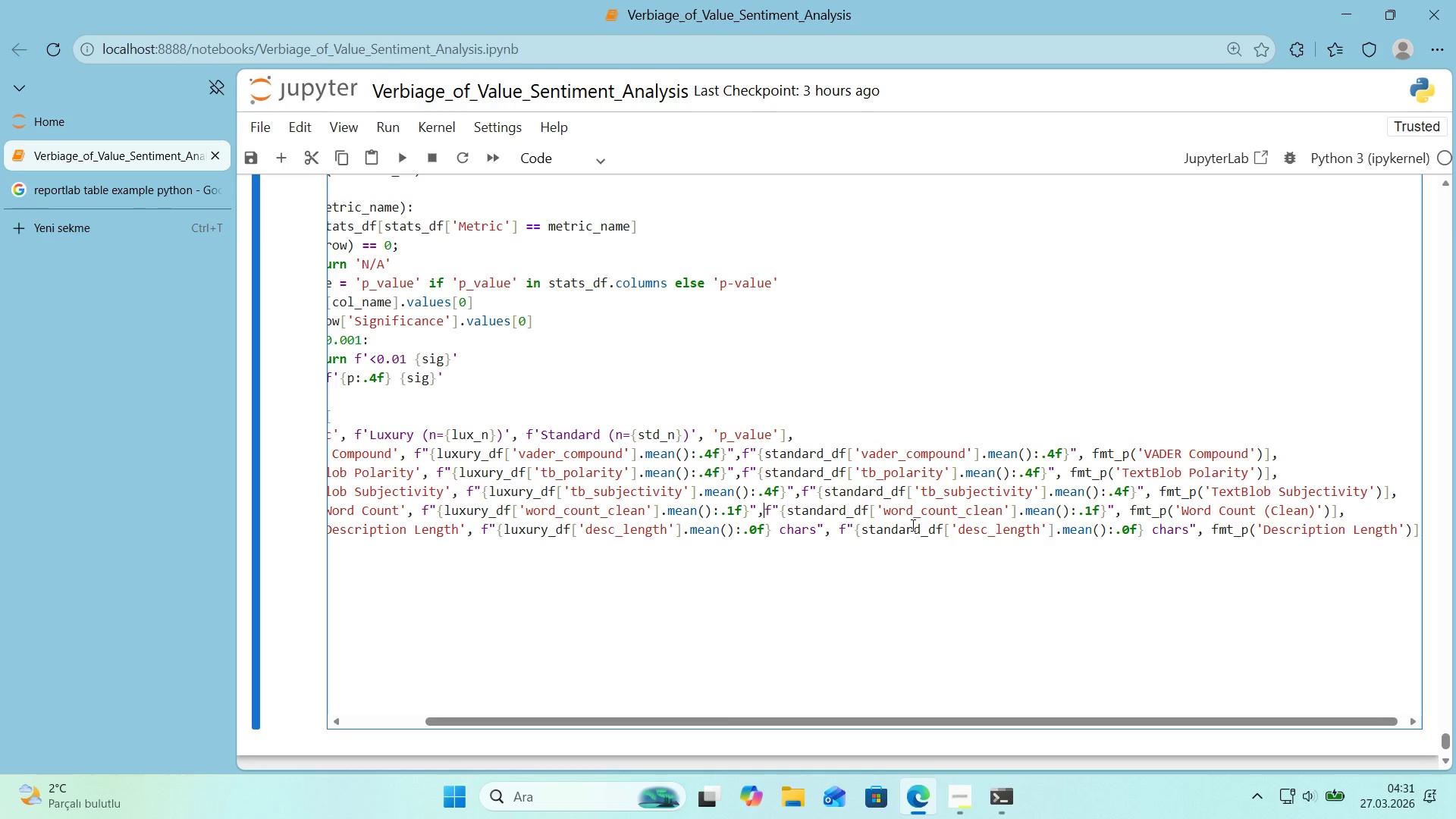 
key(Control+Z)
 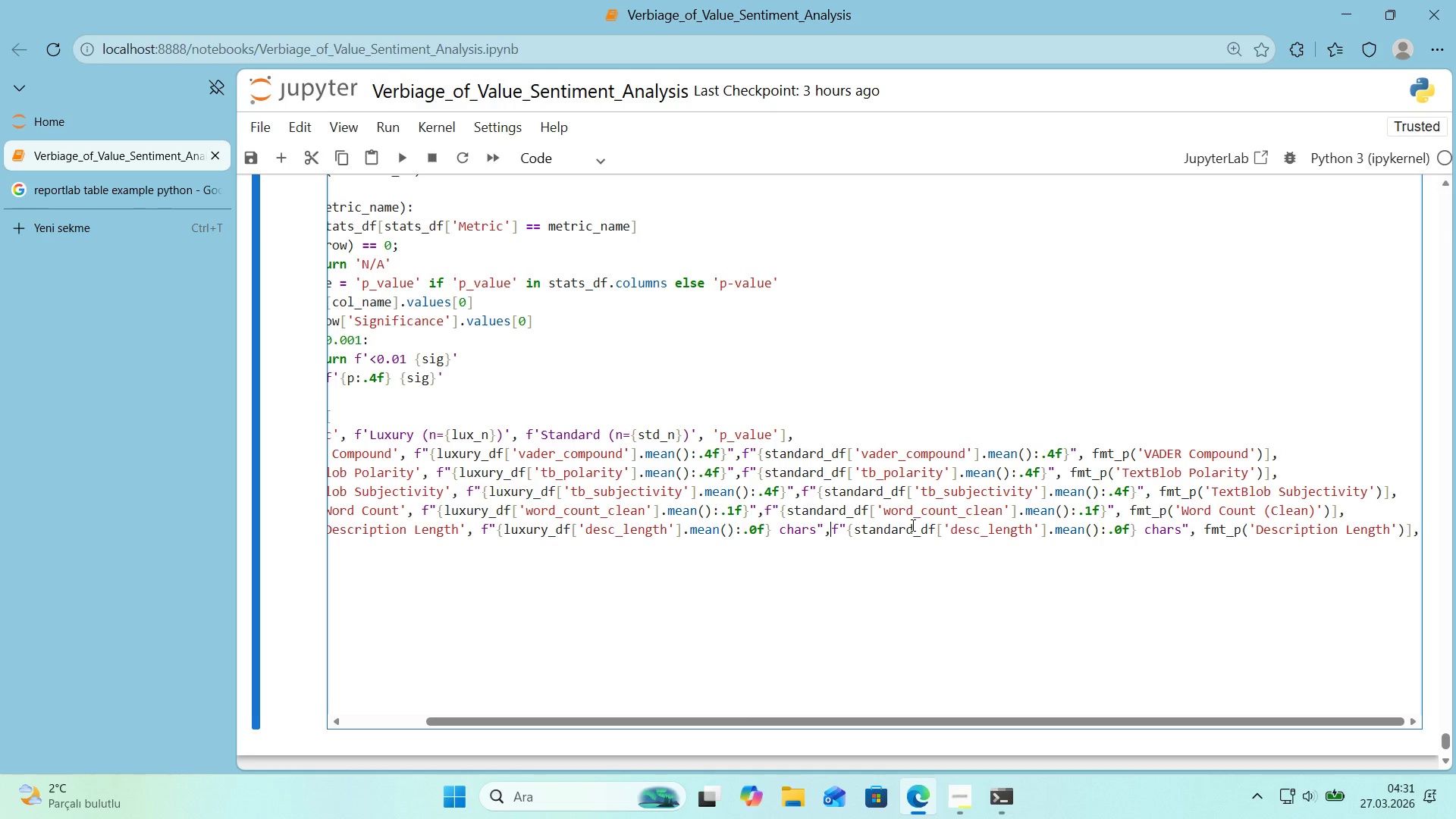 
key(Control+Z)
 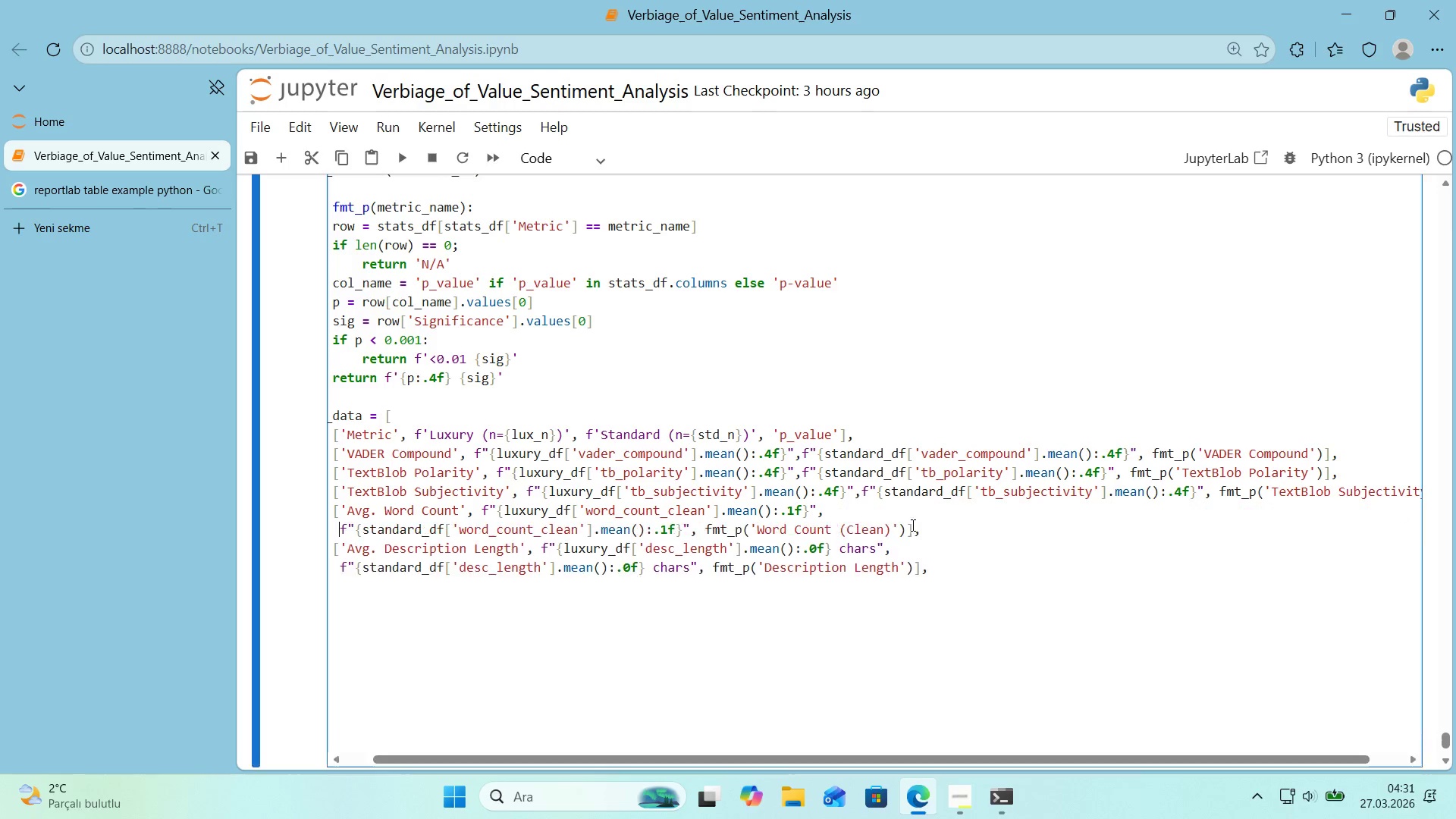 
key(Control+Z)
 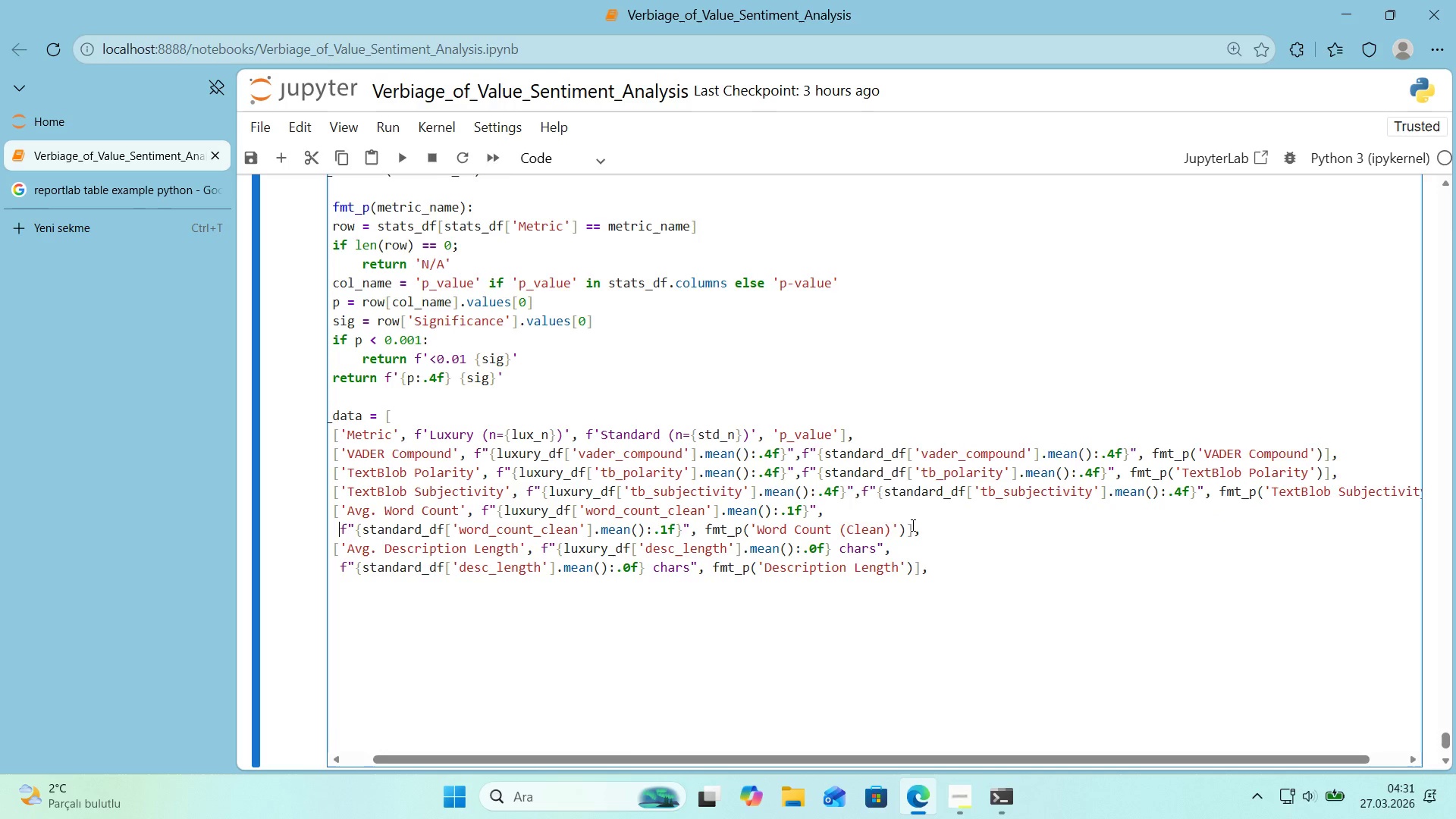 
key(Control+Z)
 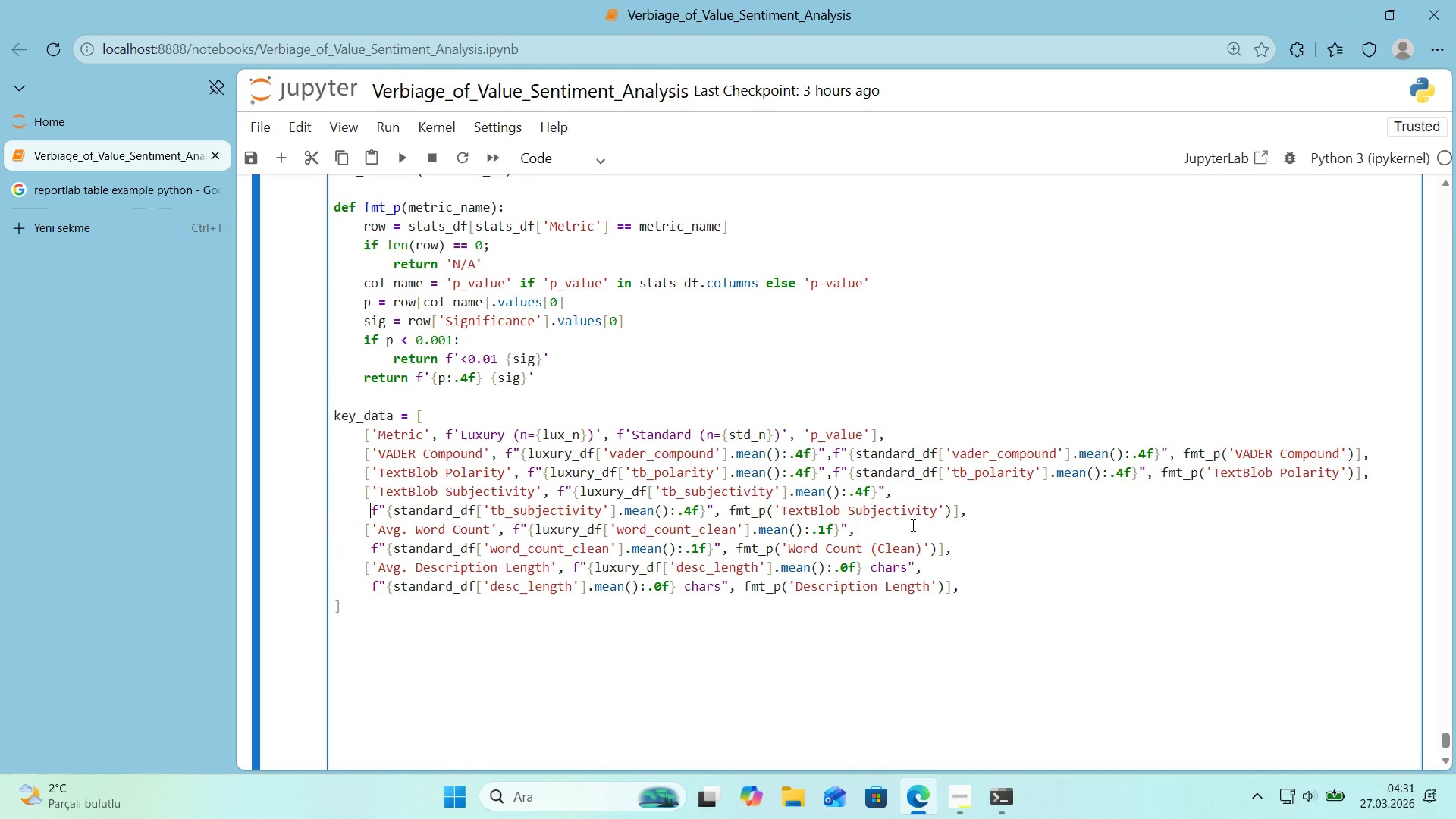 
key(Control+Z)
 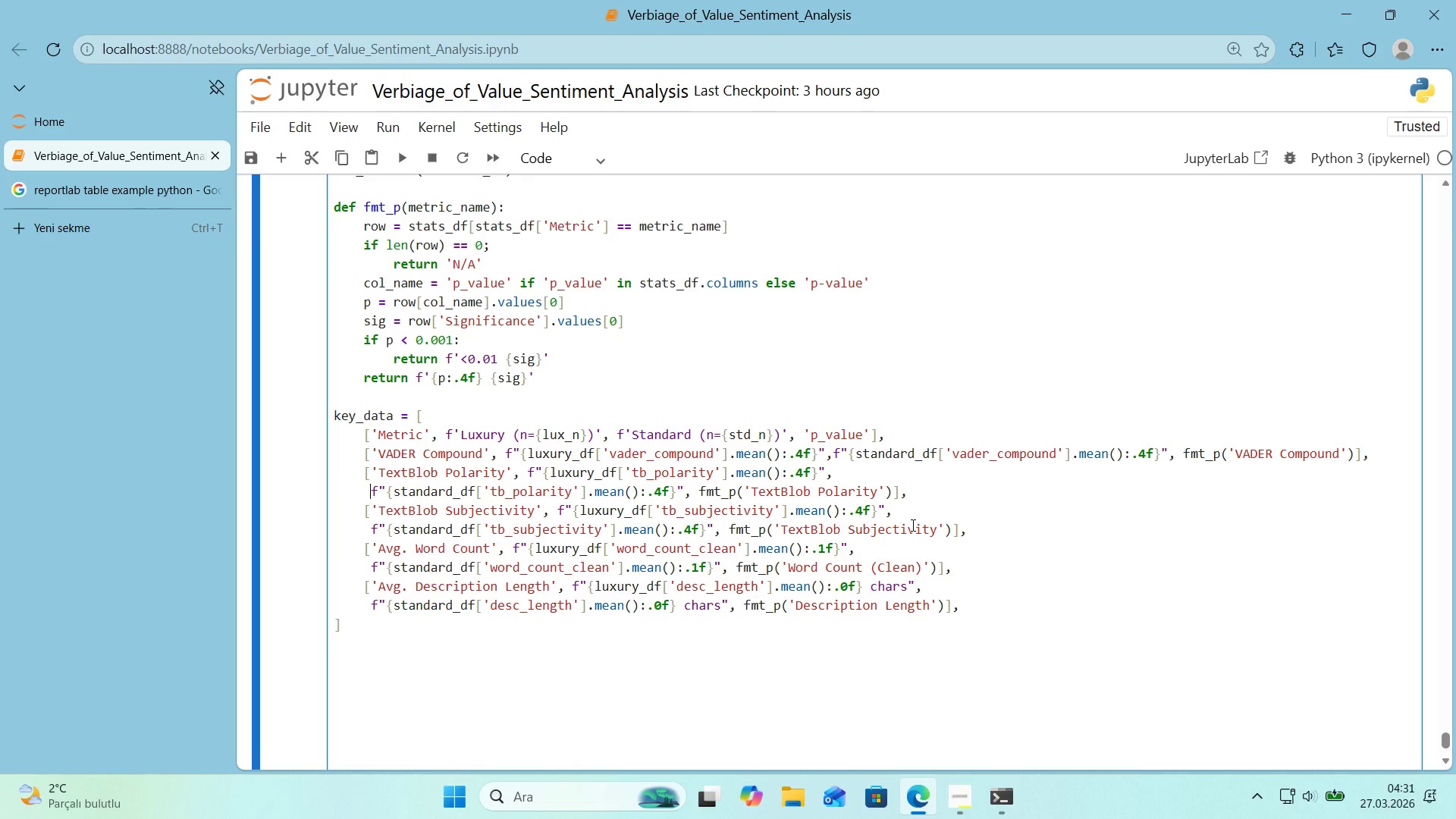 
key(Control+Z)
 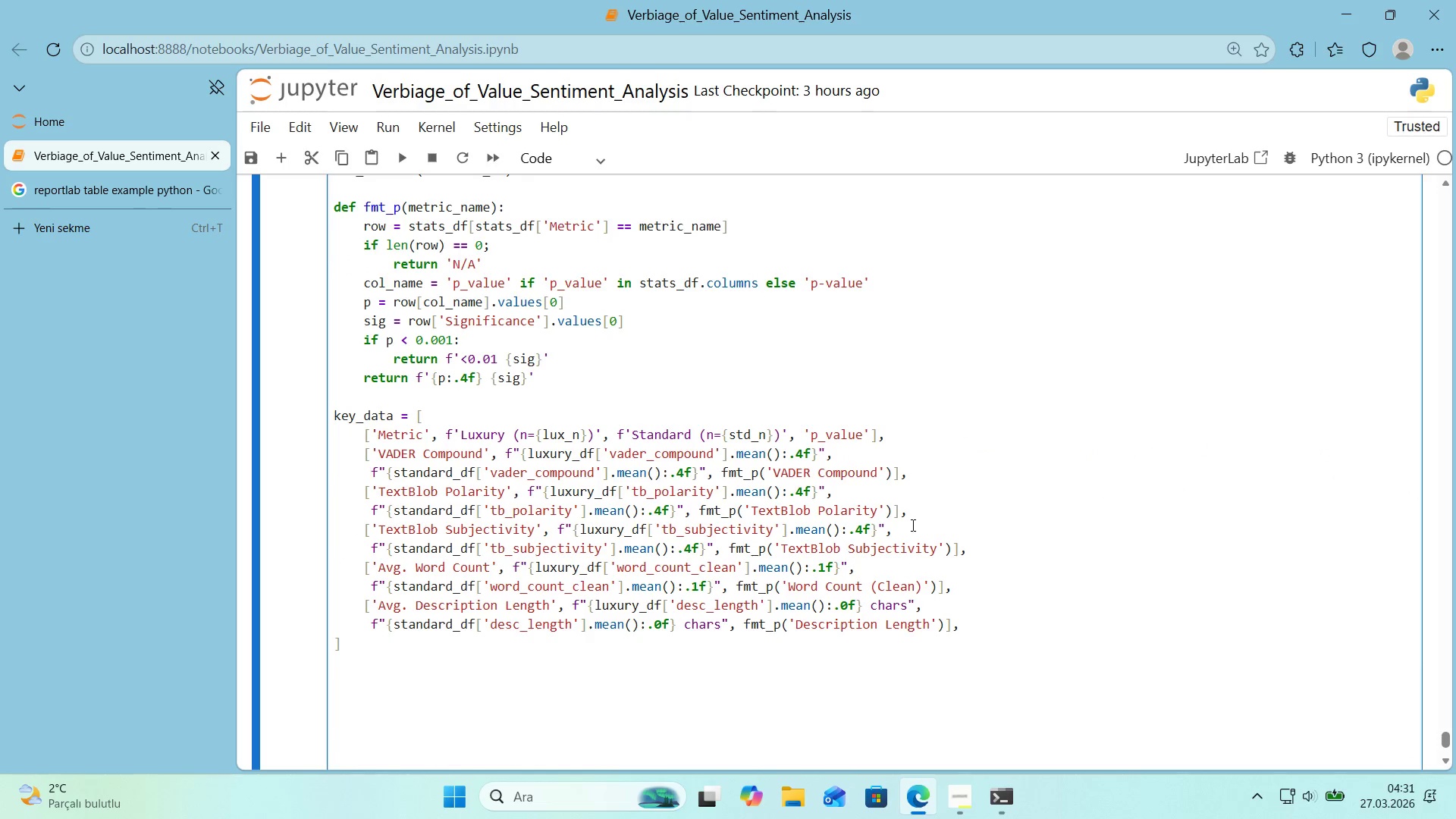 
scroll: coordinate [912, 525], scroll_direction: down, amount: 1.0
 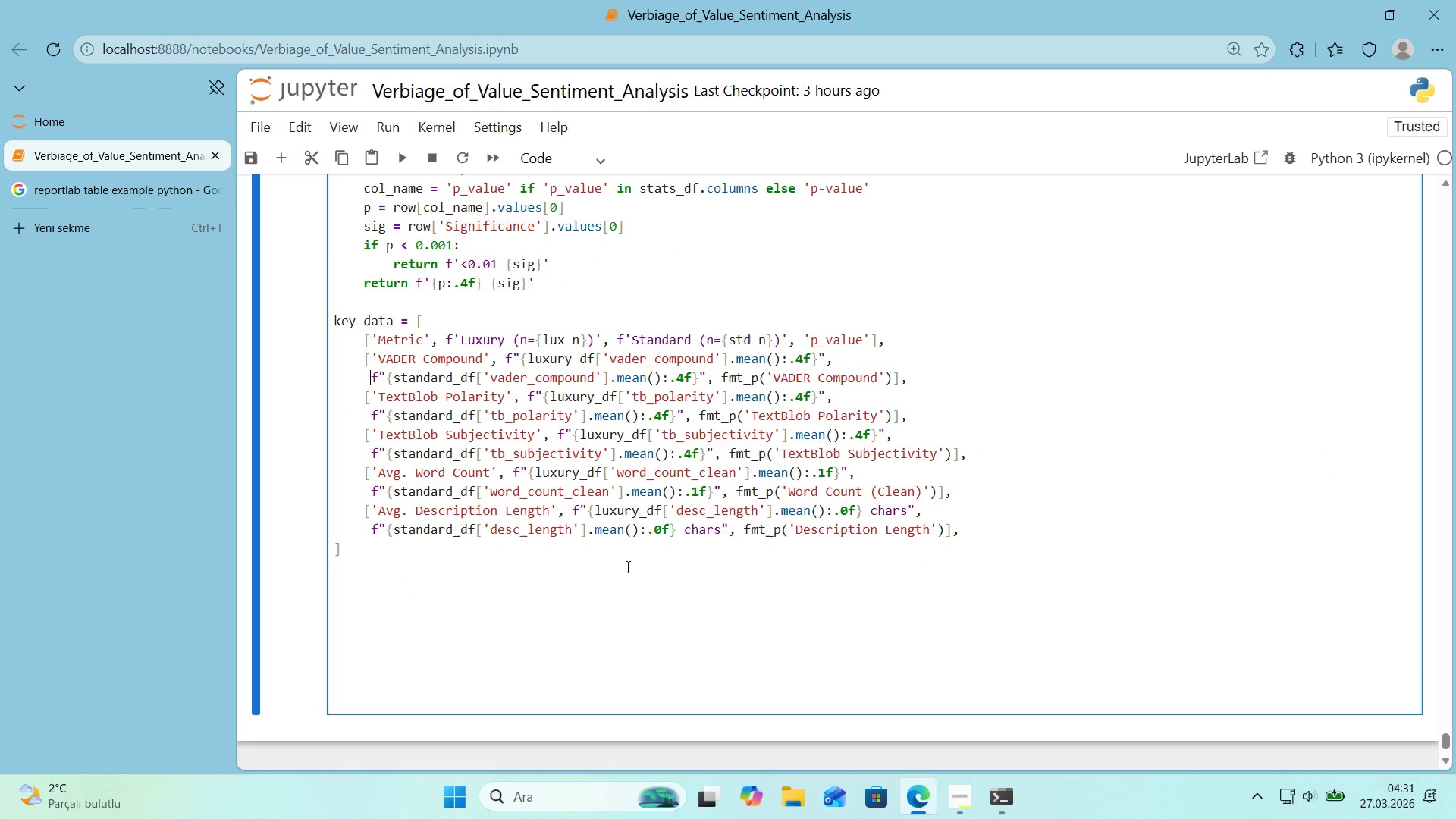 
left_click([622, 567])
 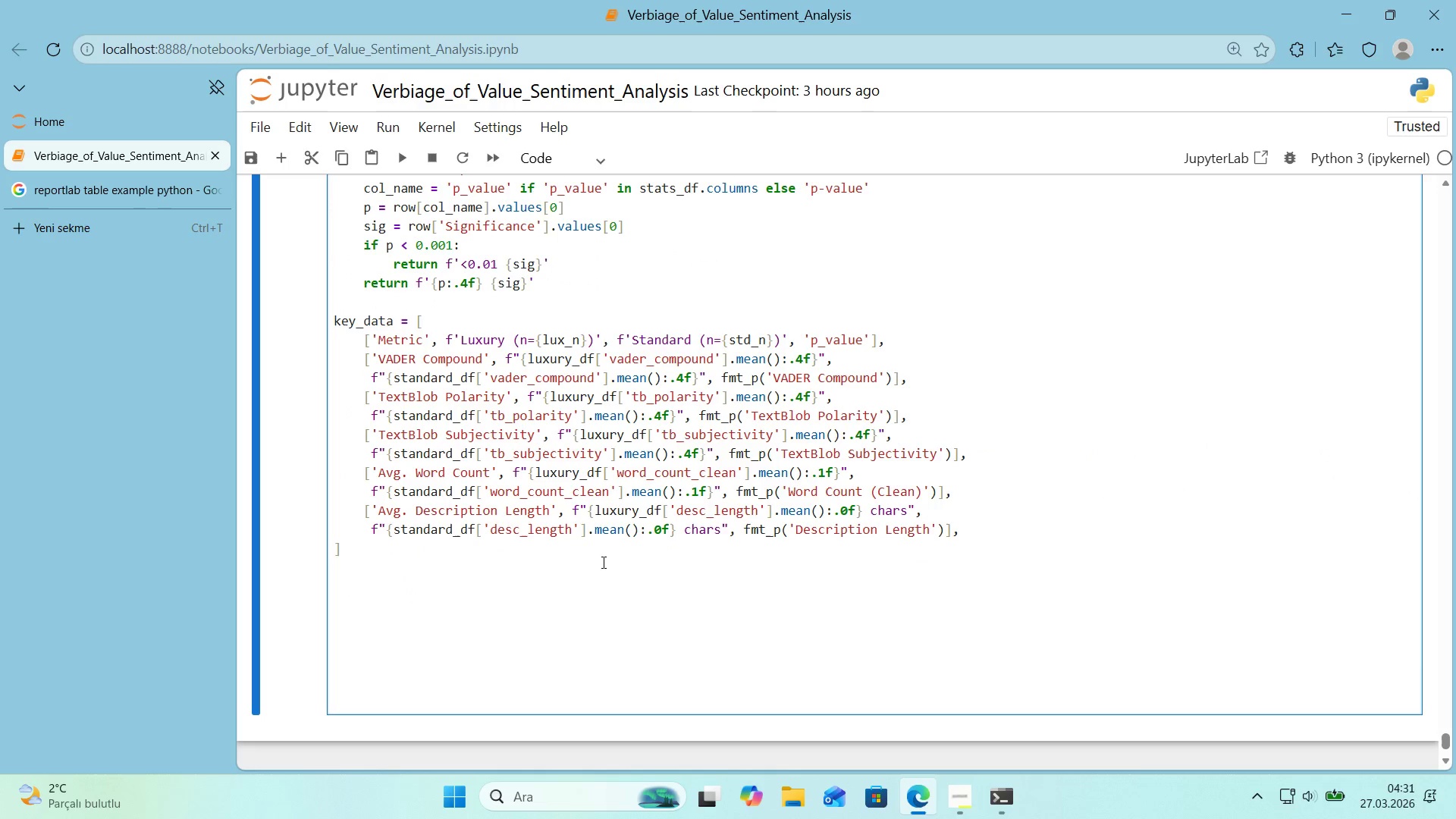 
triple_click([590, 557])
 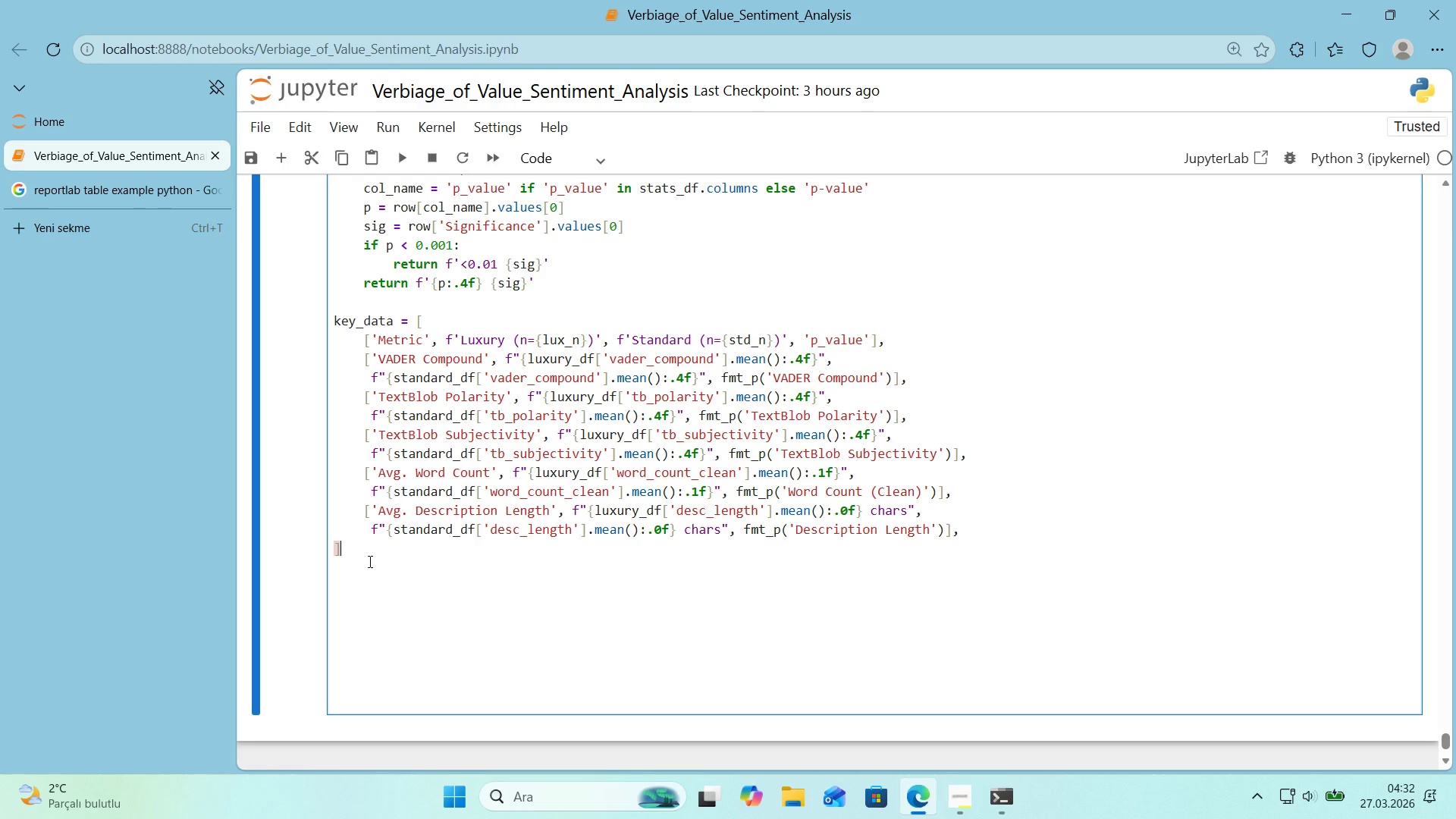 
left_click([353, 566])
 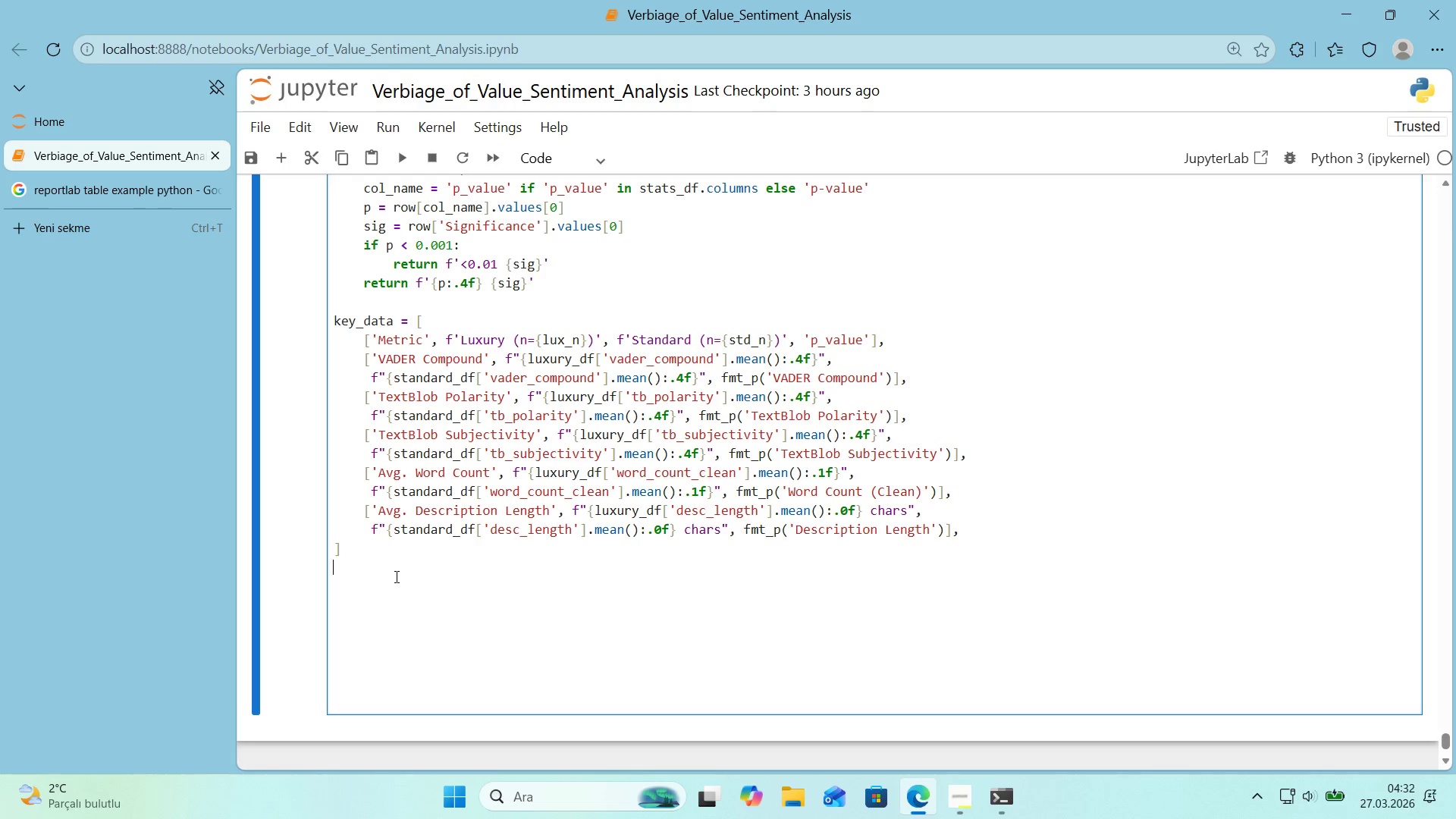 
key(Enter)
 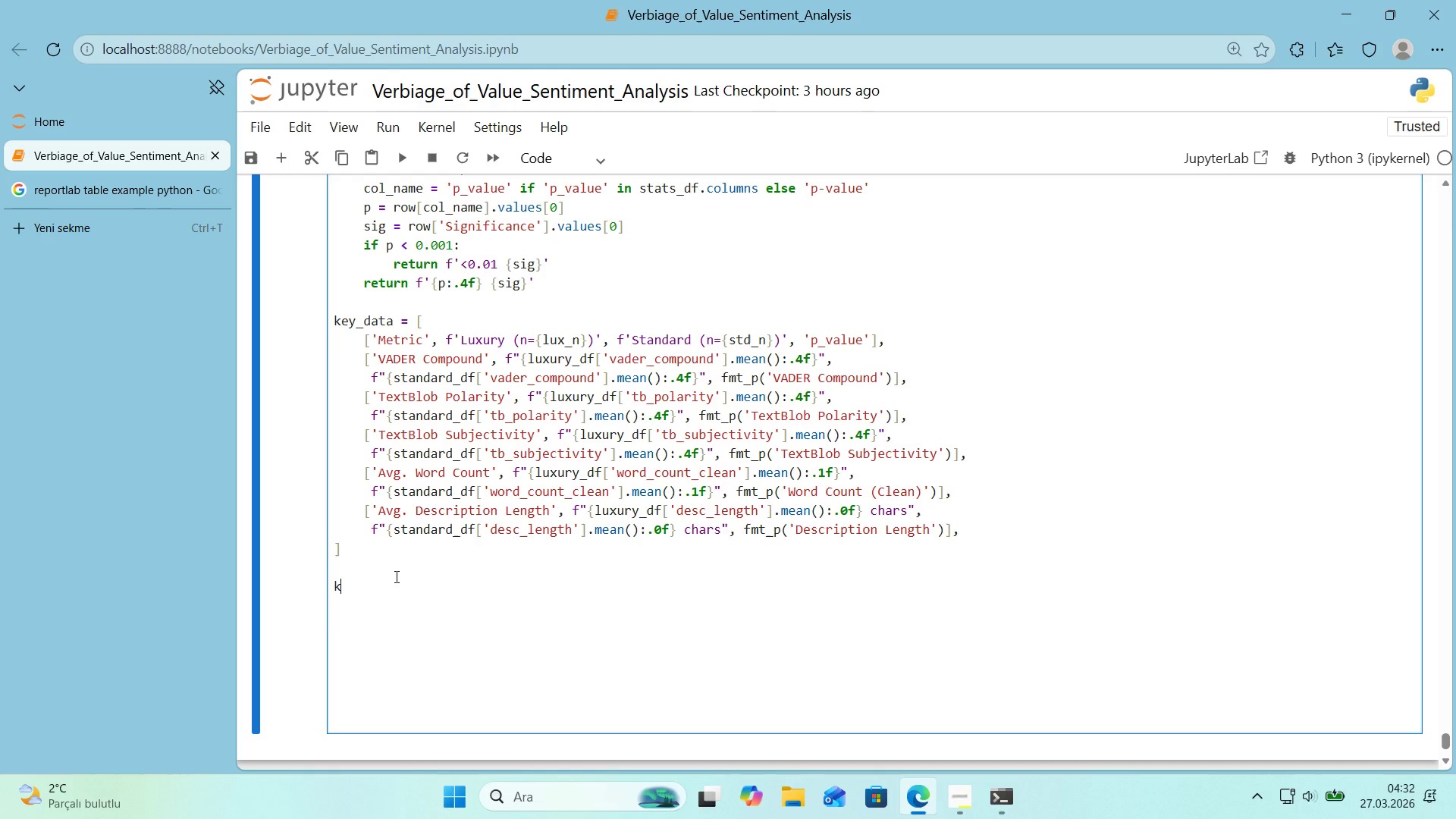 
type(kt )
 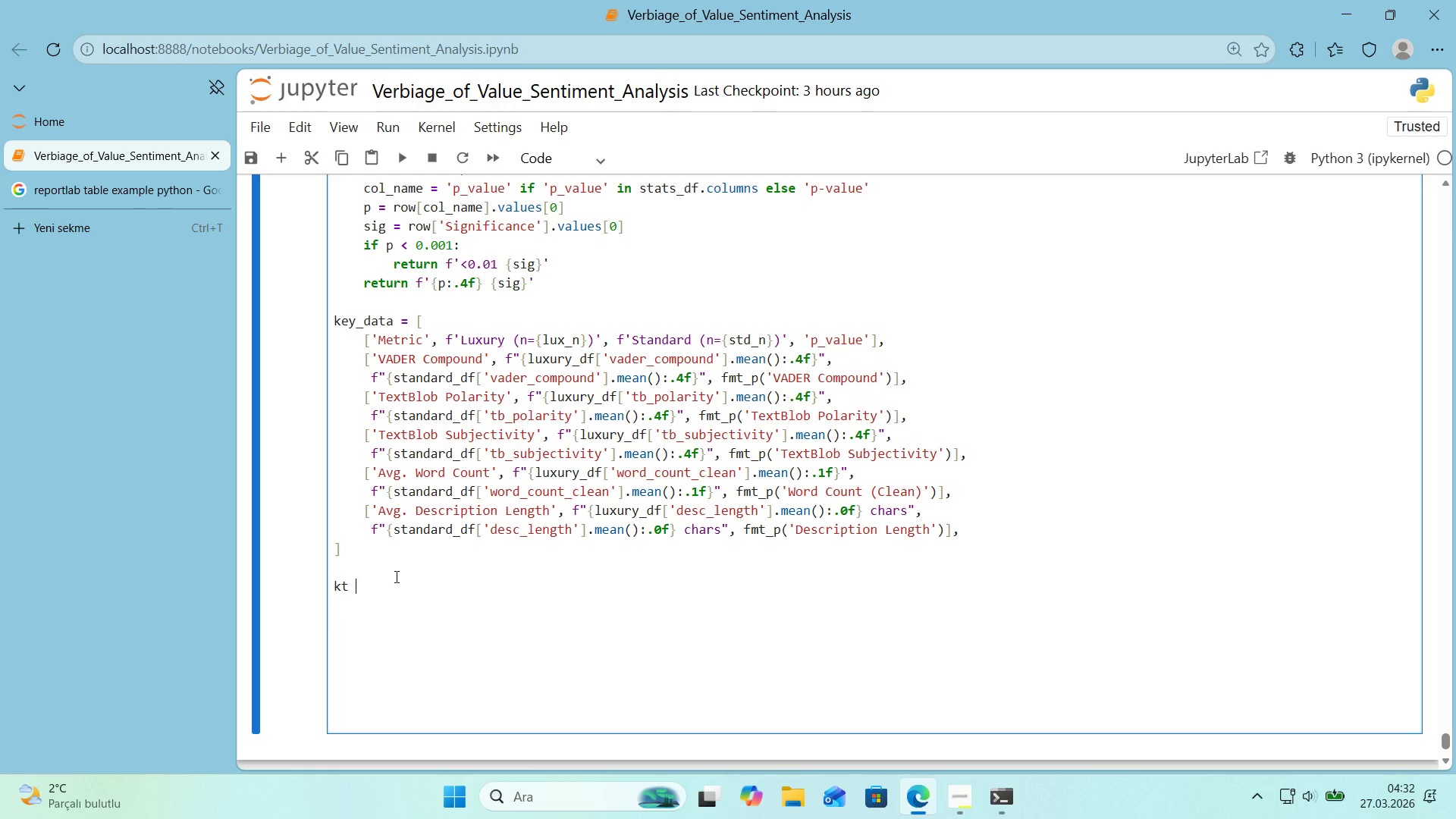 
type() Table*()
 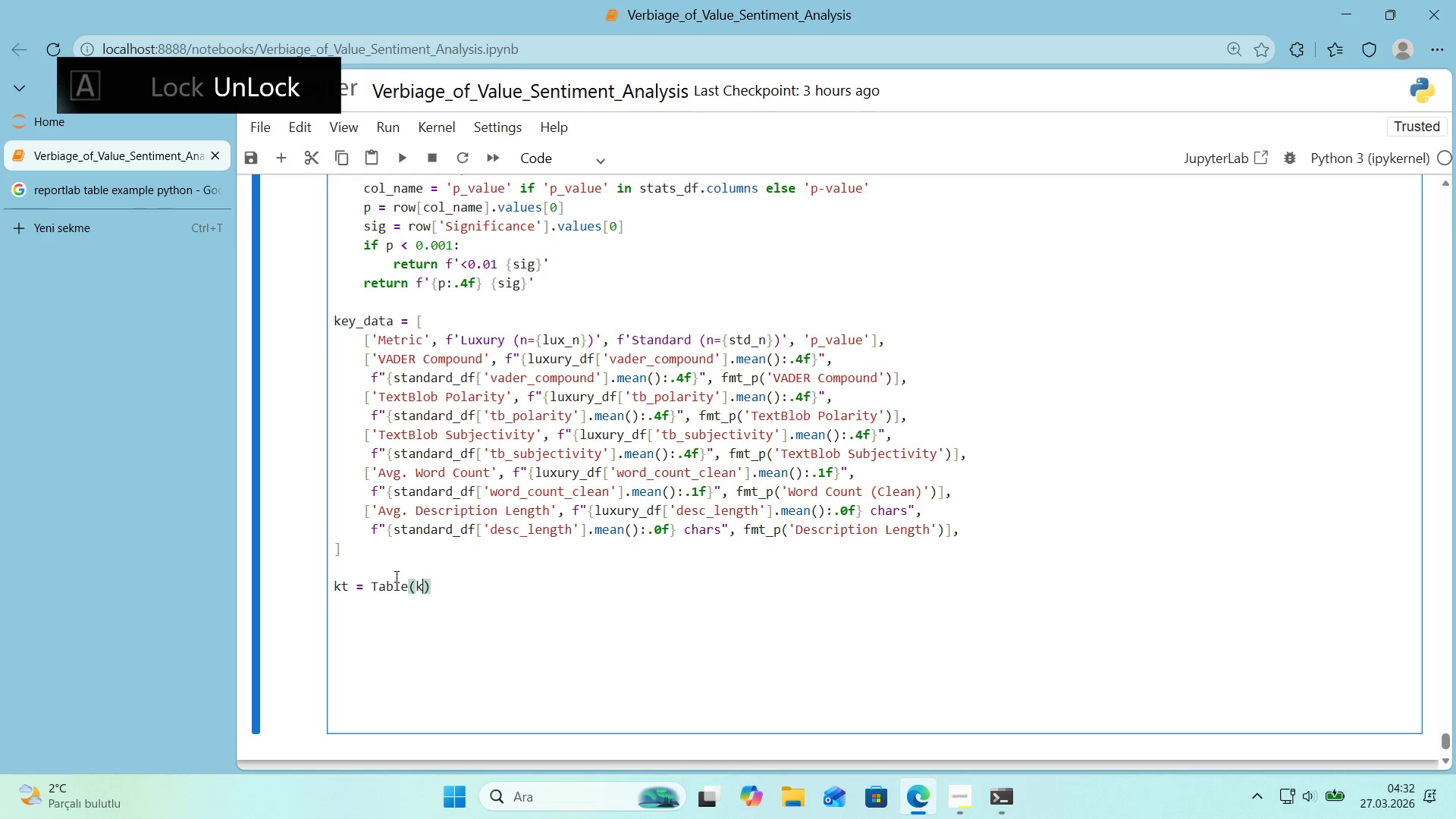 
 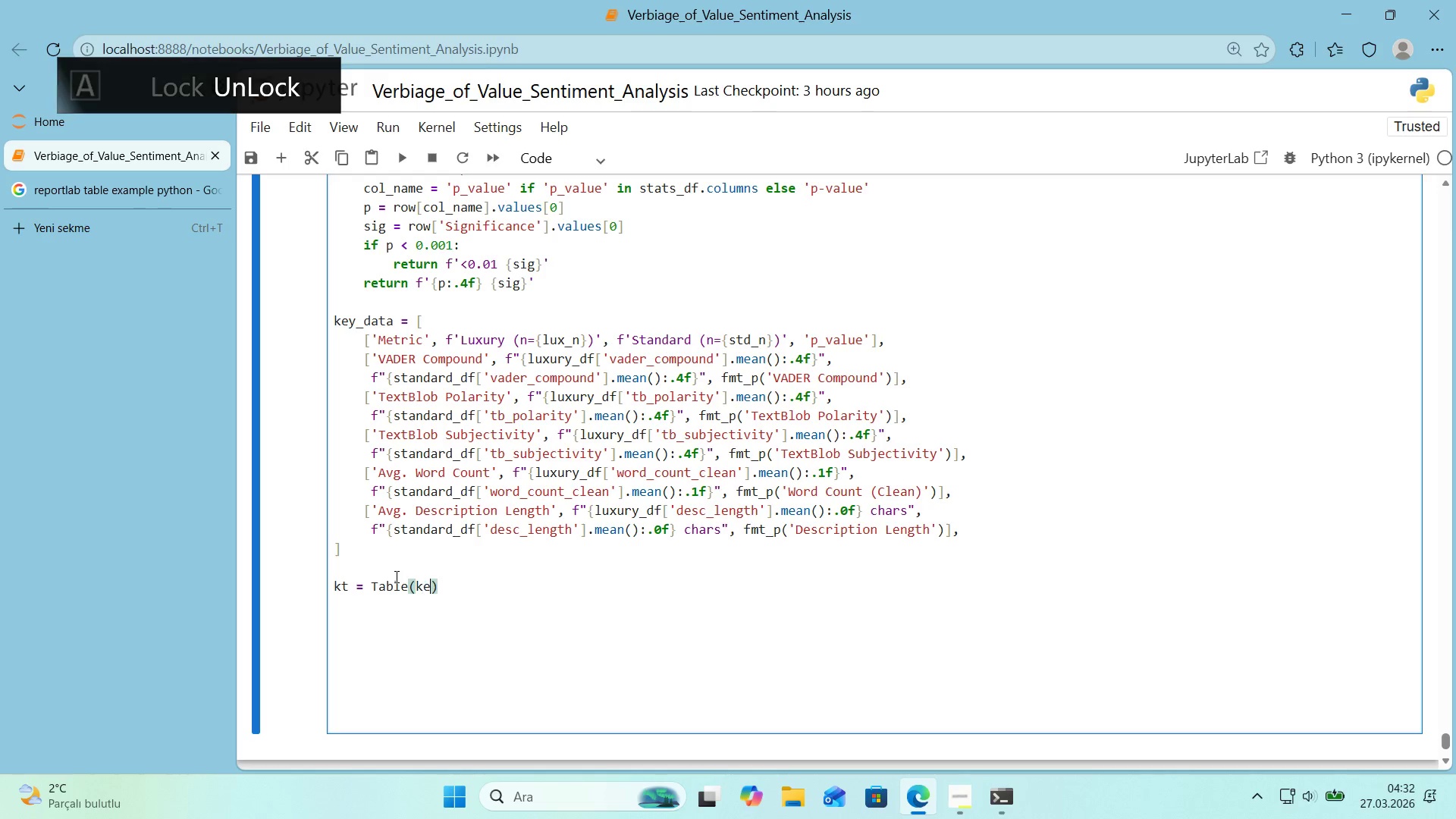 
key(ArrowLeft)
 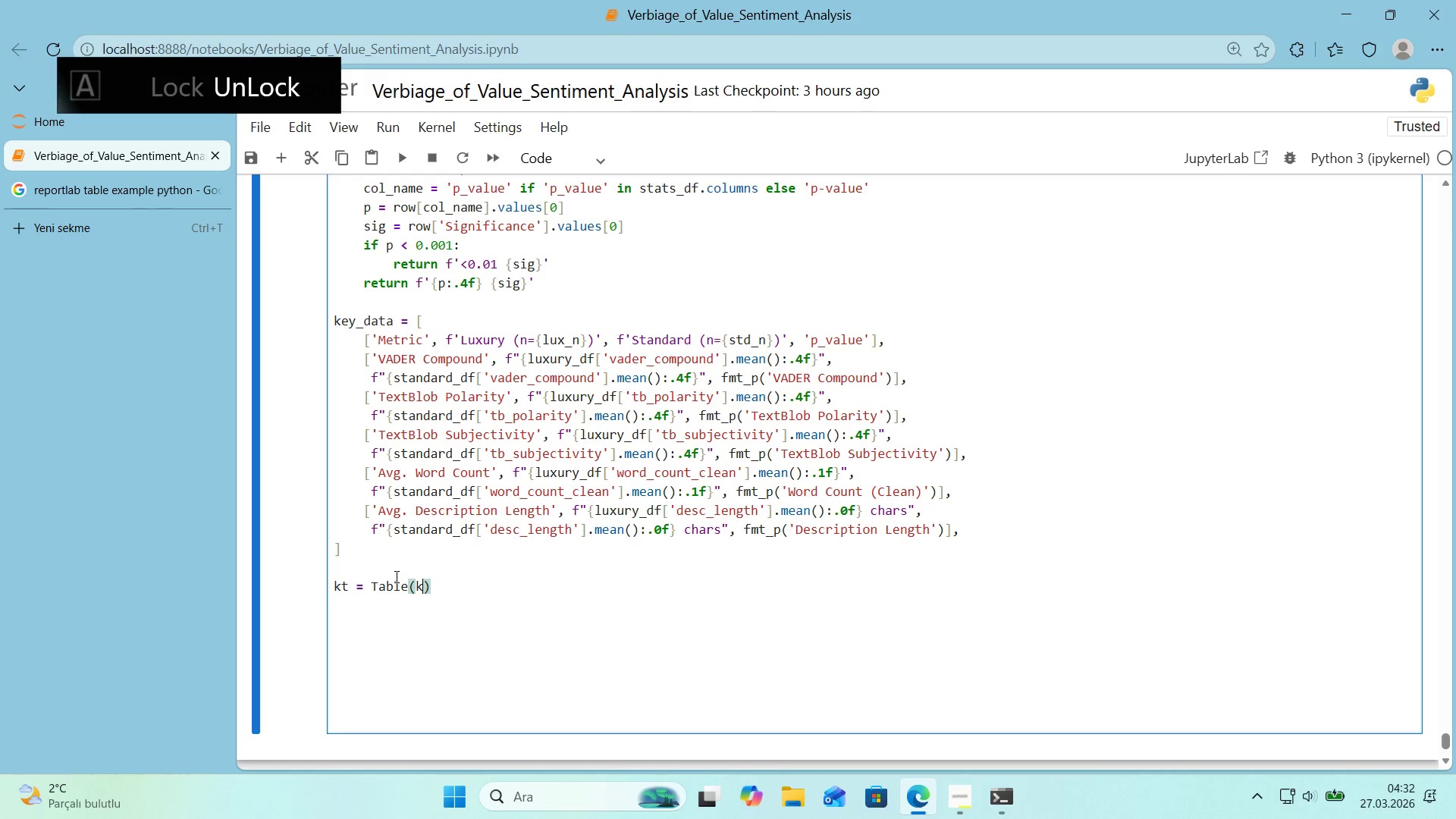 
type(key_data, colW'dths)
 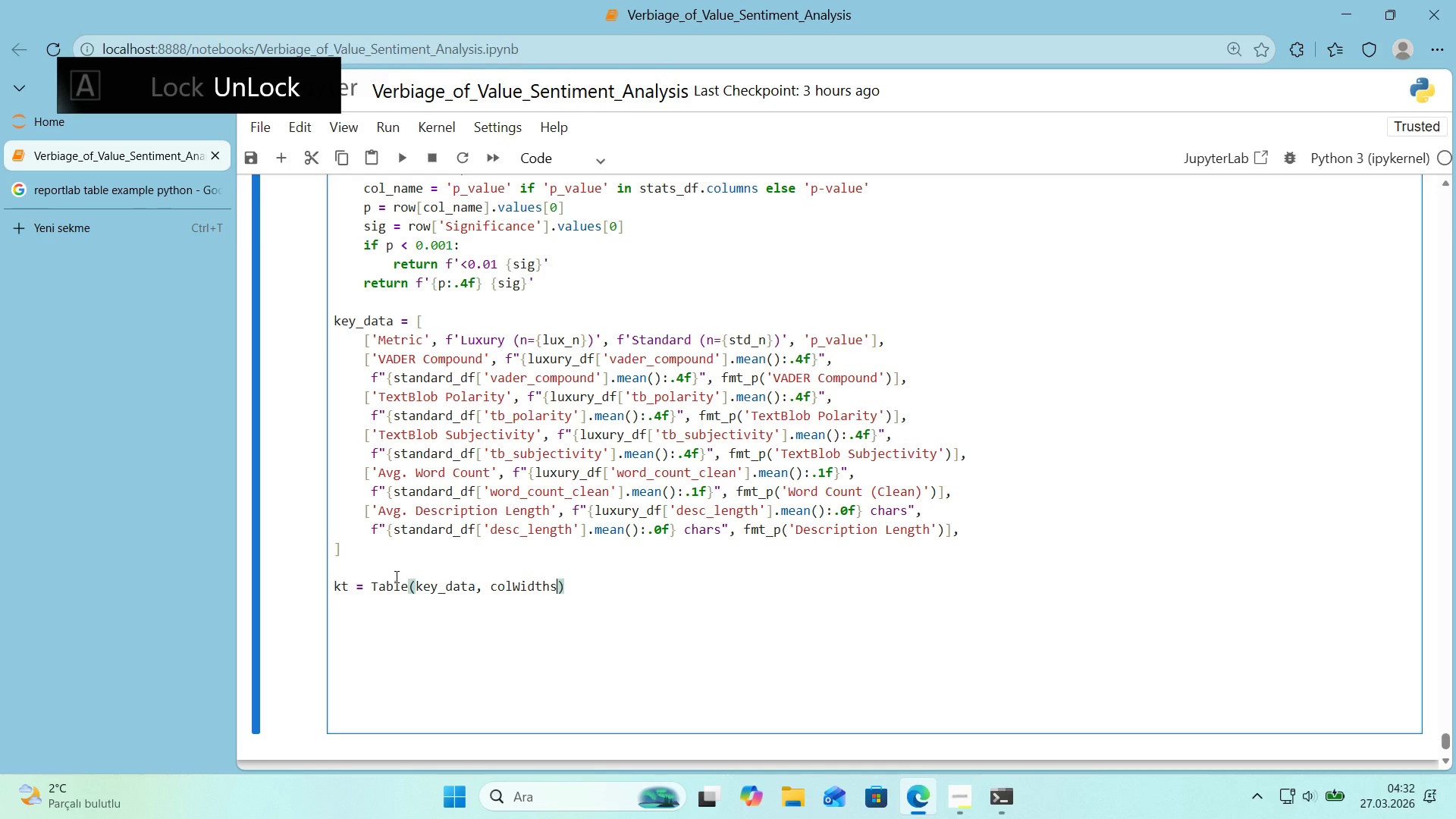 
wait(48.66)
 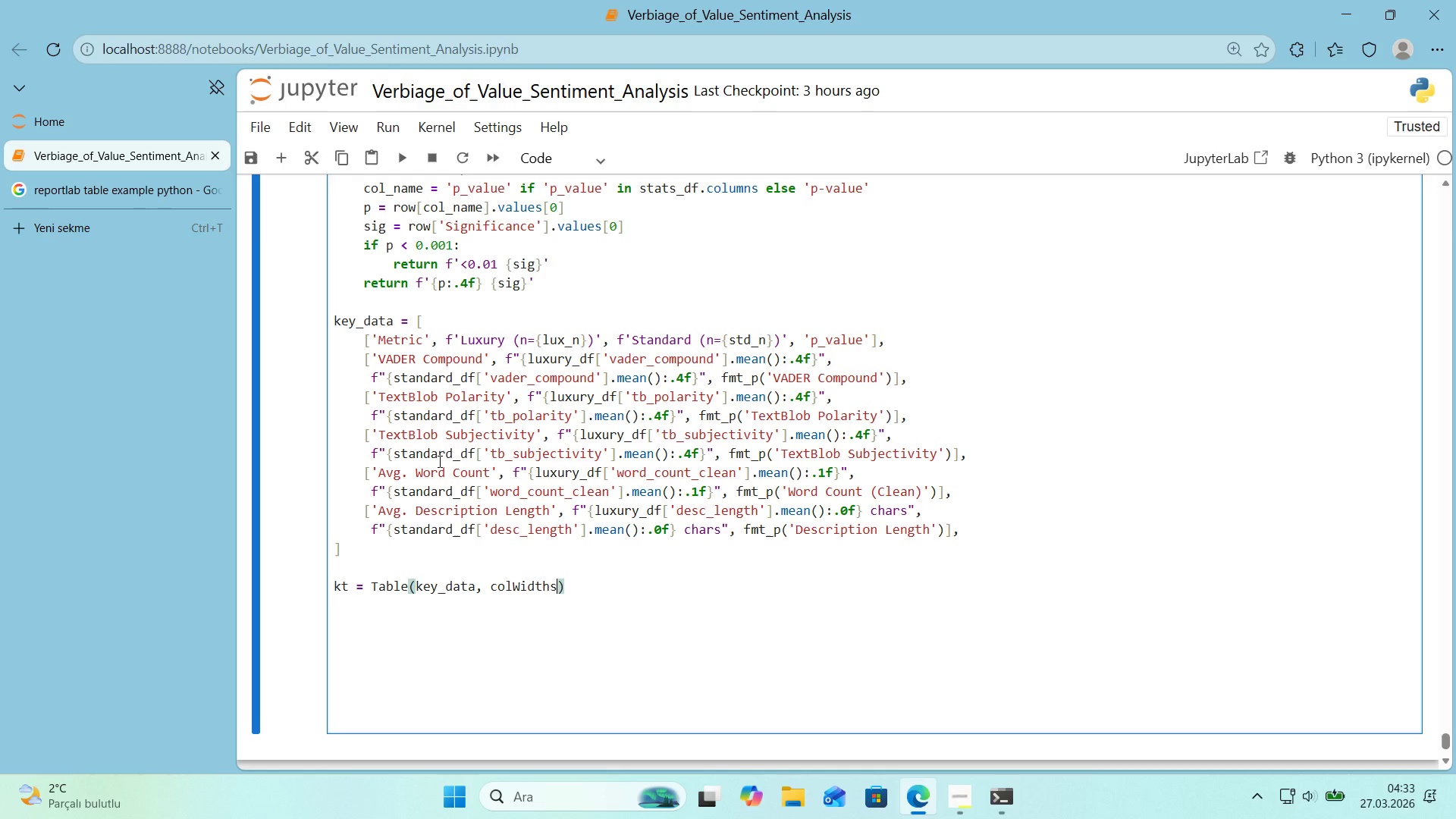 
key(Shift+ShiftRight)
 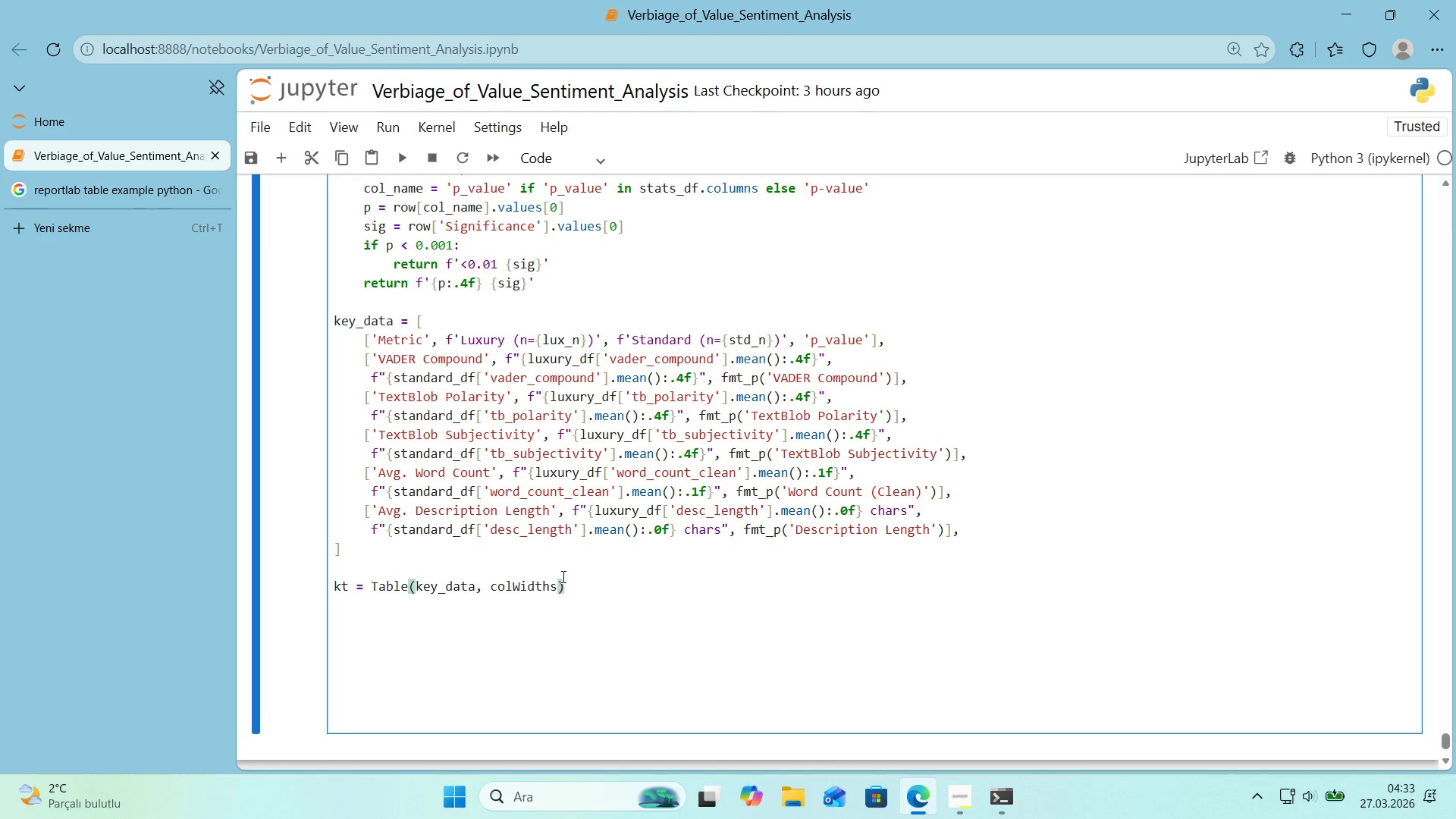 
key(Shift+0)
 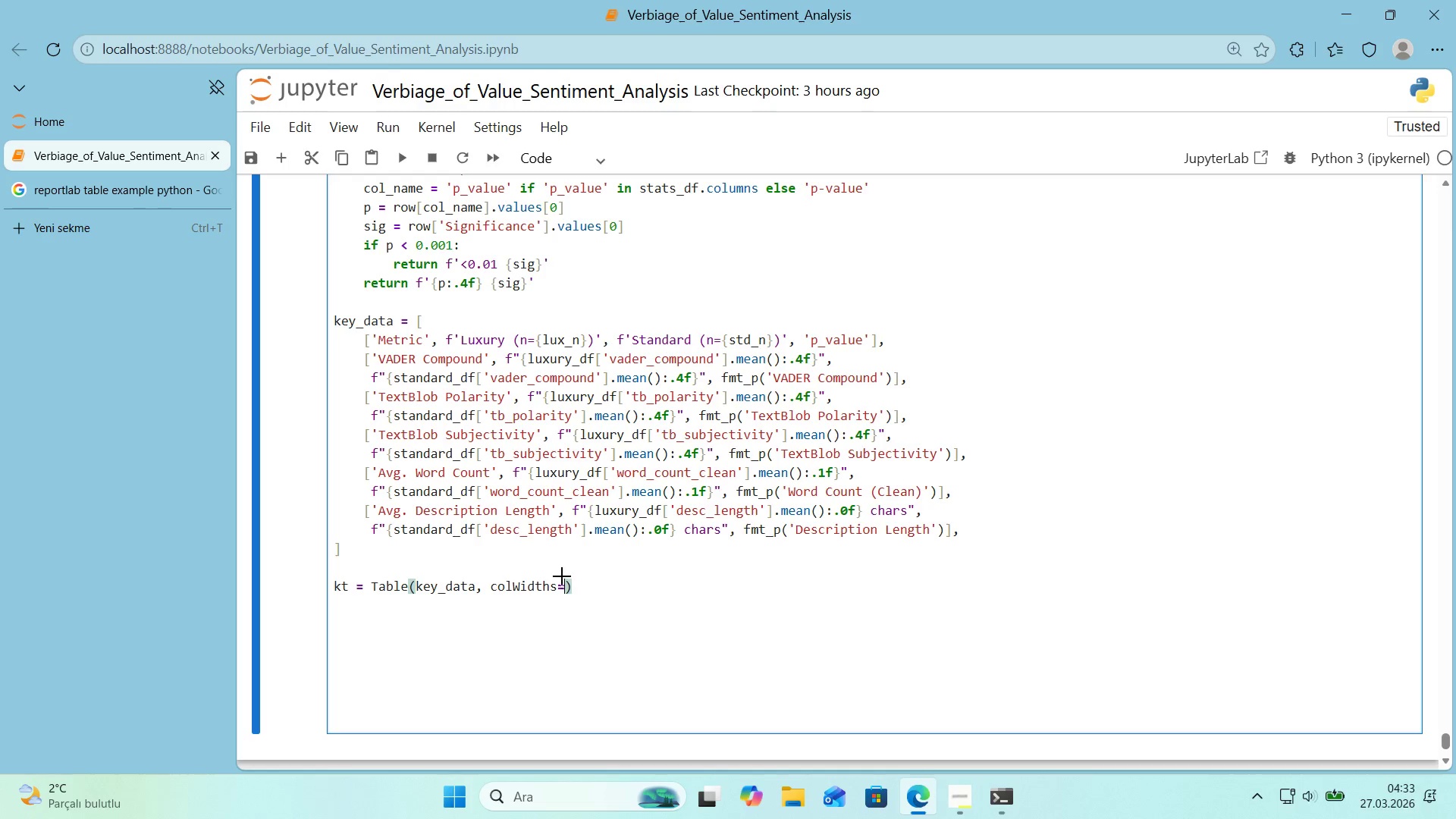 
key(Alt+Control+8)
 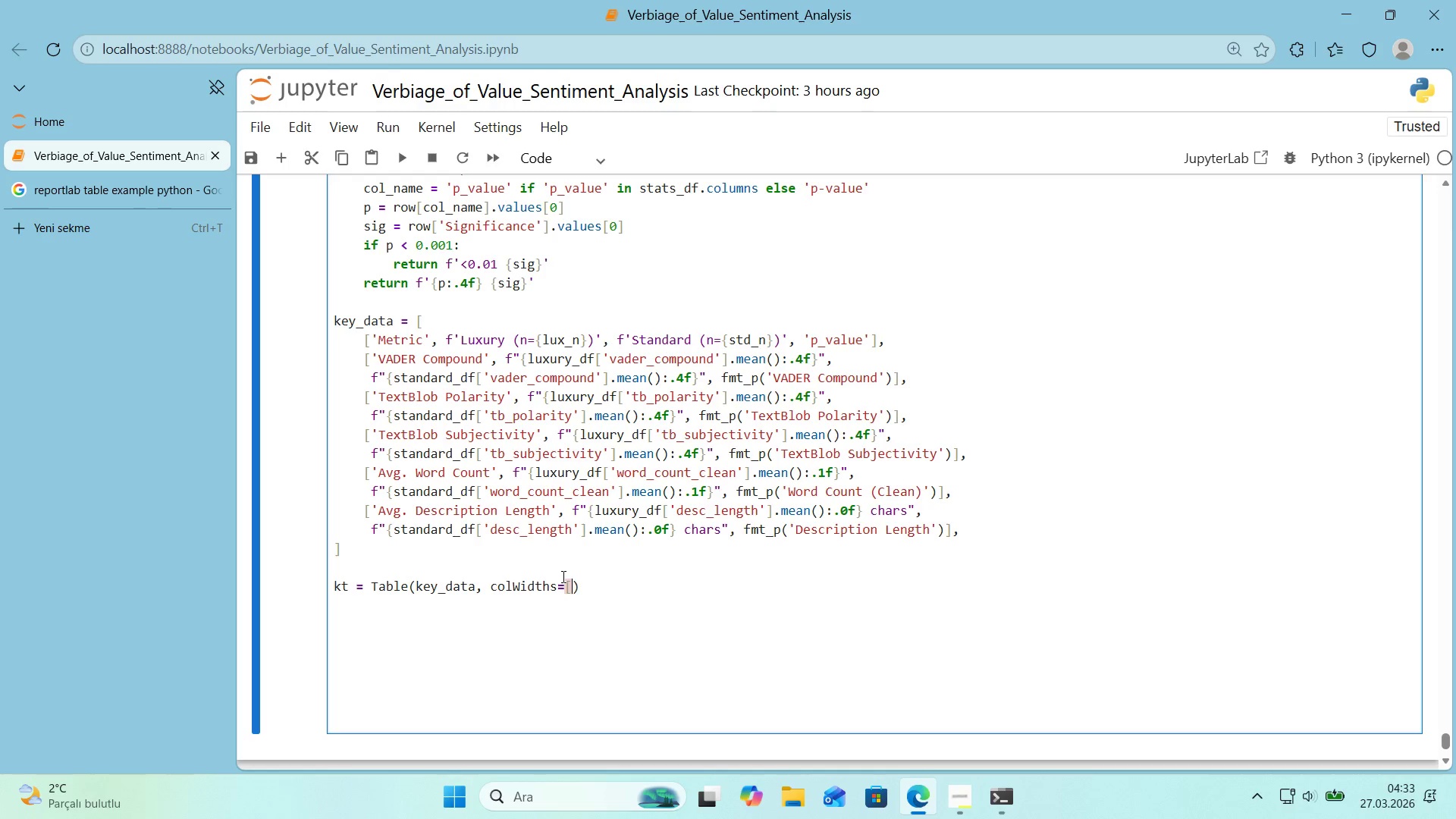 
key(Alt+Control+9)
 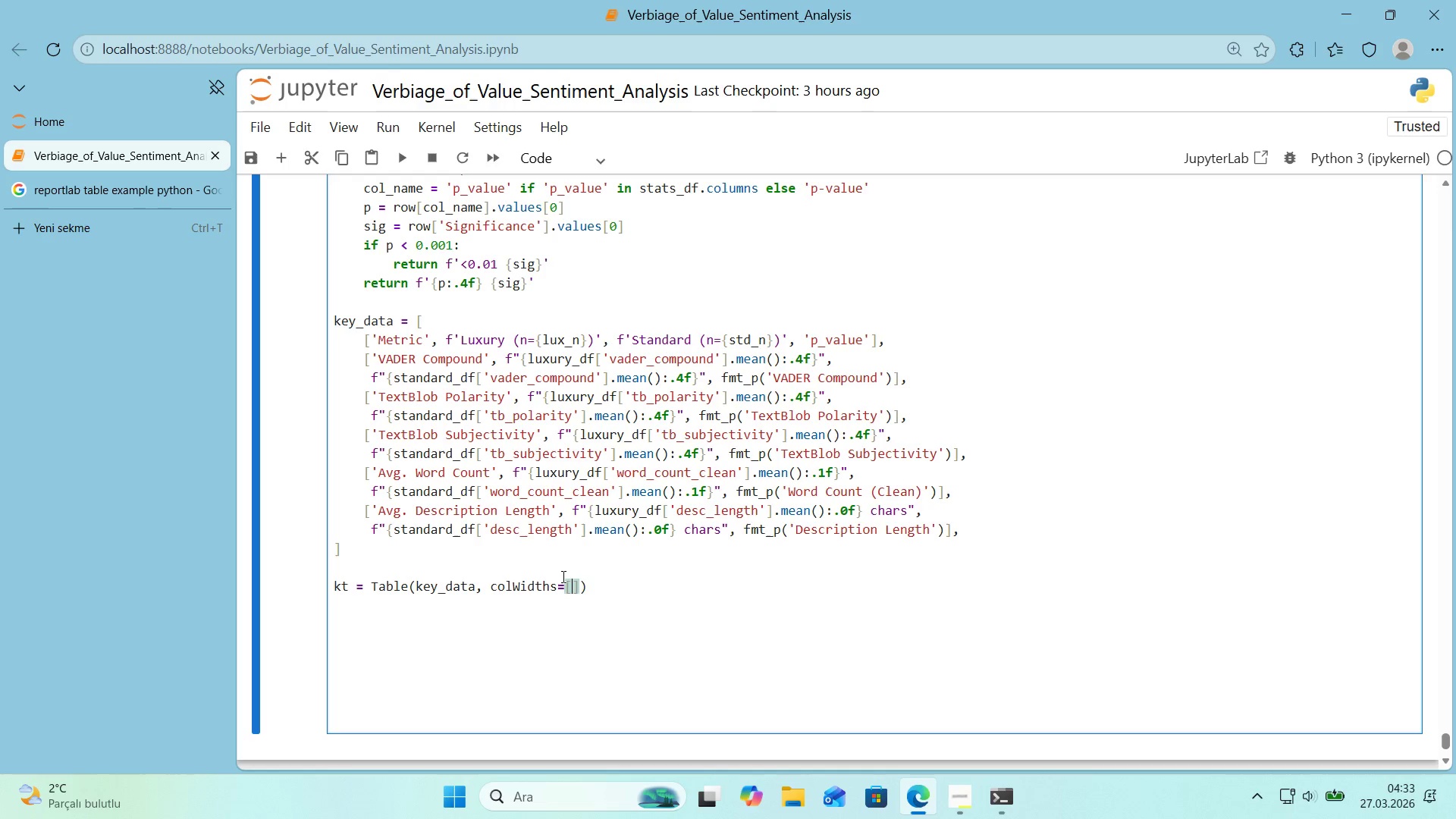 
key(ArrowLeft)
 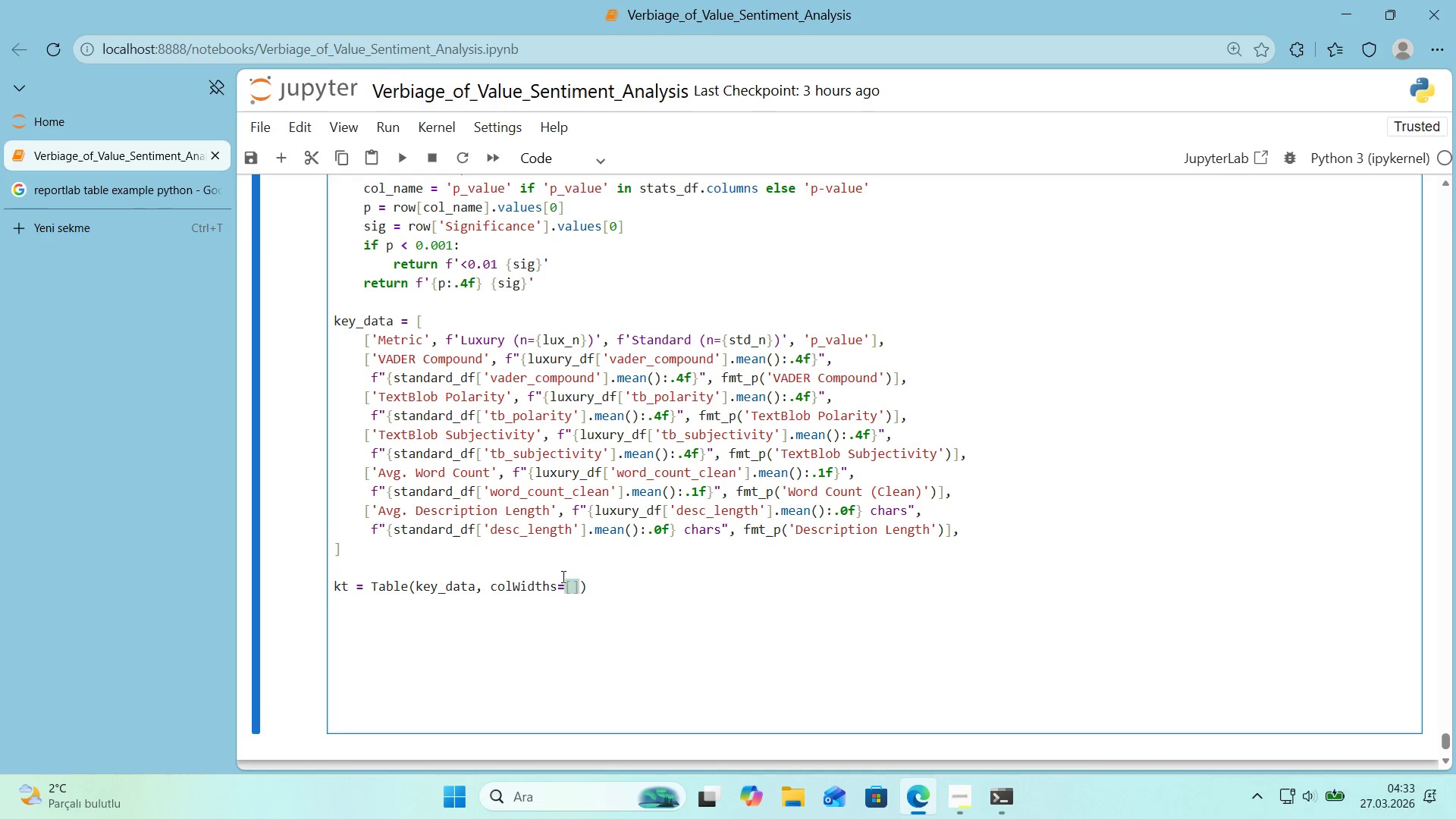 
type(2*'nch, 1.6*'nch, 1.6*'nch, 1.2*'nch)
 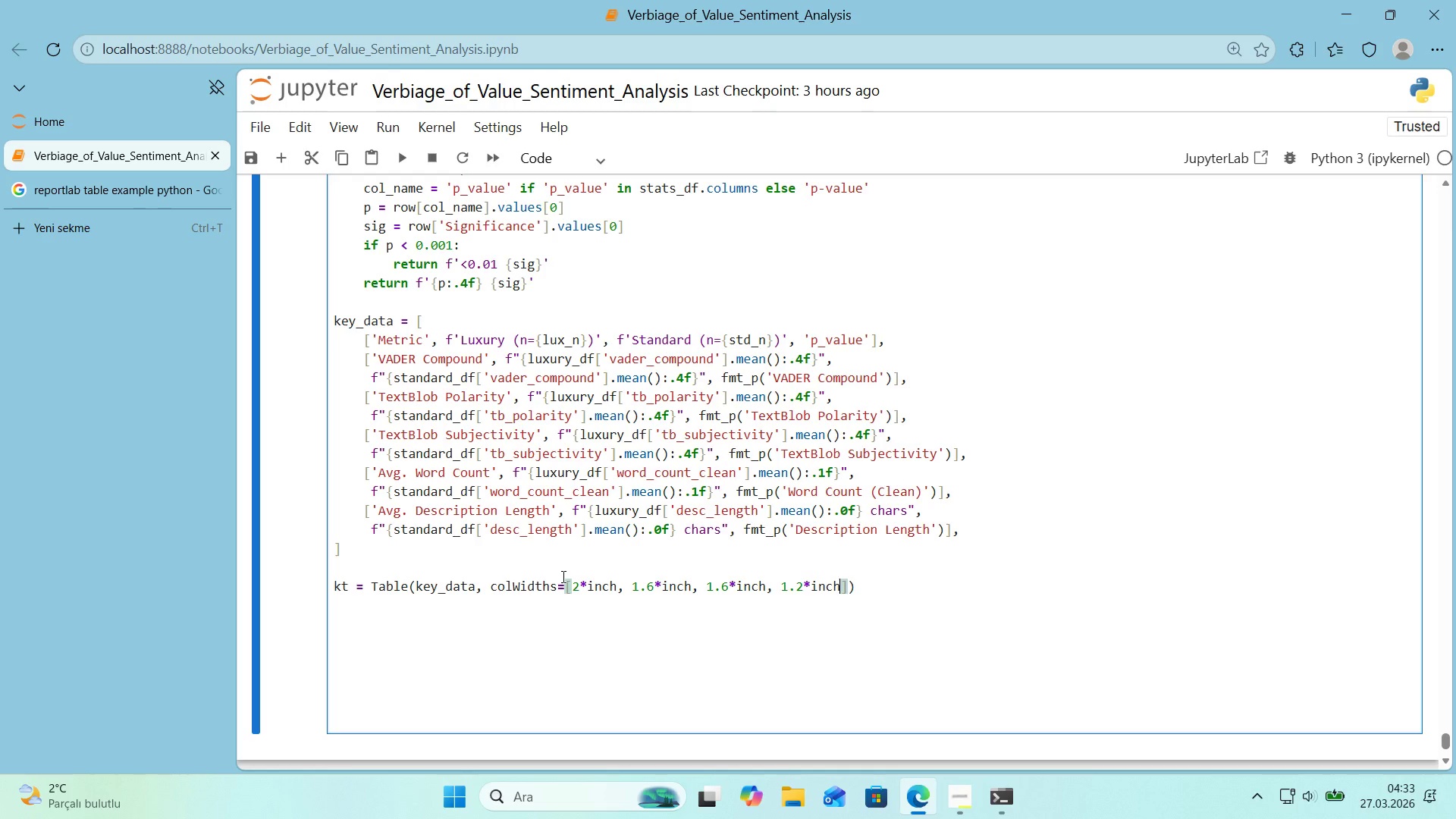 
key(ArrowRight)
 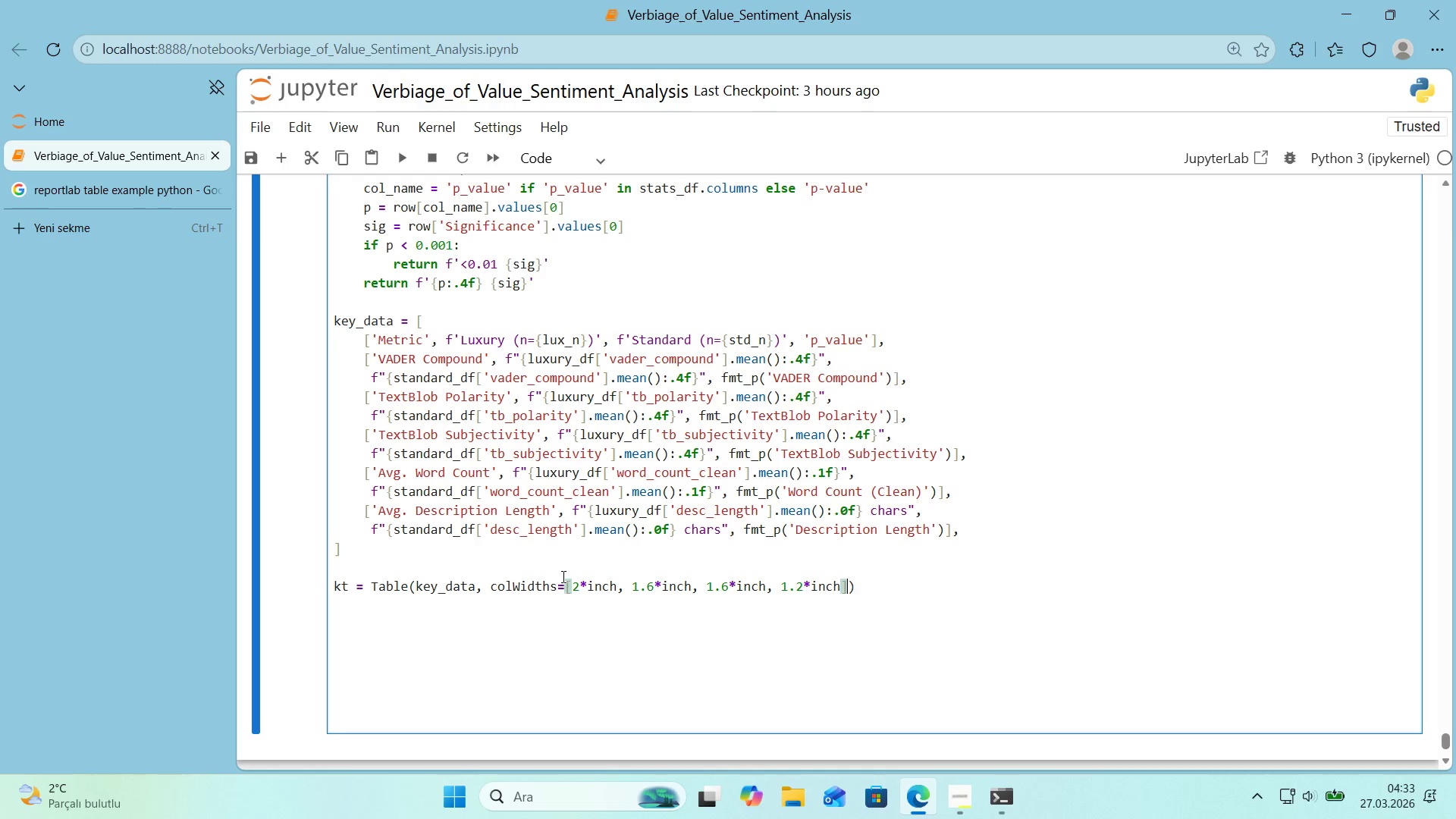 
key(ArrowRight)
 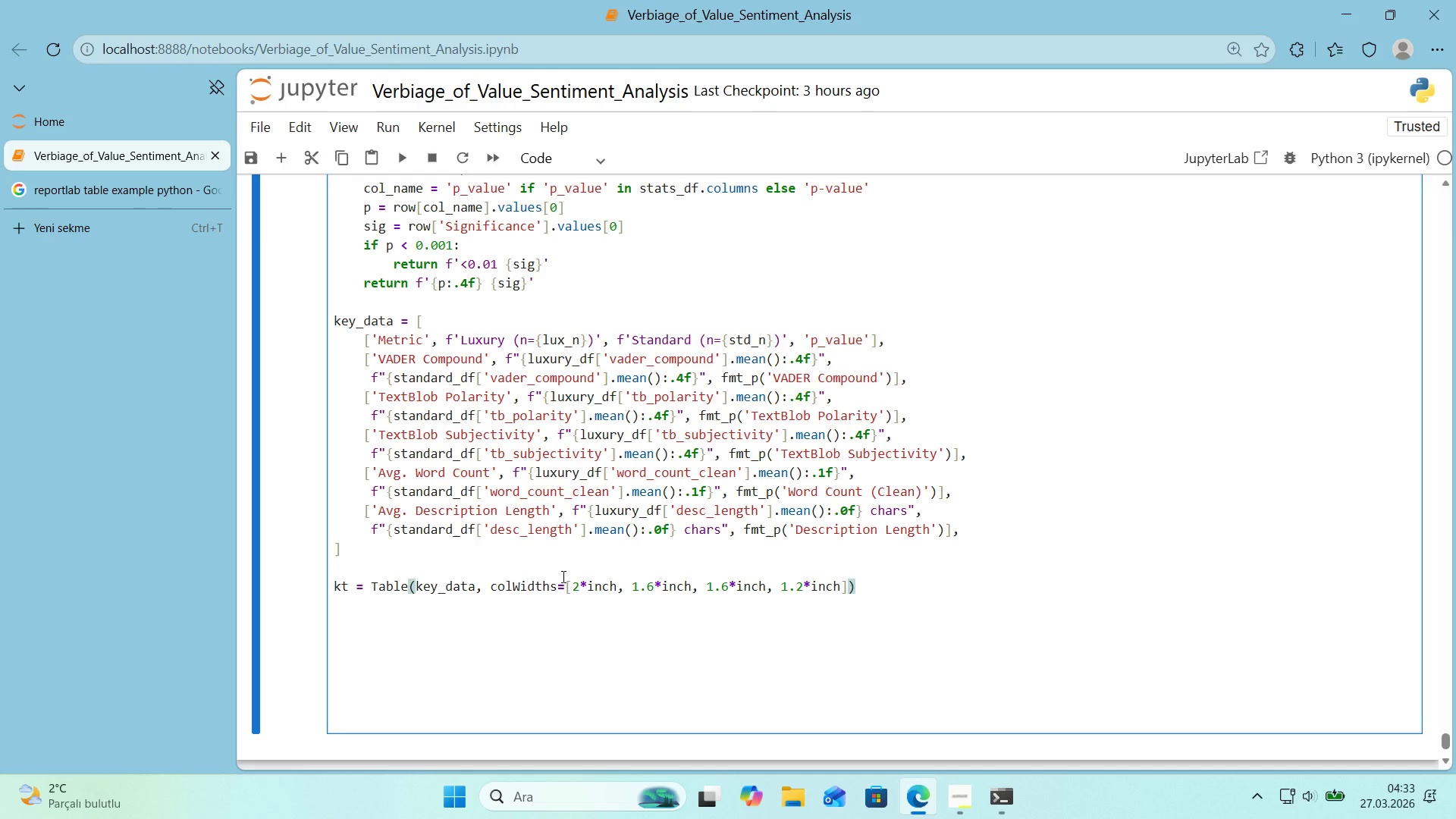 
key(Enter)
 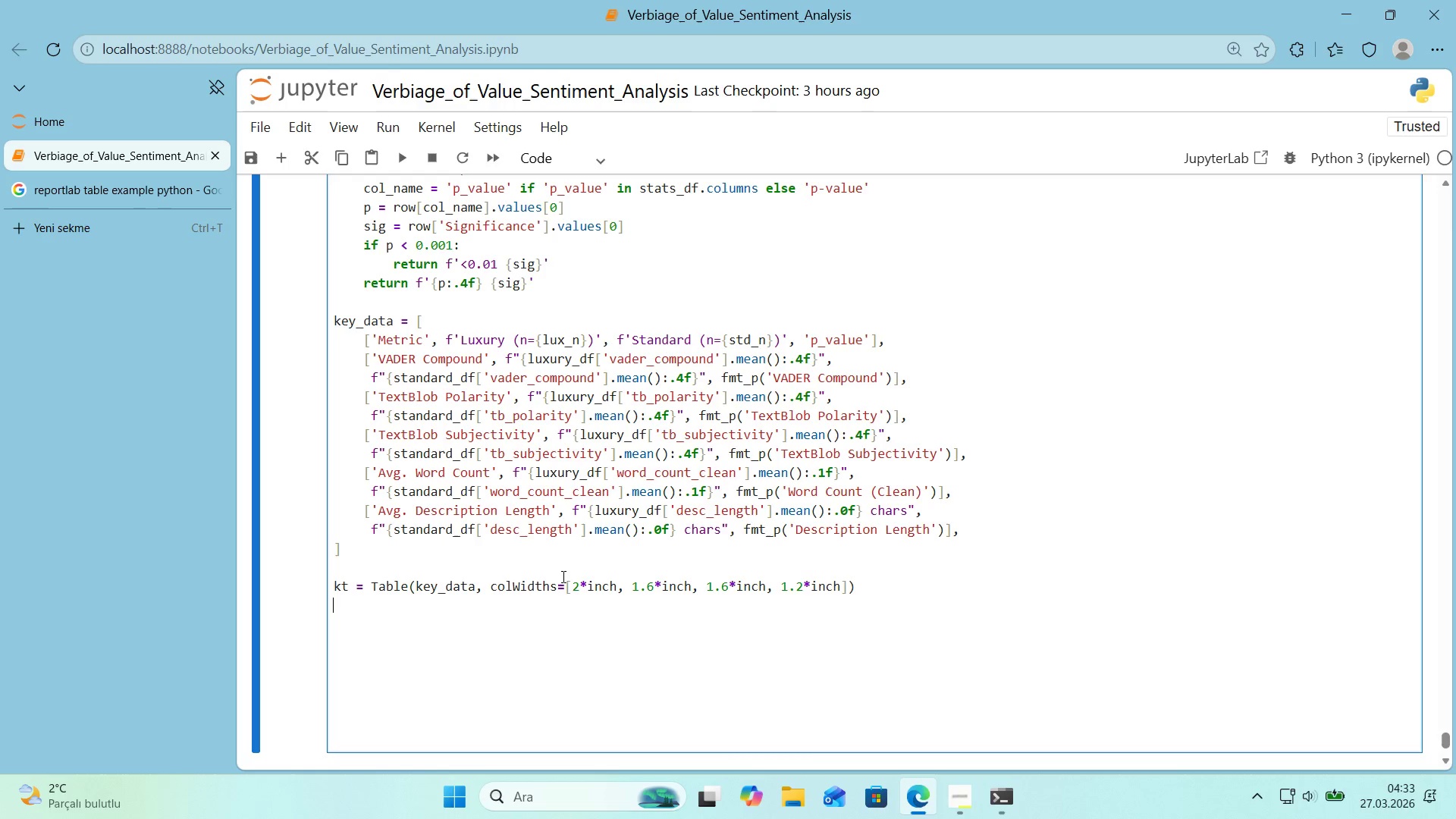 
type(kt.setStyle)
 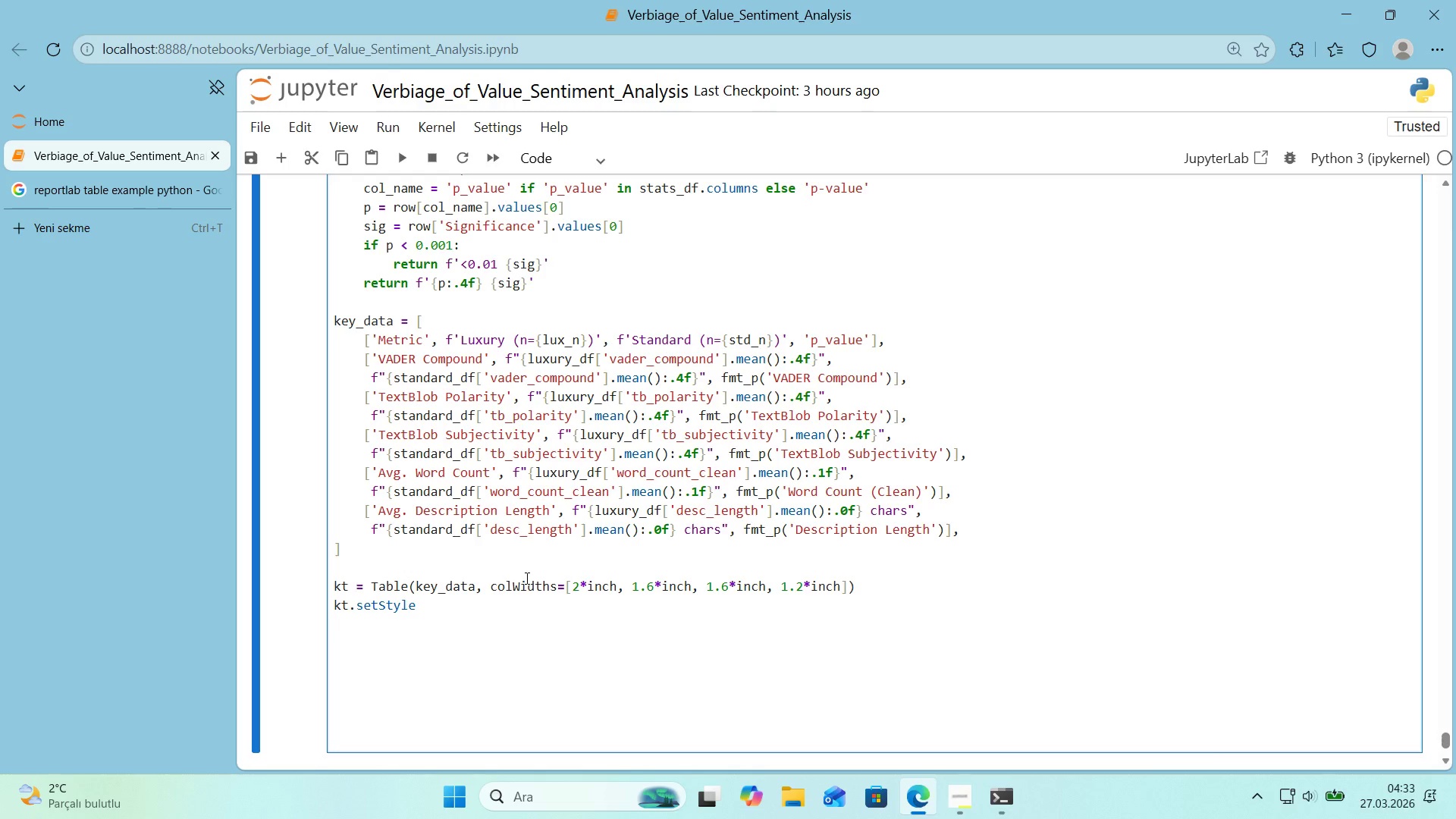 
wait(23.52)
 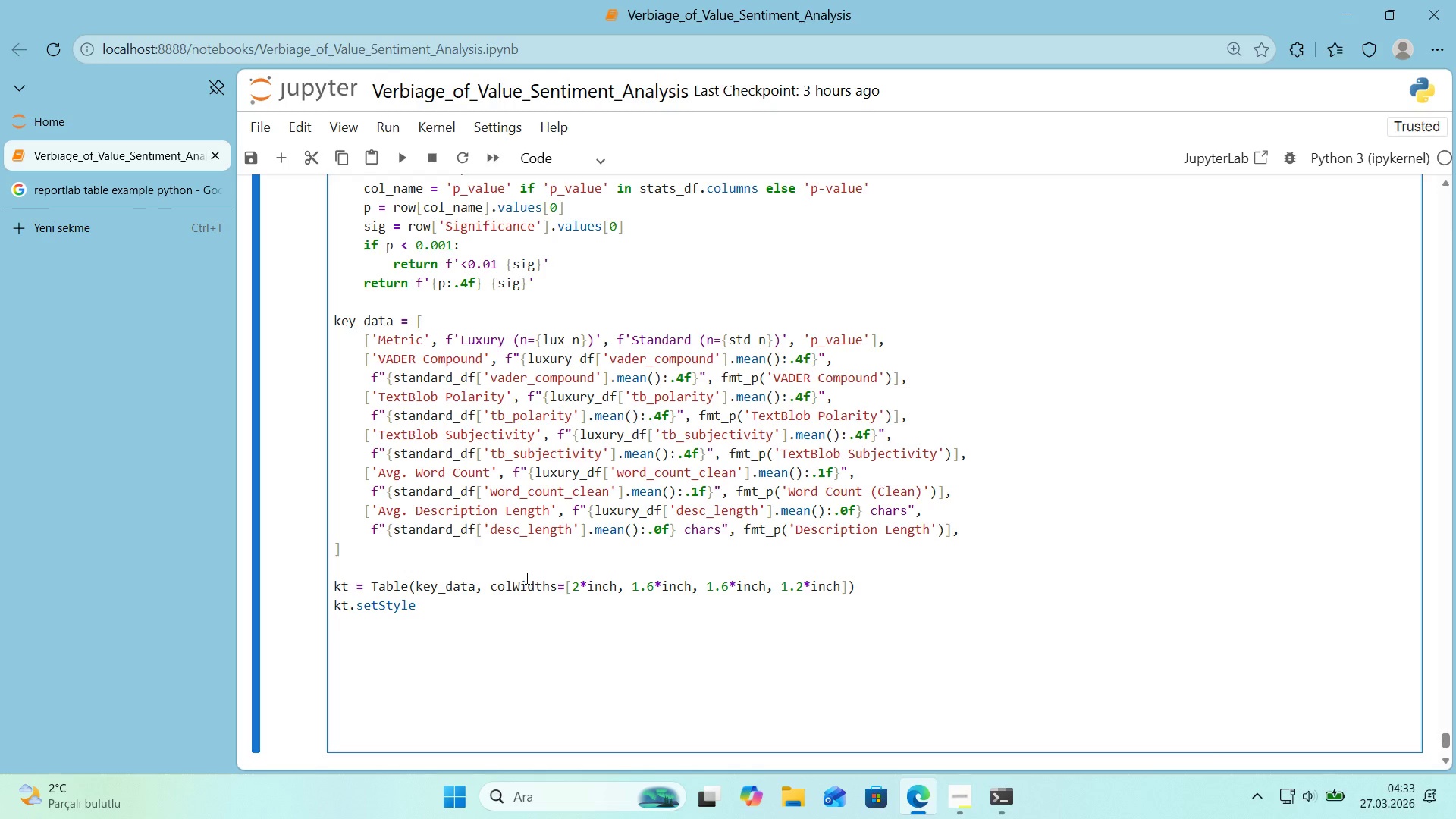 
type(*()
 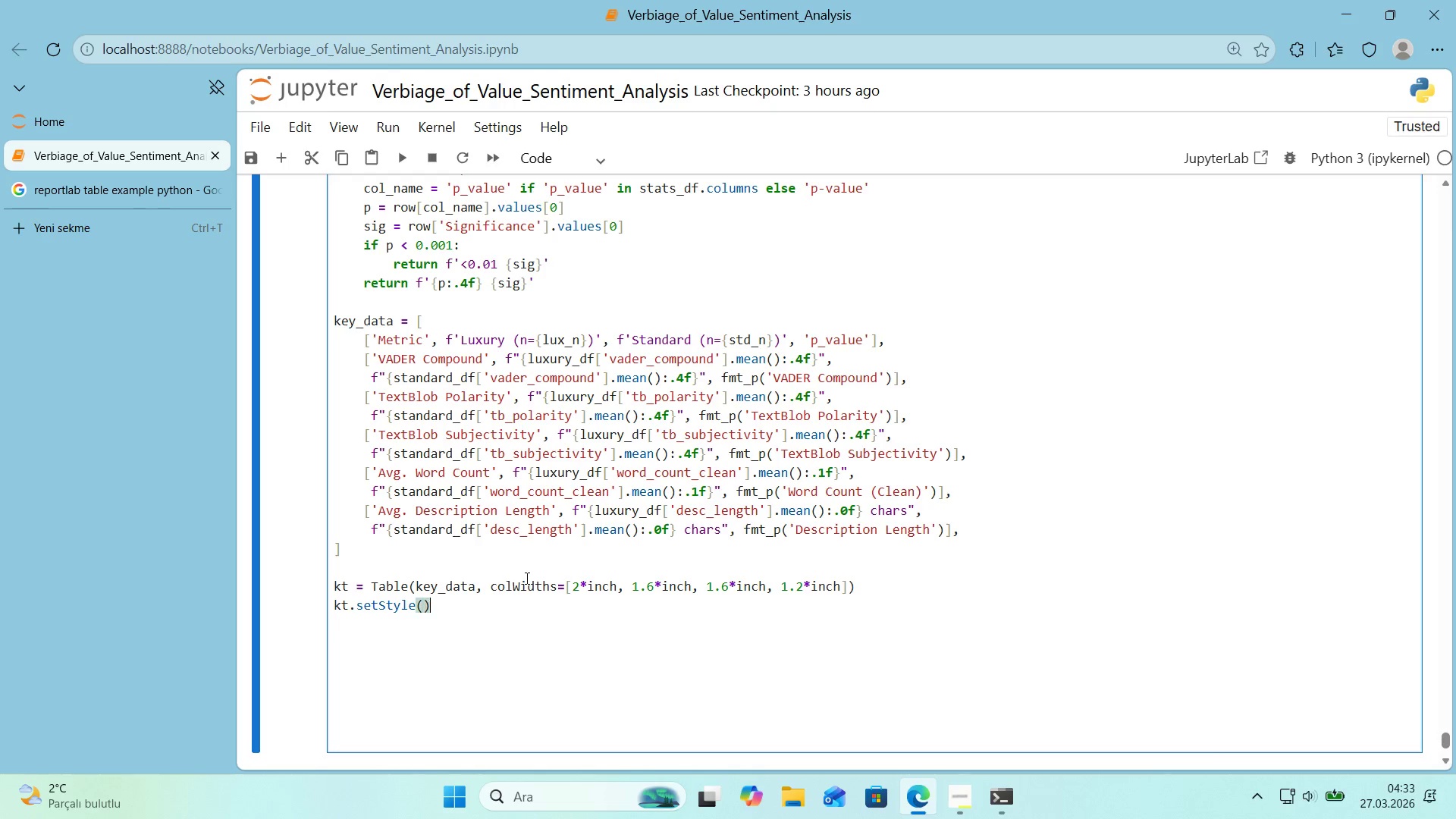 
key(ArrowLeft)
 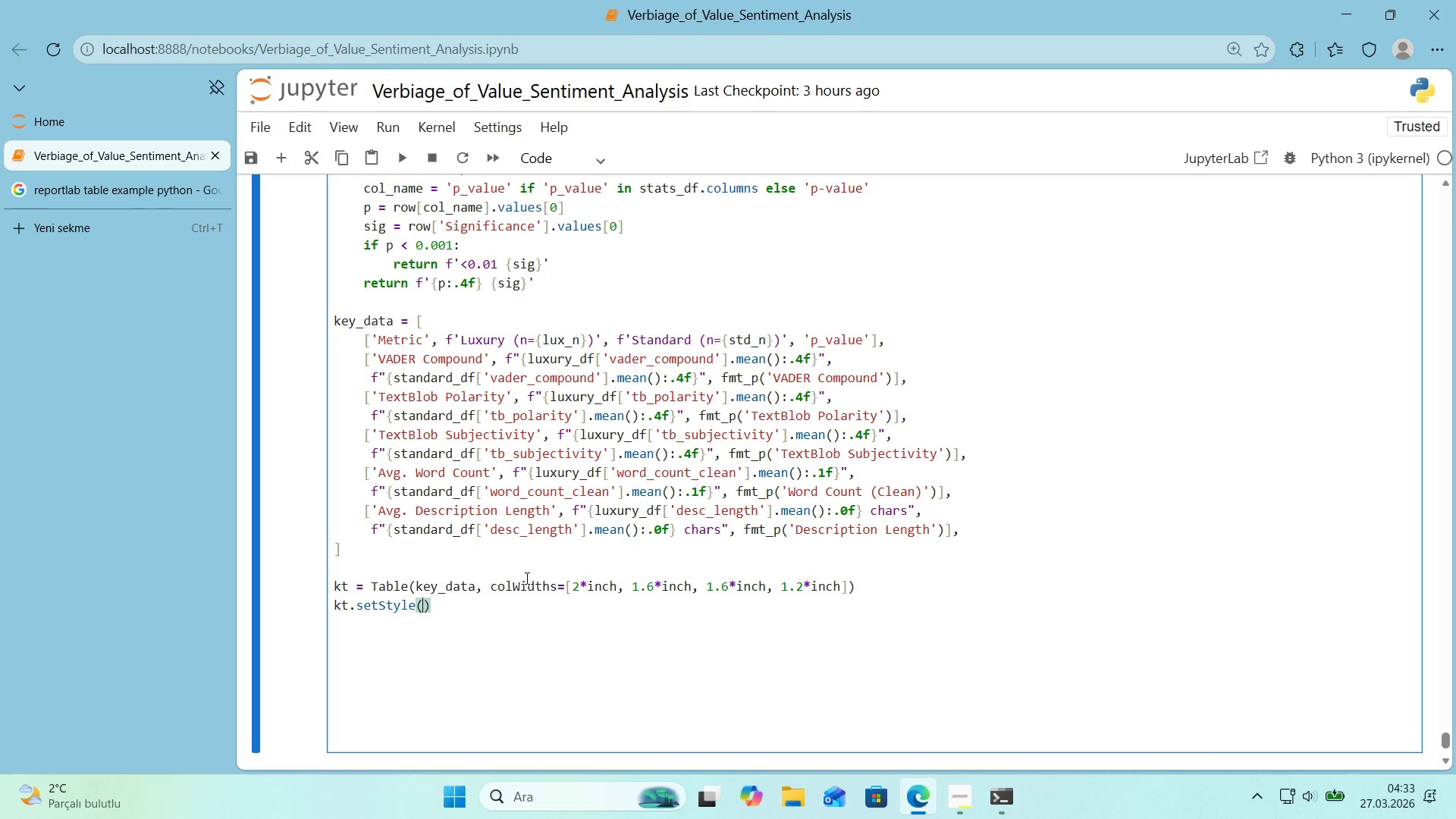 
type(Tabel)
key(Backspace)
key(Backspace)
type(leStyle*()
 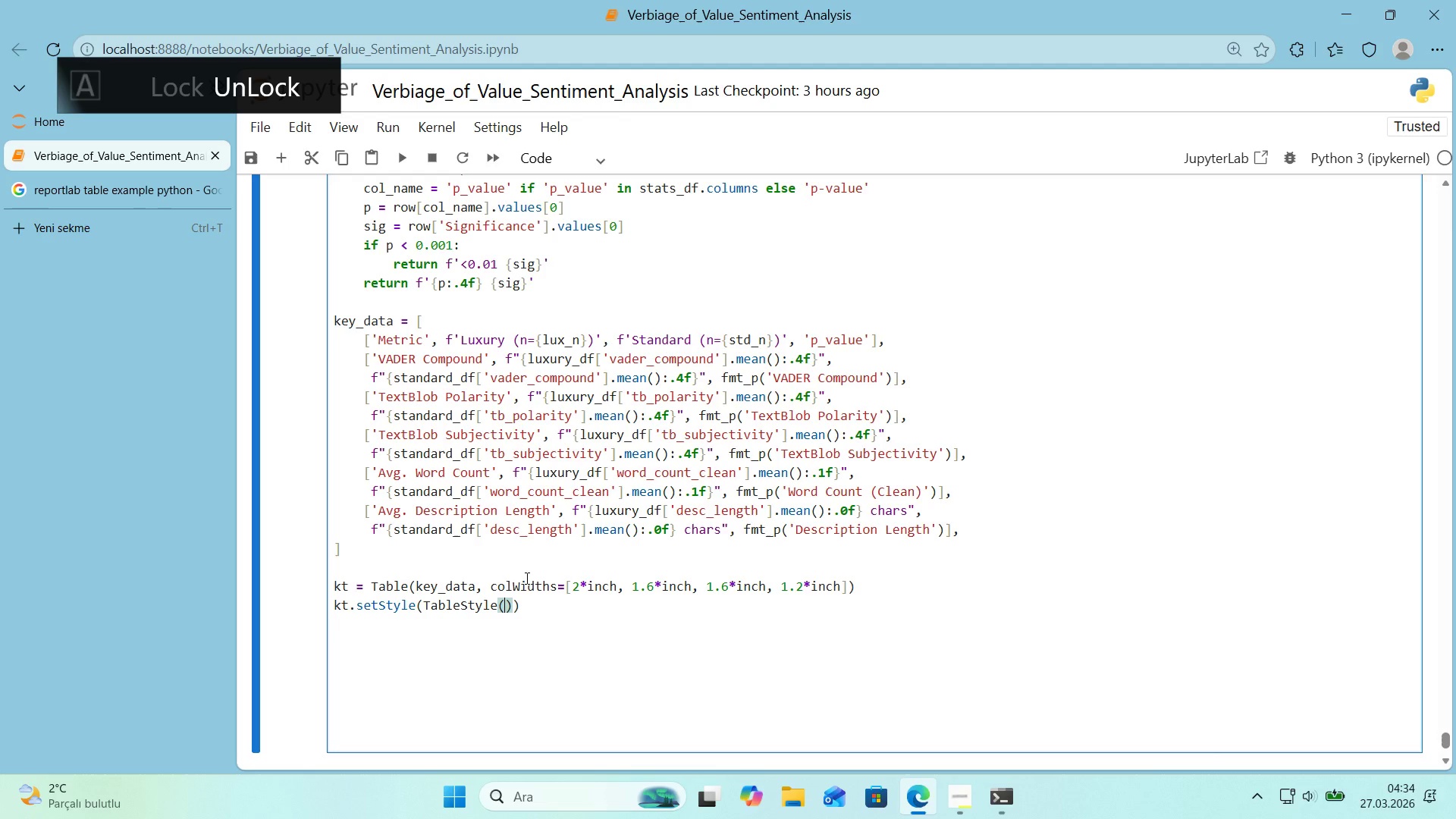 
 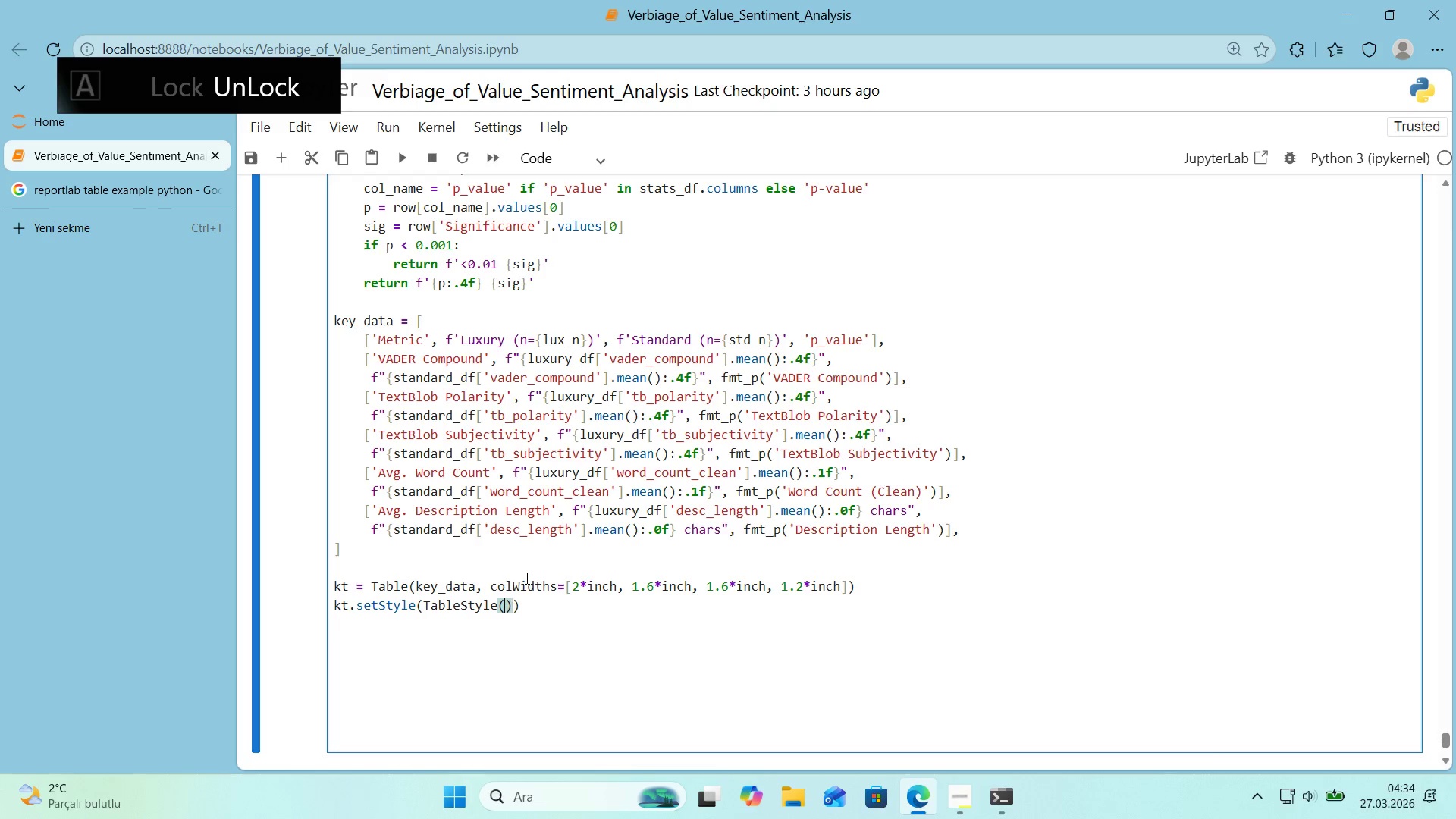 
key(ArrowLeft)
 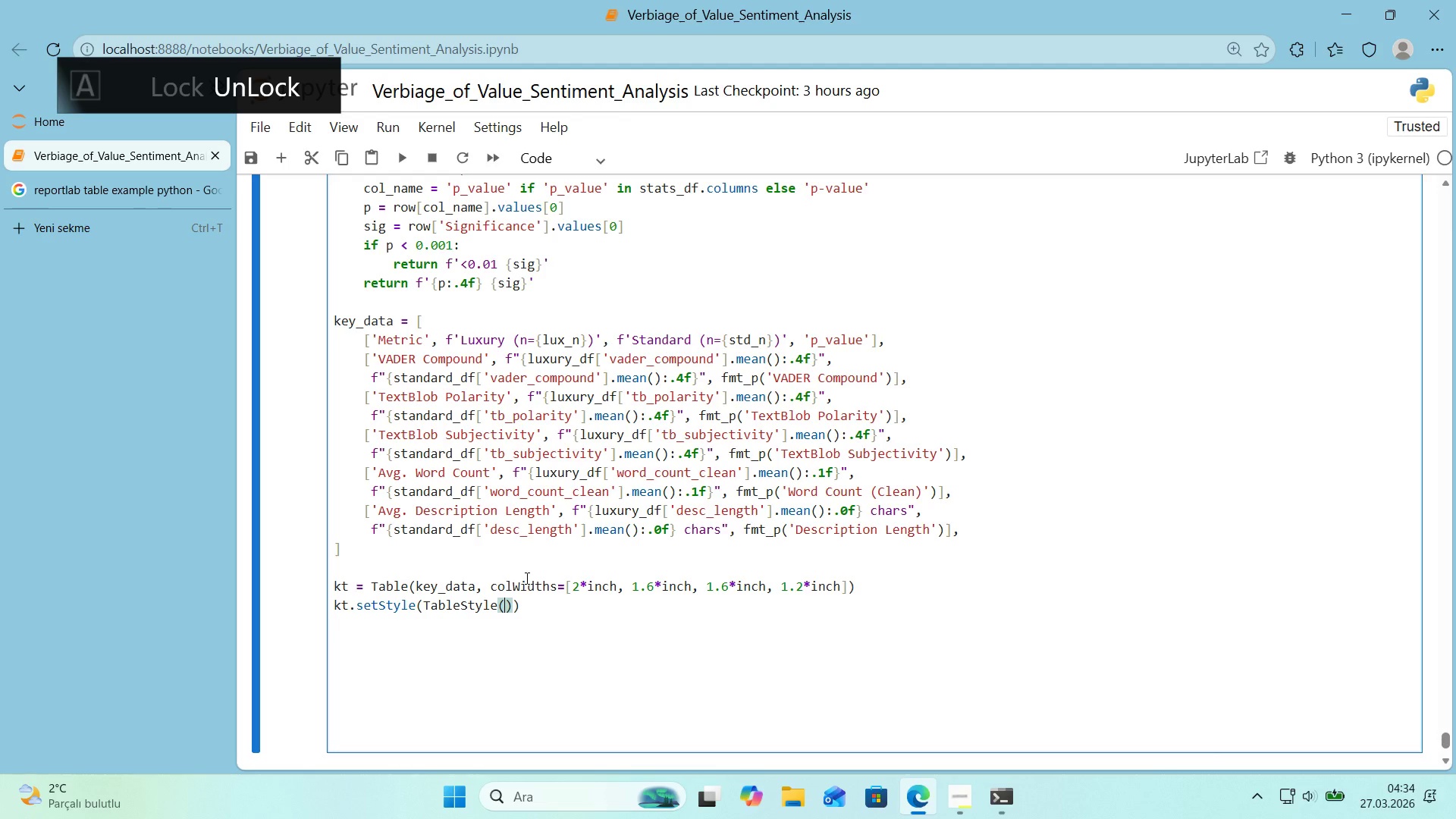 
key(Alt+Control+8)
 